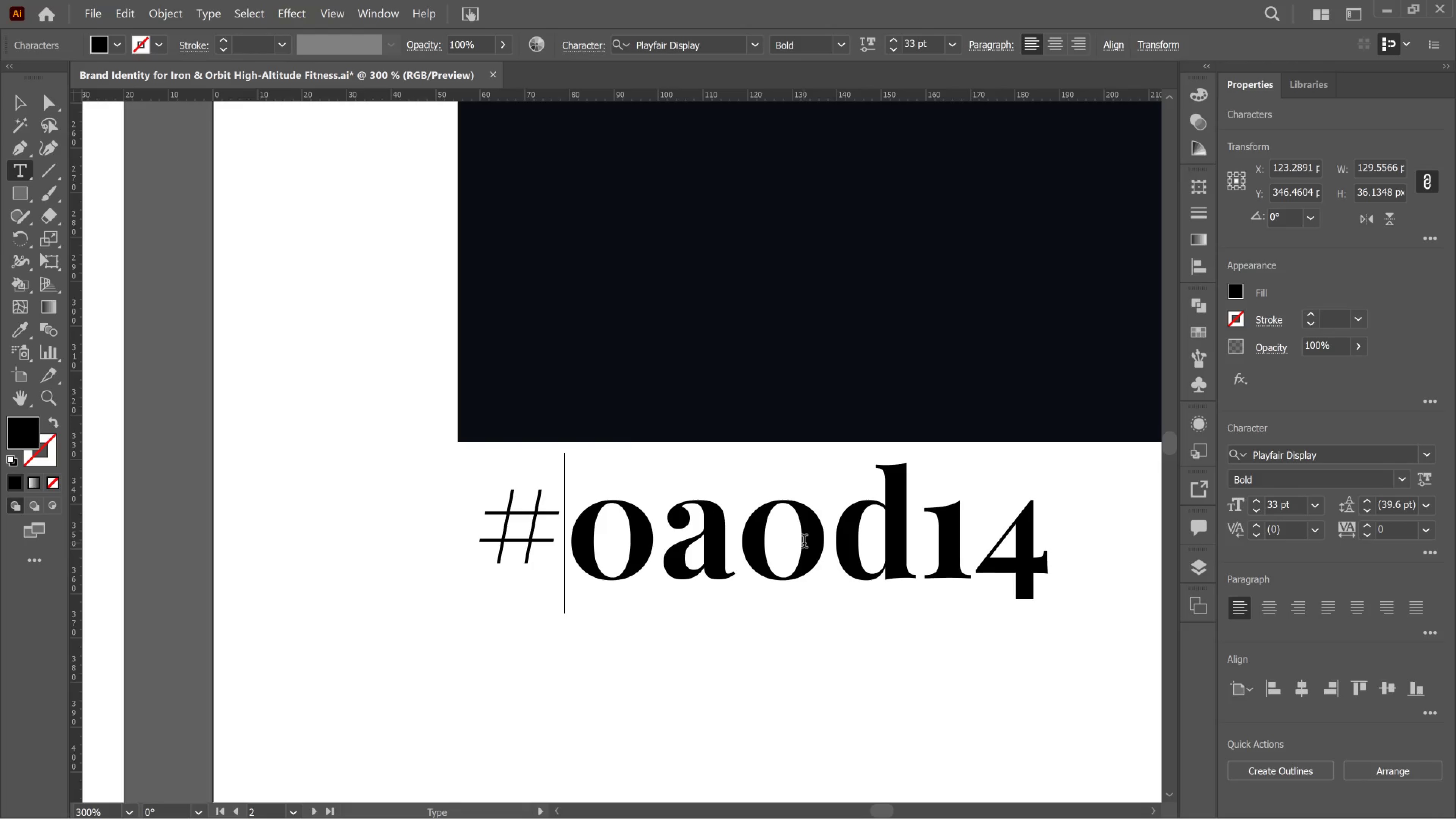 
wait(5.05)
 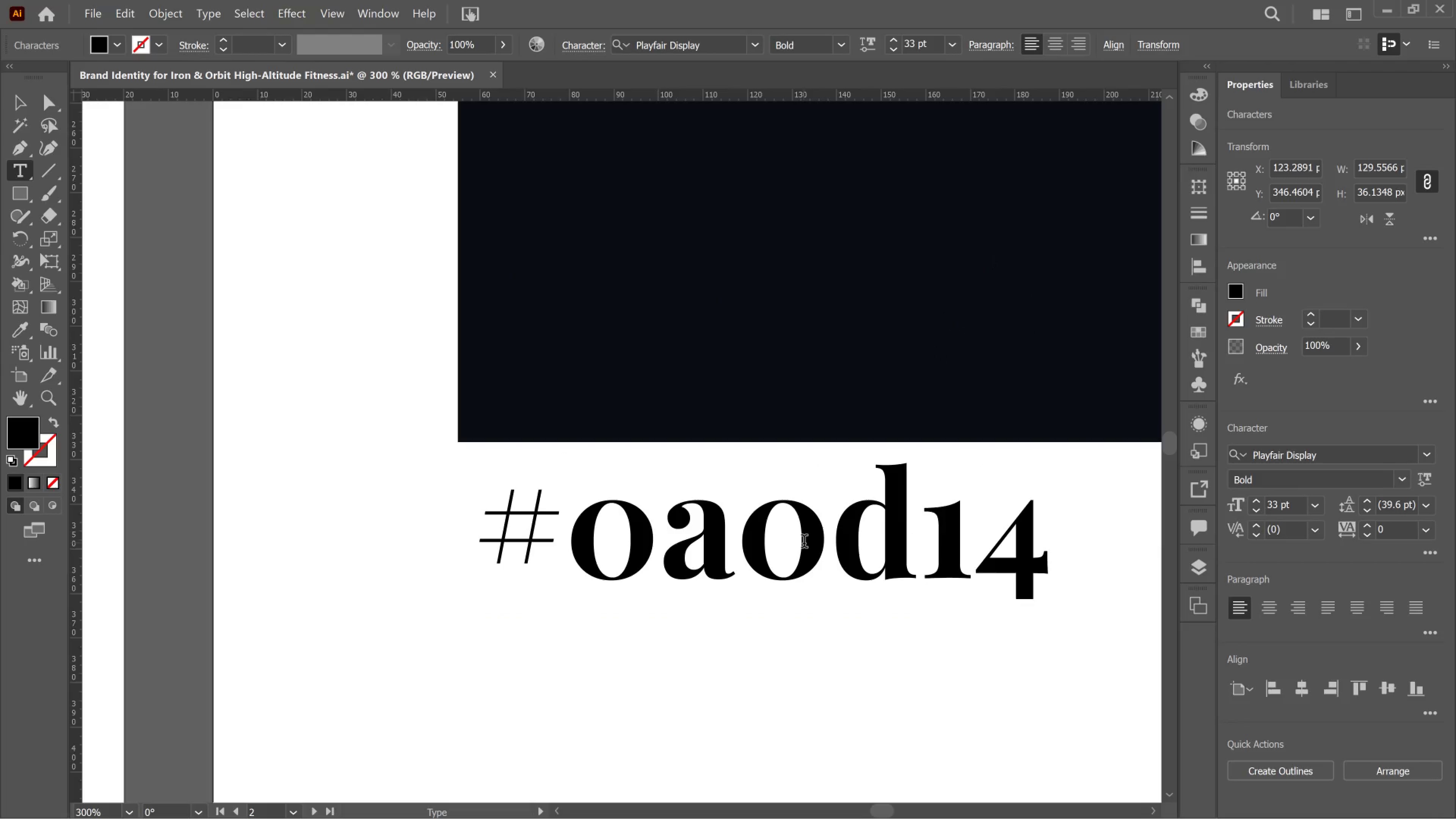 
left_click([26, 91])
 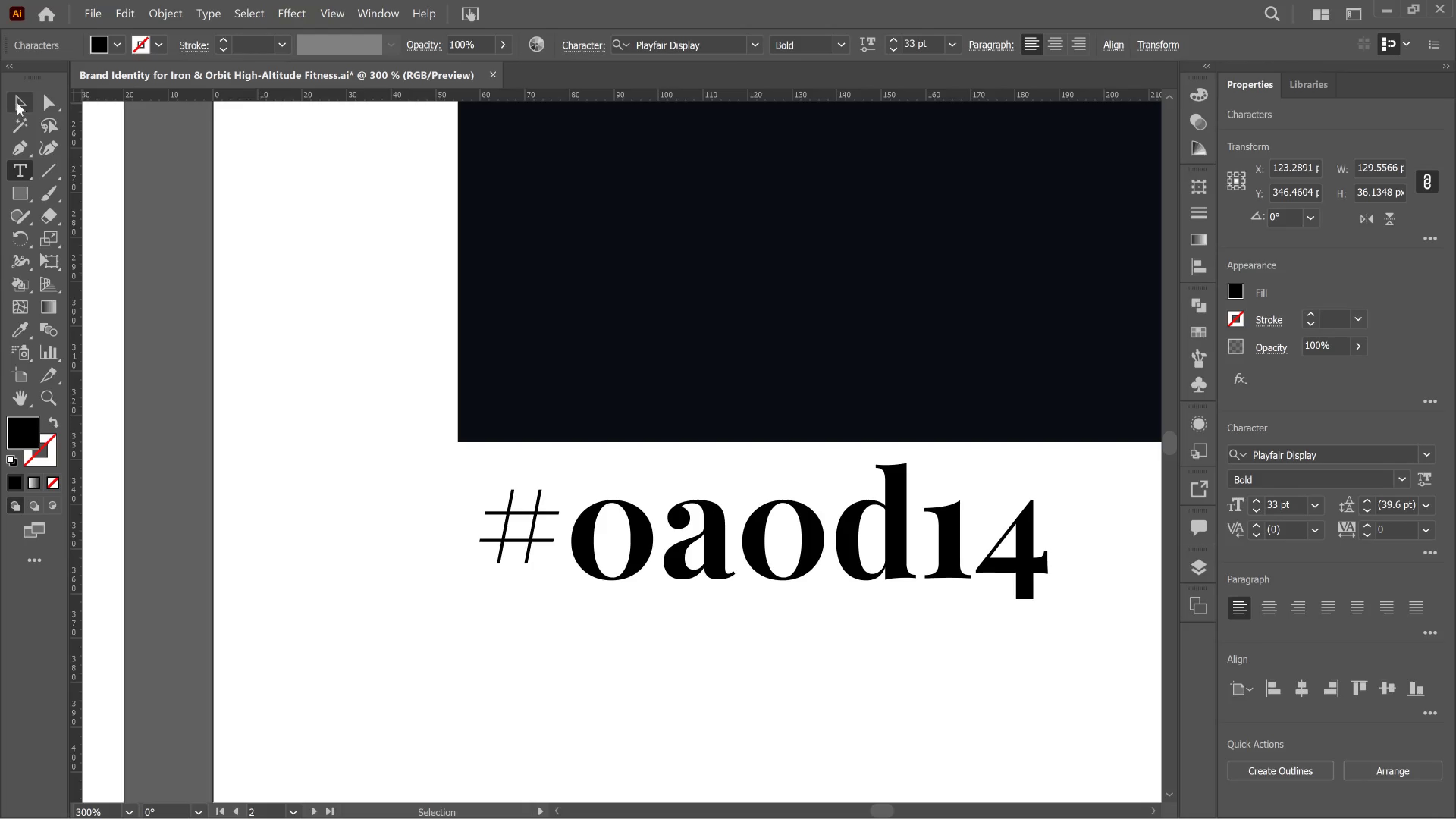 
left_click([17, 103])
 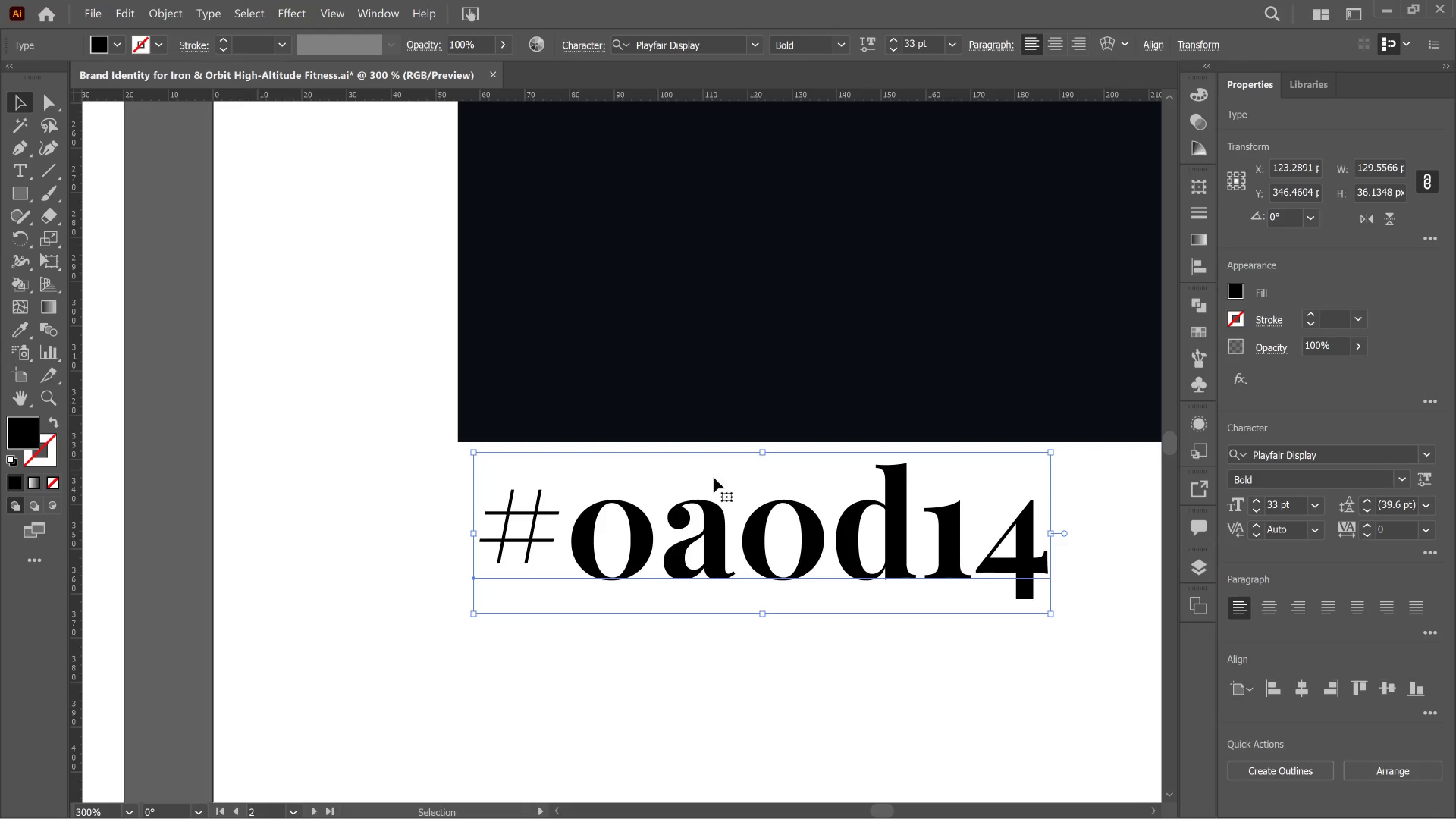 
hold_key(key=AltLeft, duration=0.69)
 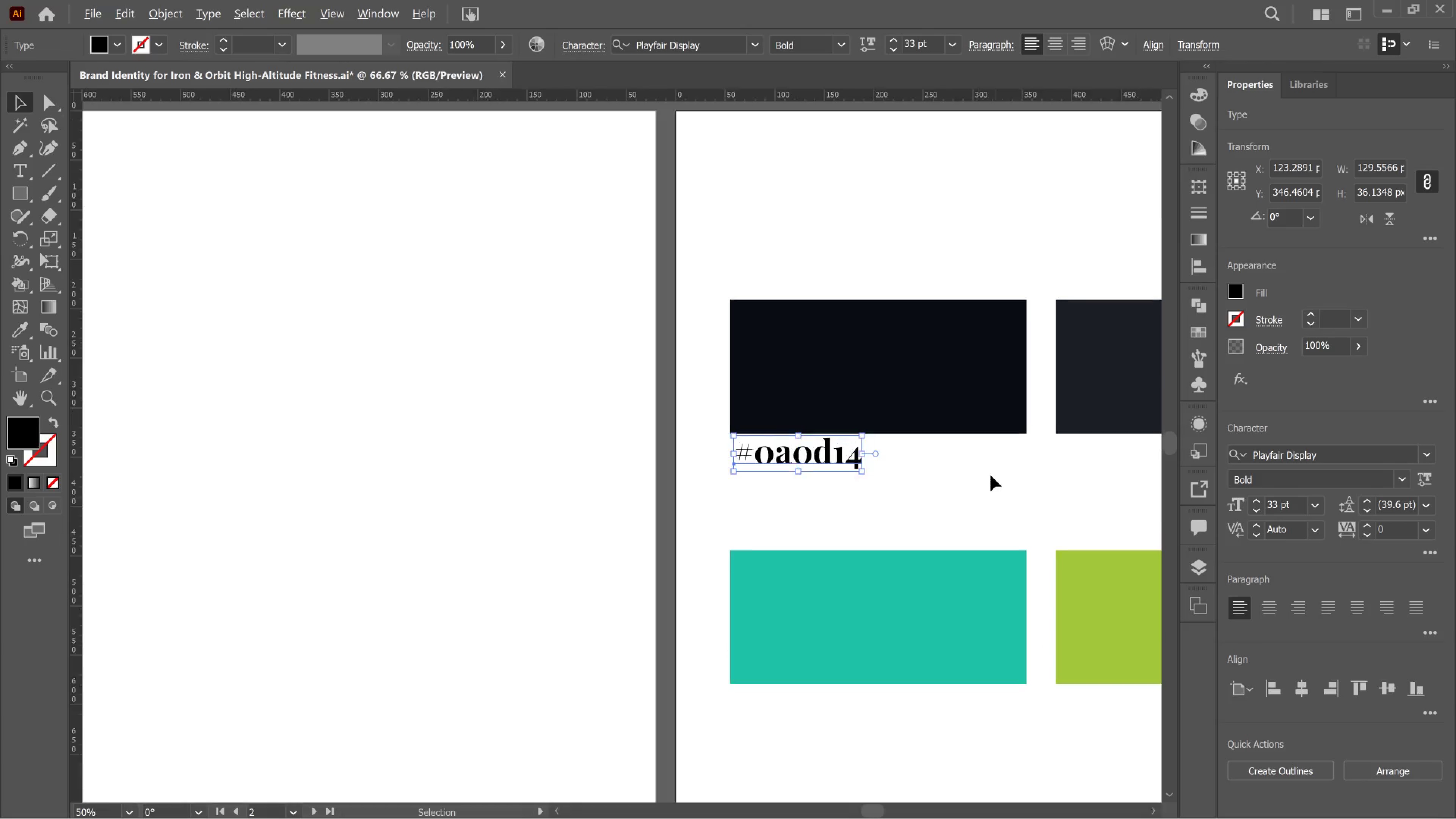 
hold_key(key=AltLeft, duration=0.77)
 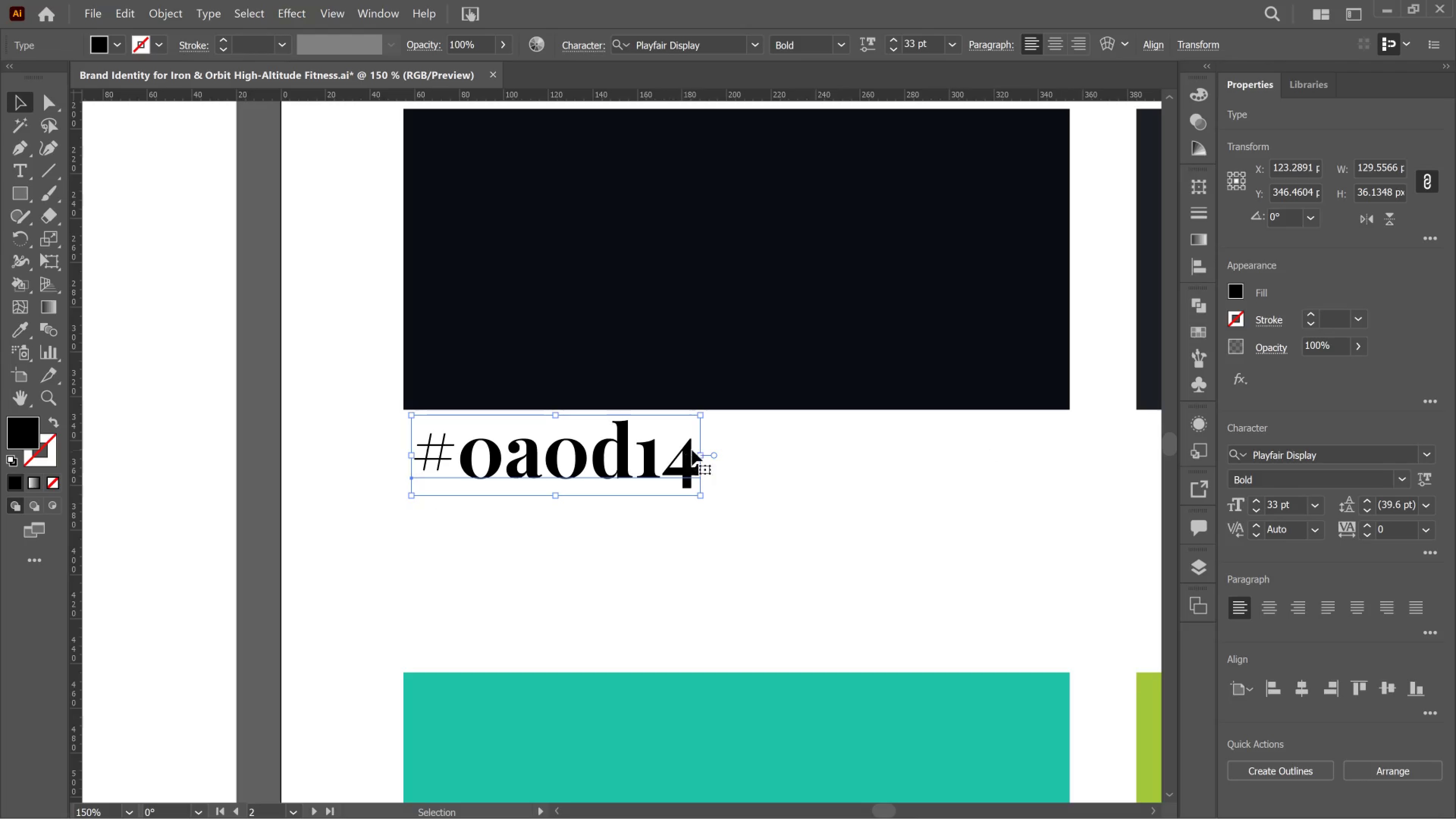 
scroll: coordinate [918, 459], scroll_direction: down, amount: 6.0
 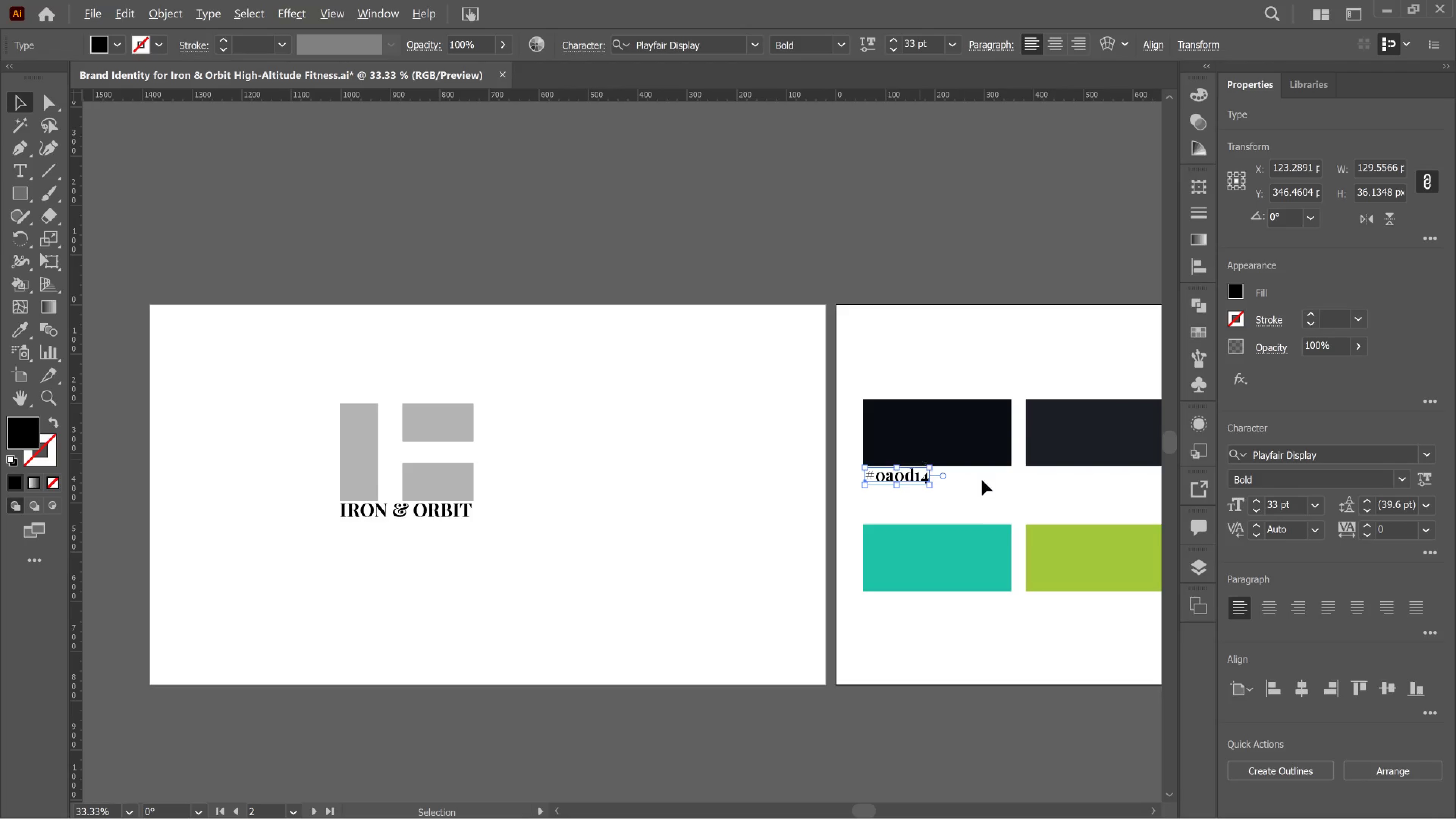 
scroll: coordinate [992, 452], scroll_direction: up, amount: 4.0
 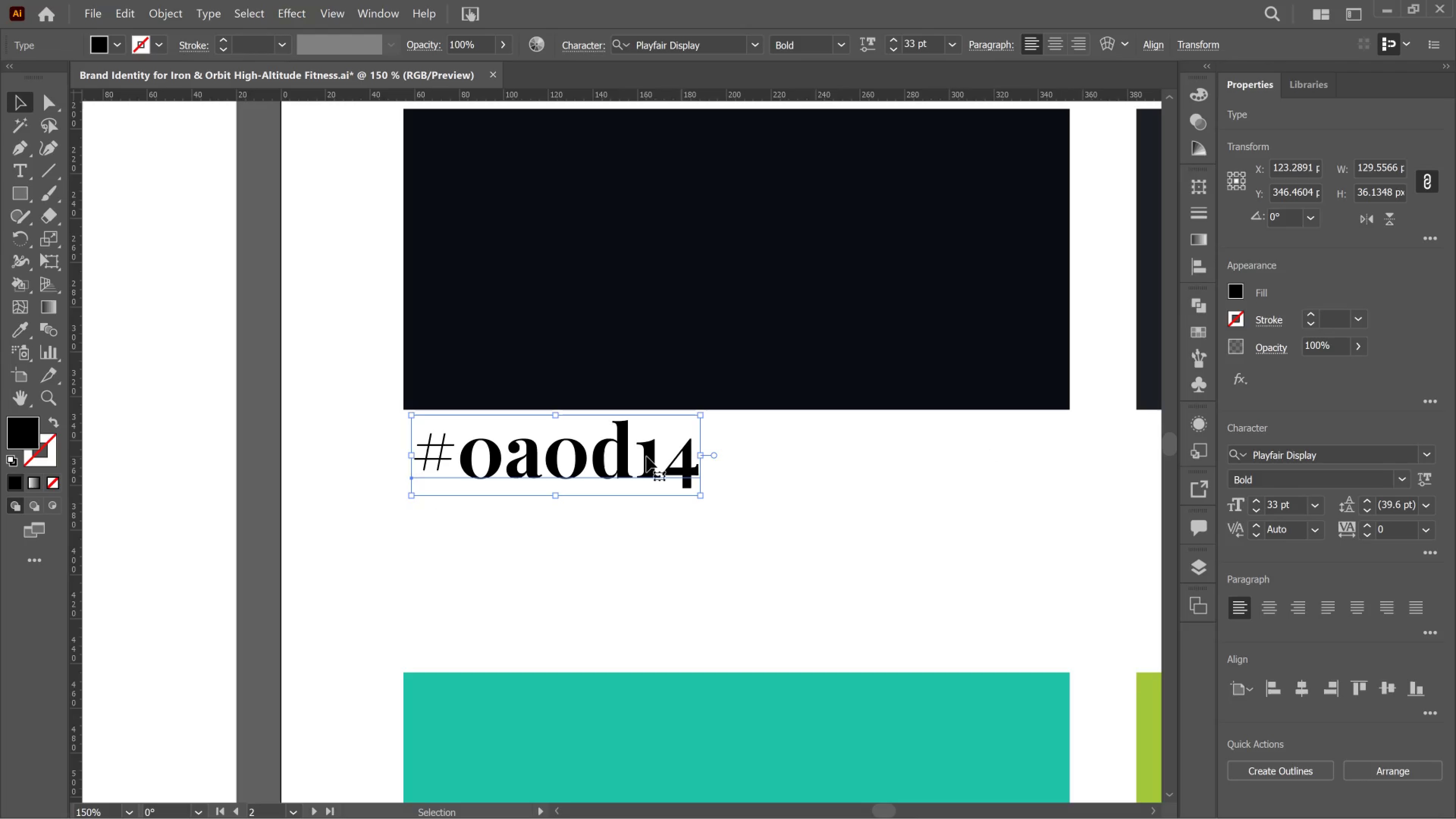 
left_click_drag(start_coordinate=[616, 457], to_coordinate=[625, 465])
 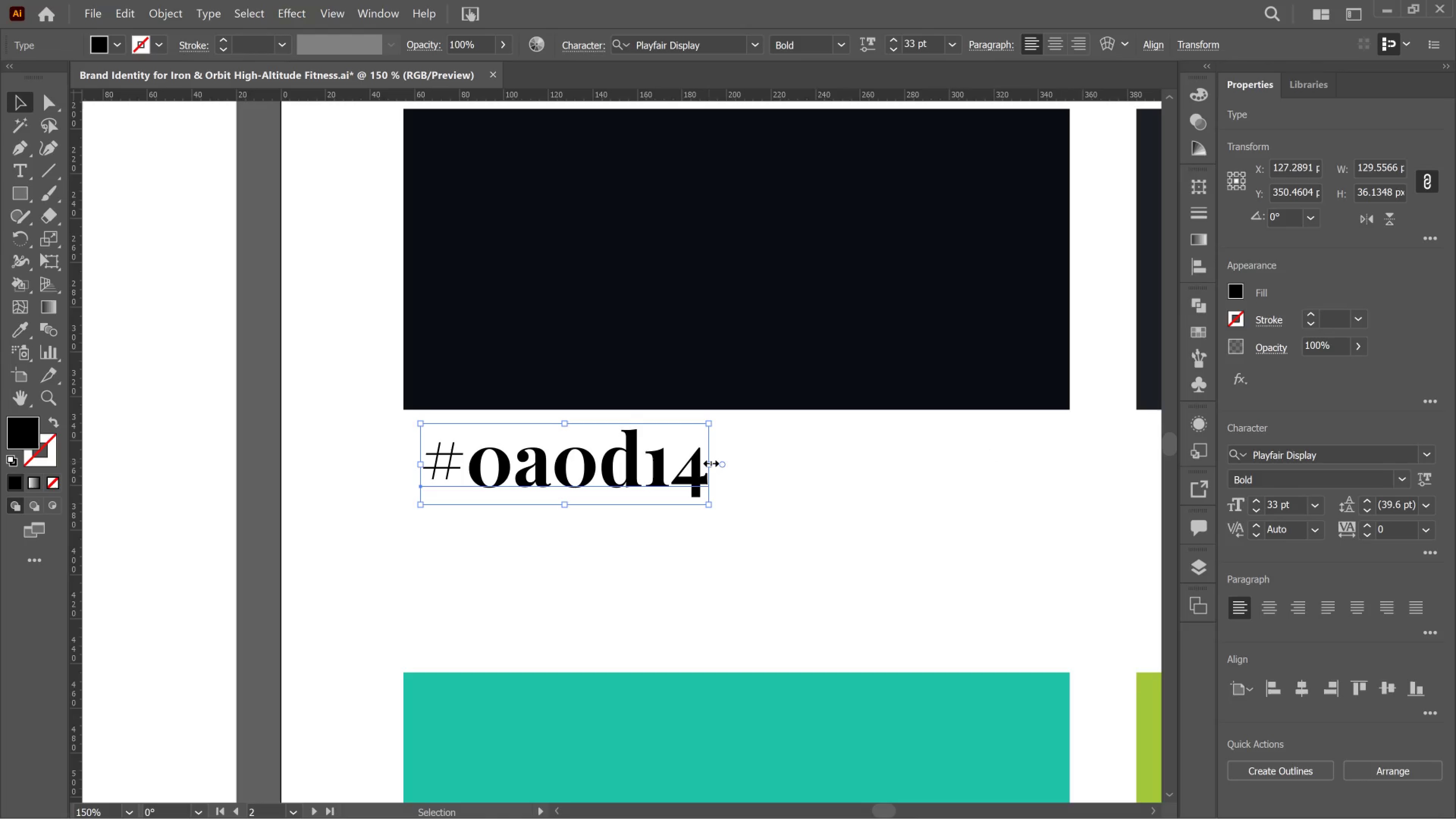 
left_click_drag(start_coordinate=[709, 461], to_coordinate=[814, 476])
 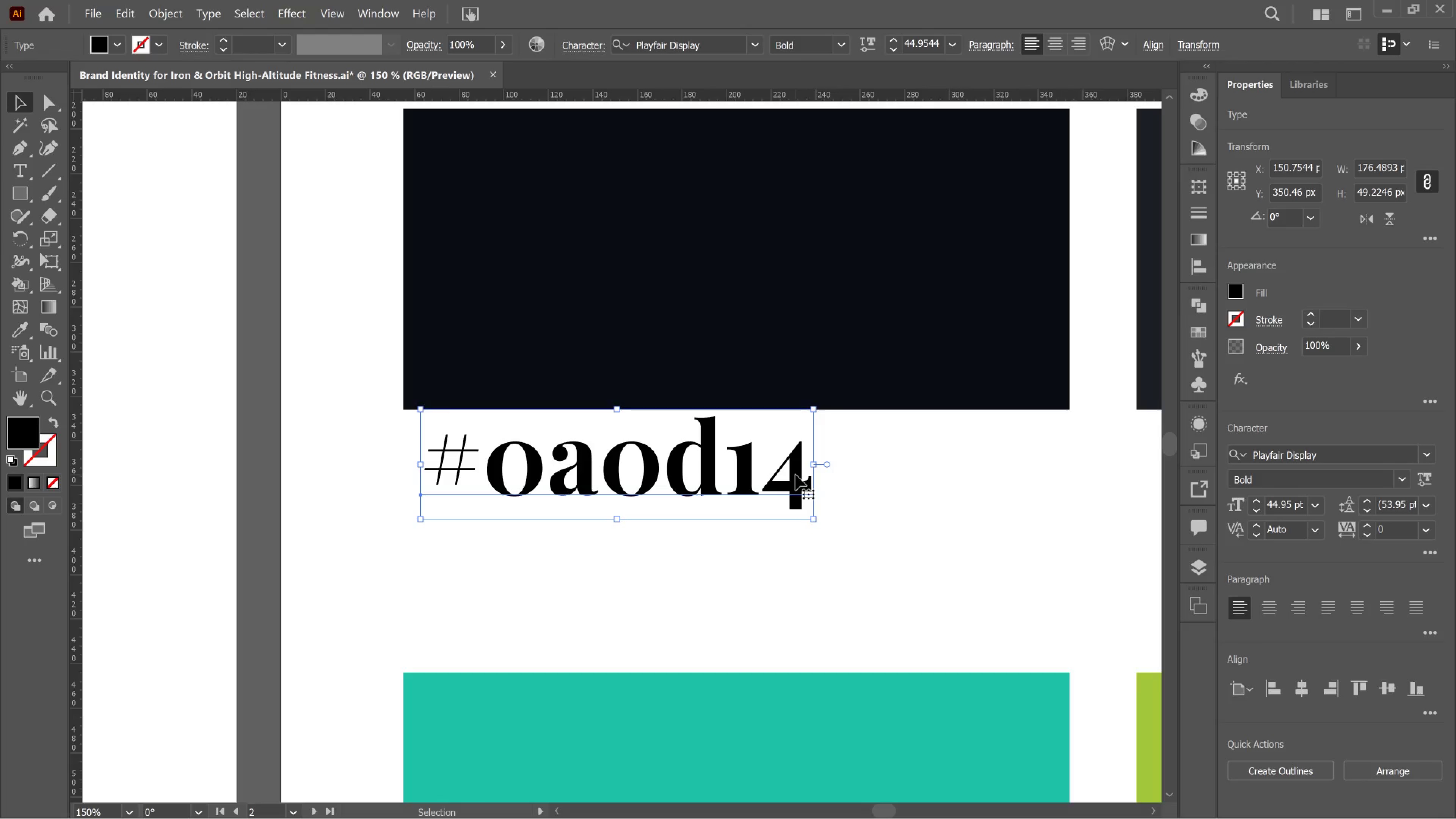 
hold_key(key=ShiftLeft, duration=2.05)
 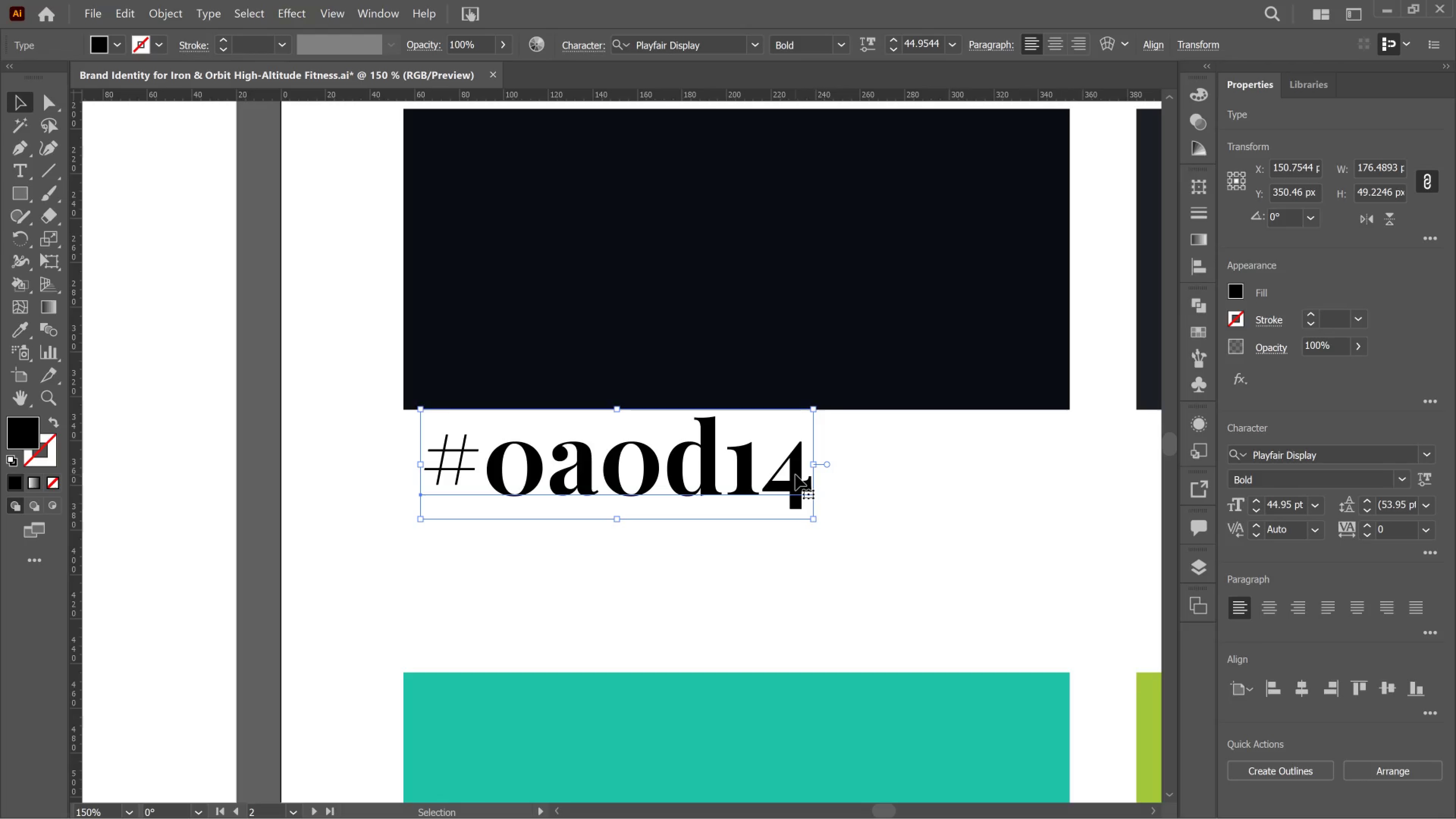 
key(Shift+ArrowDown)
 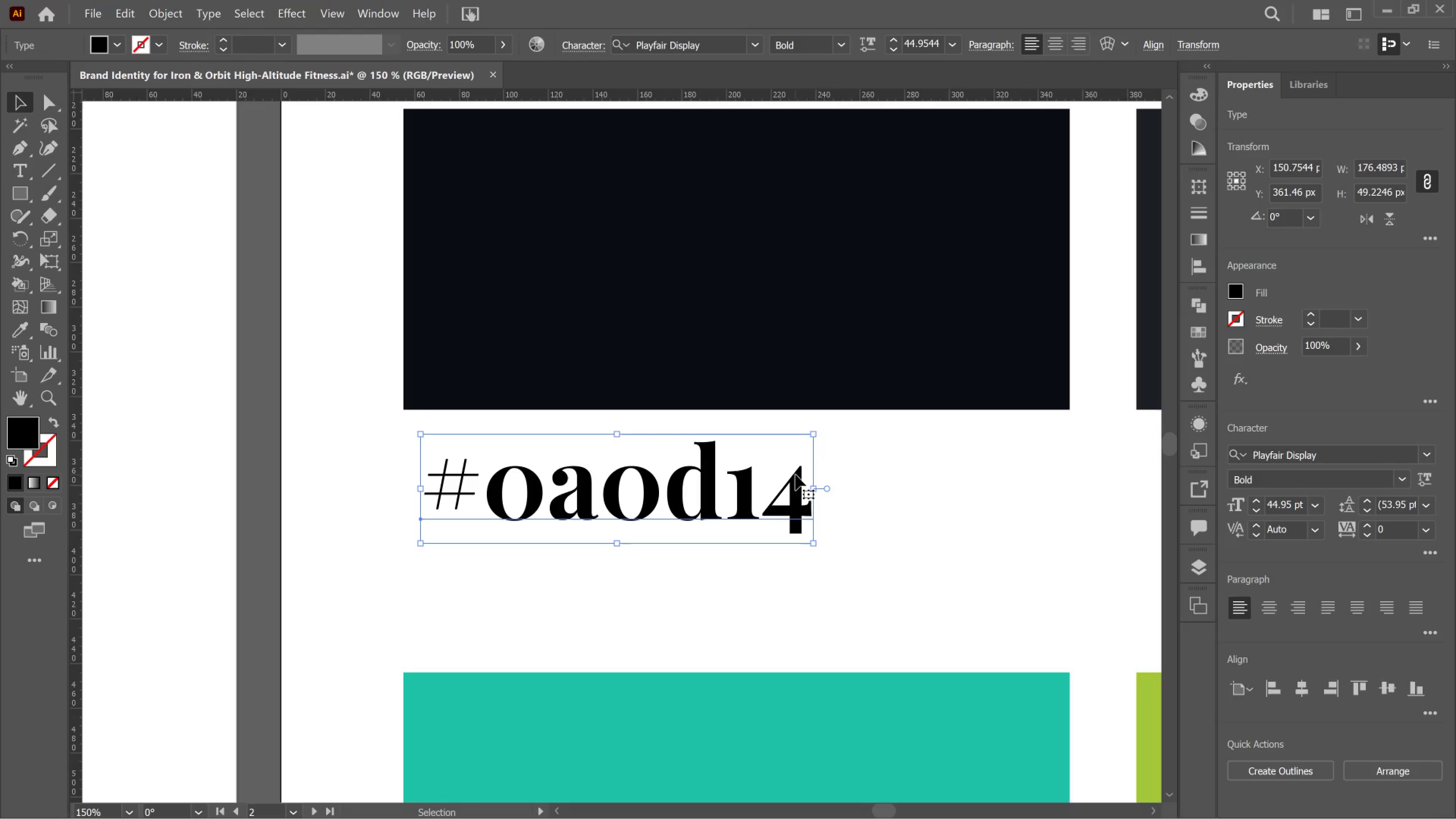 
key(ArrowLeft)
 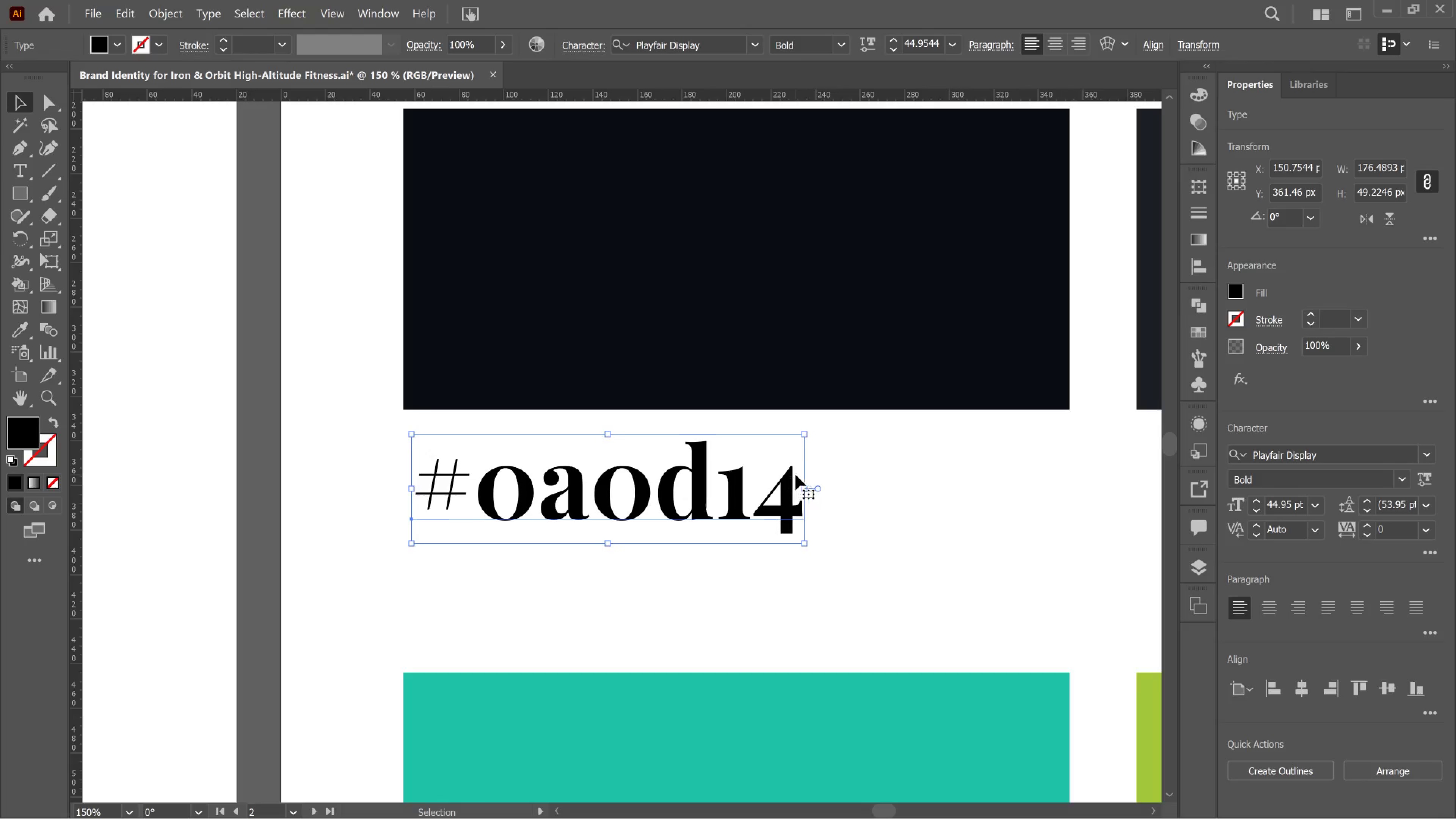 
key(ArrowLeft)
 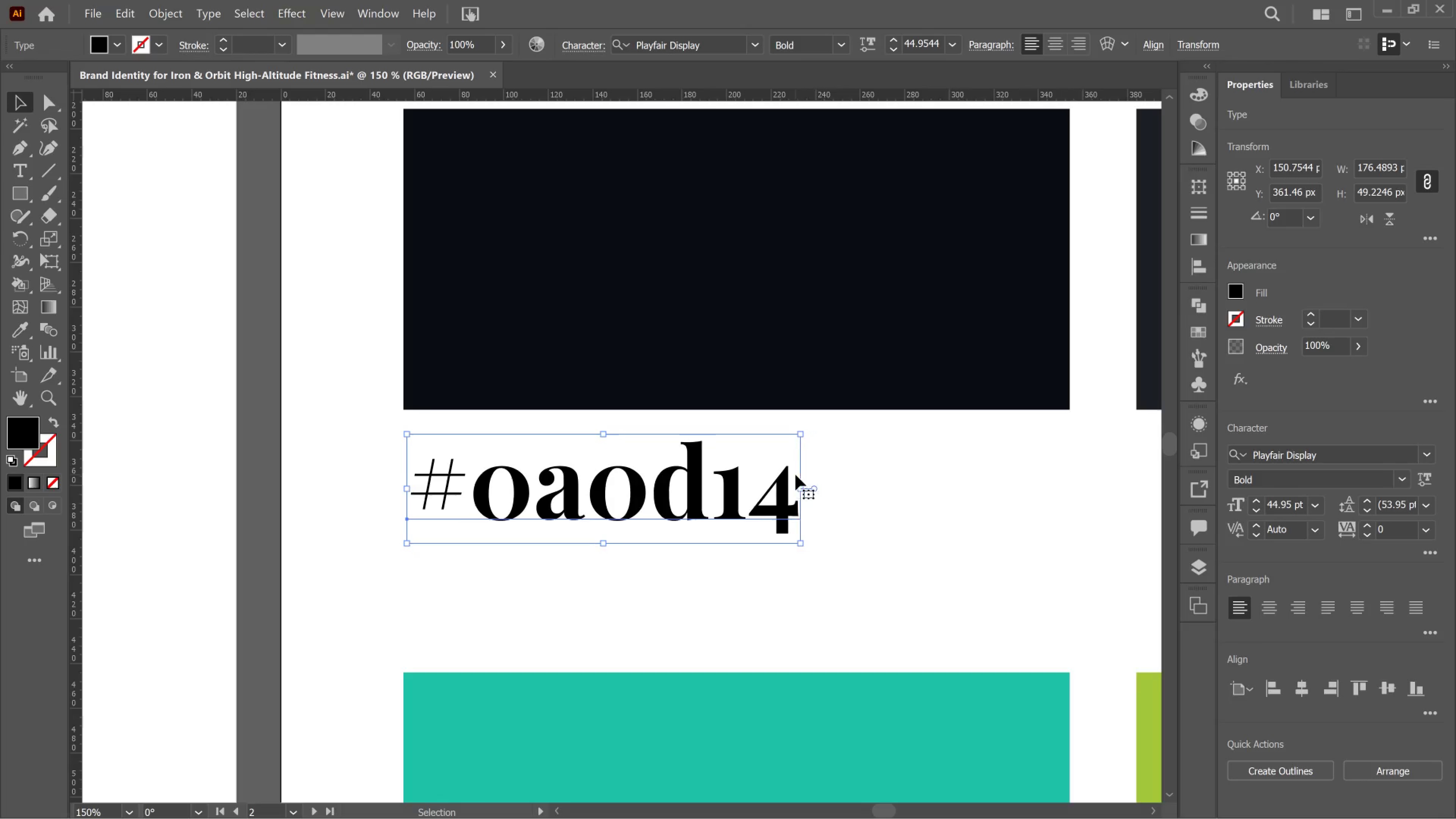 
key(ArrowLeft)
 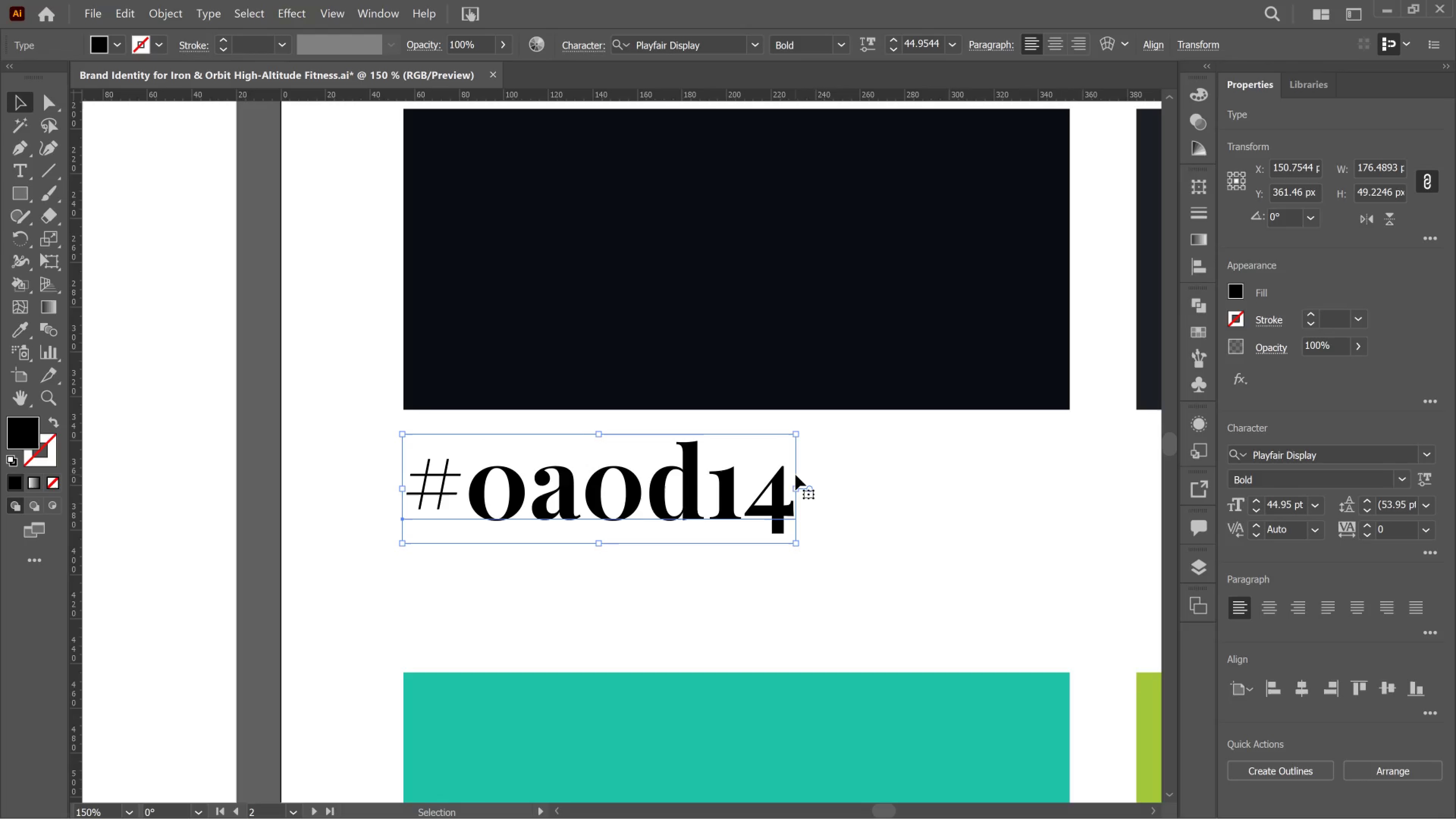 
key(ArrowLeft)
 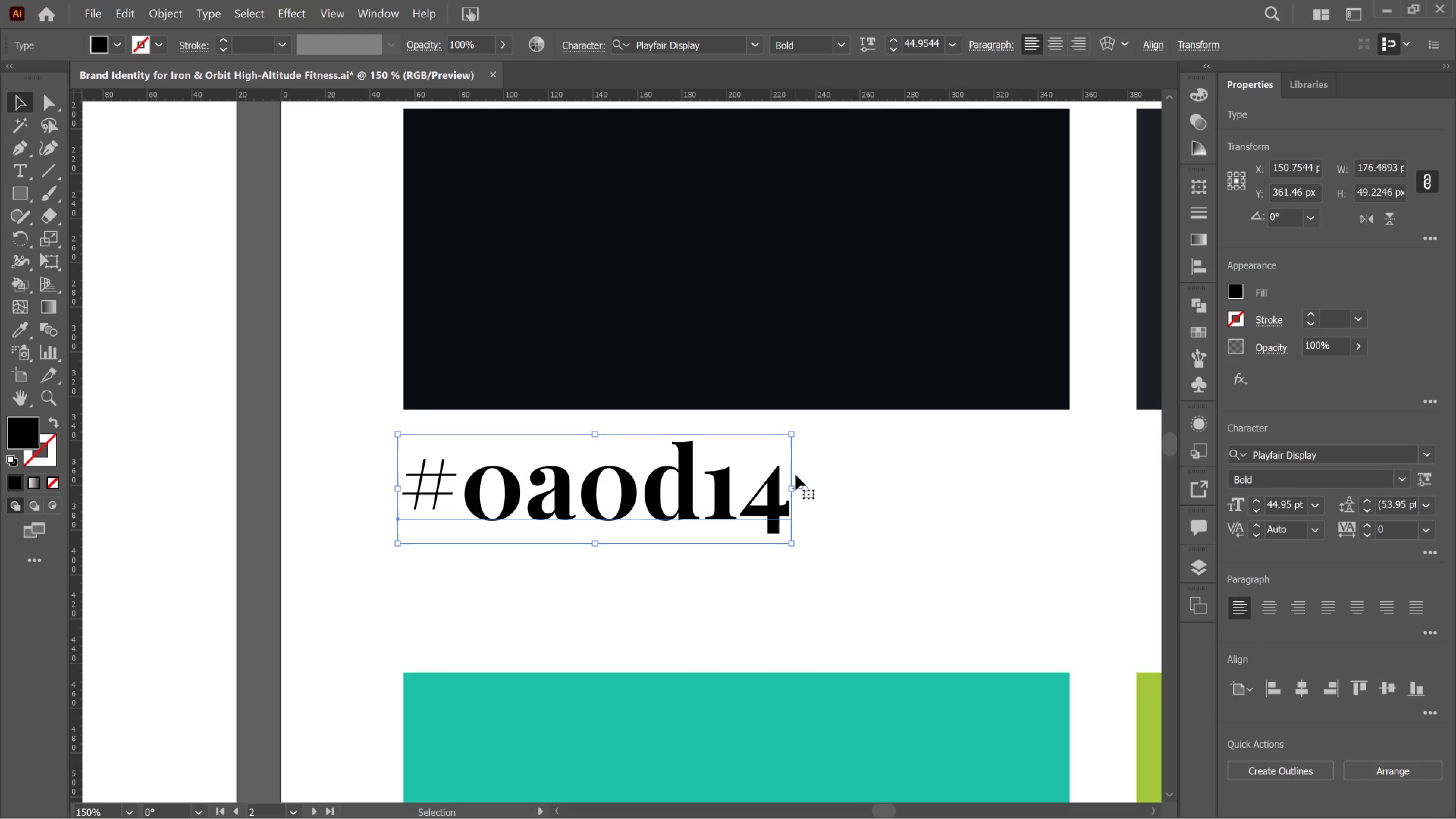 
key(ArrowLeft)
 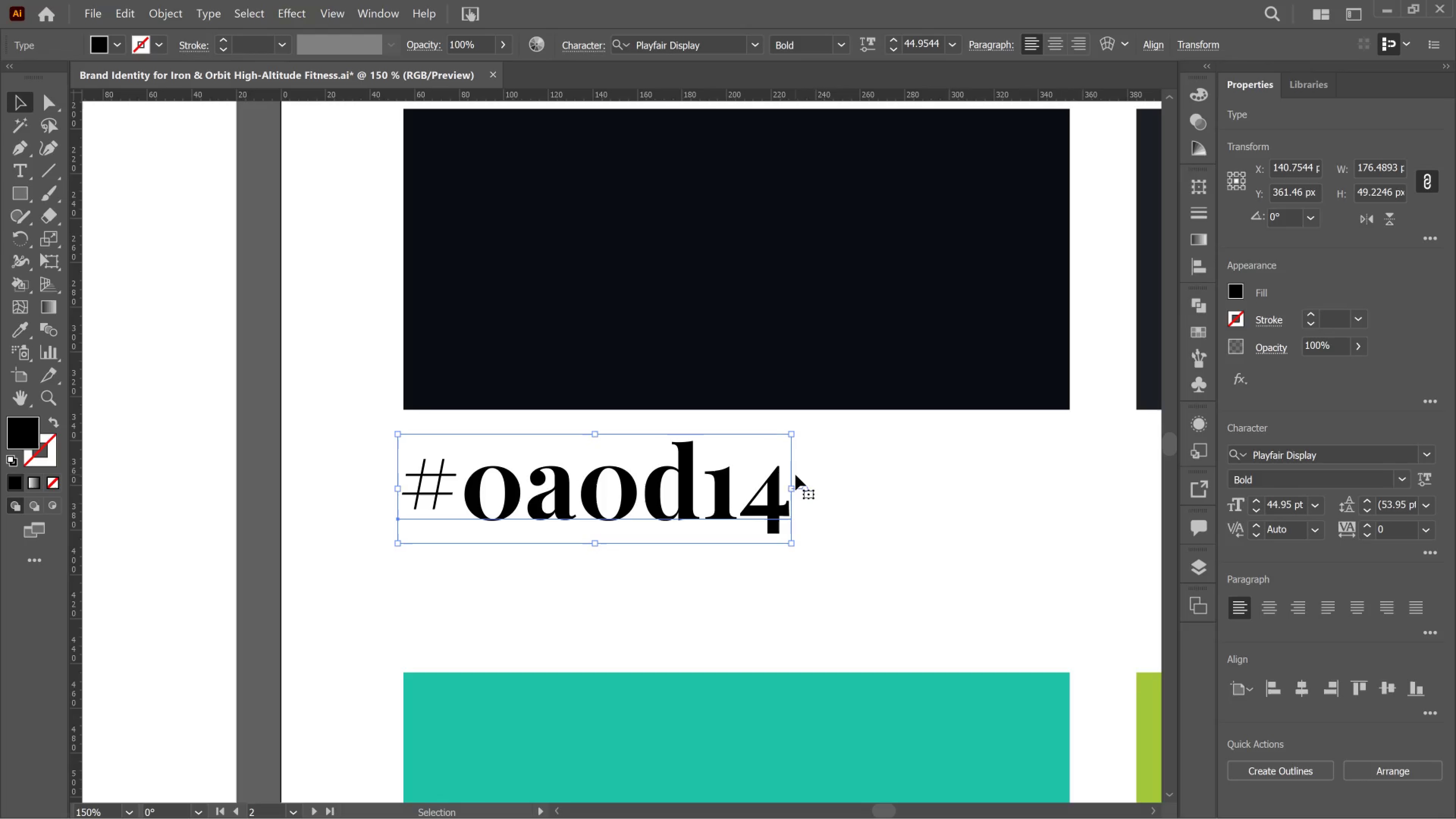 
key(ArrowRight)
 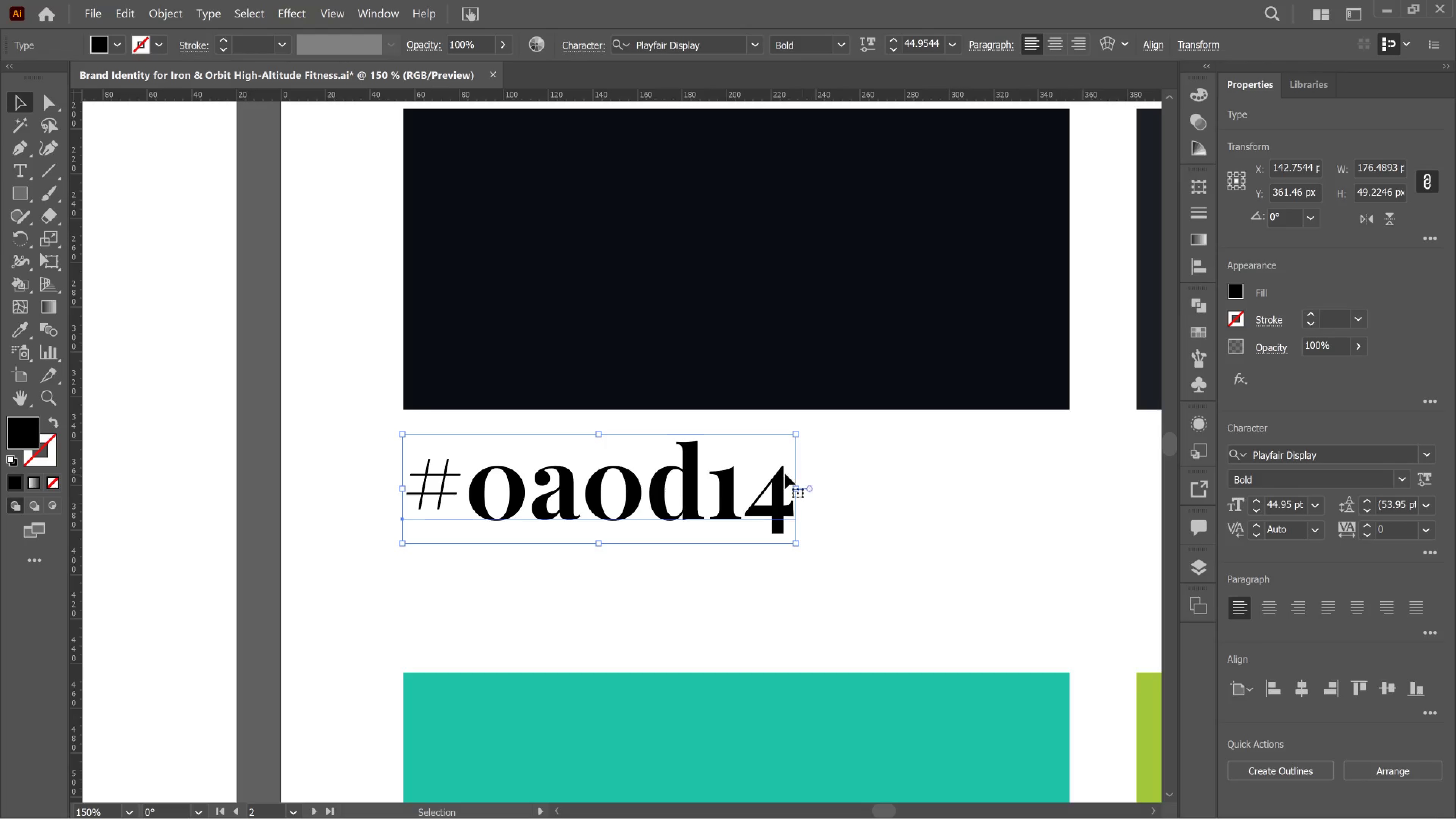 
wait(6.09)
 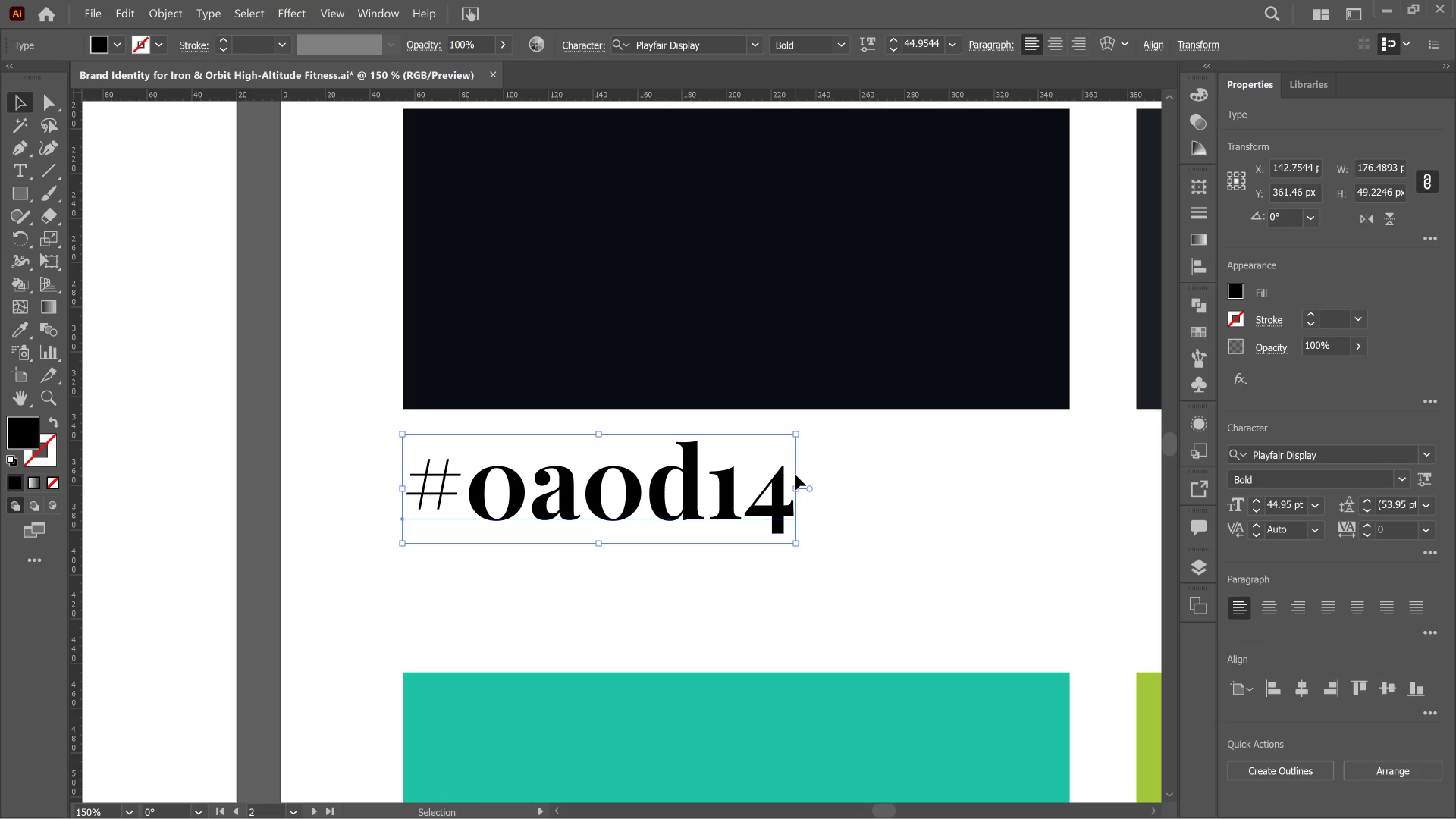 
left_click([273, 407])
 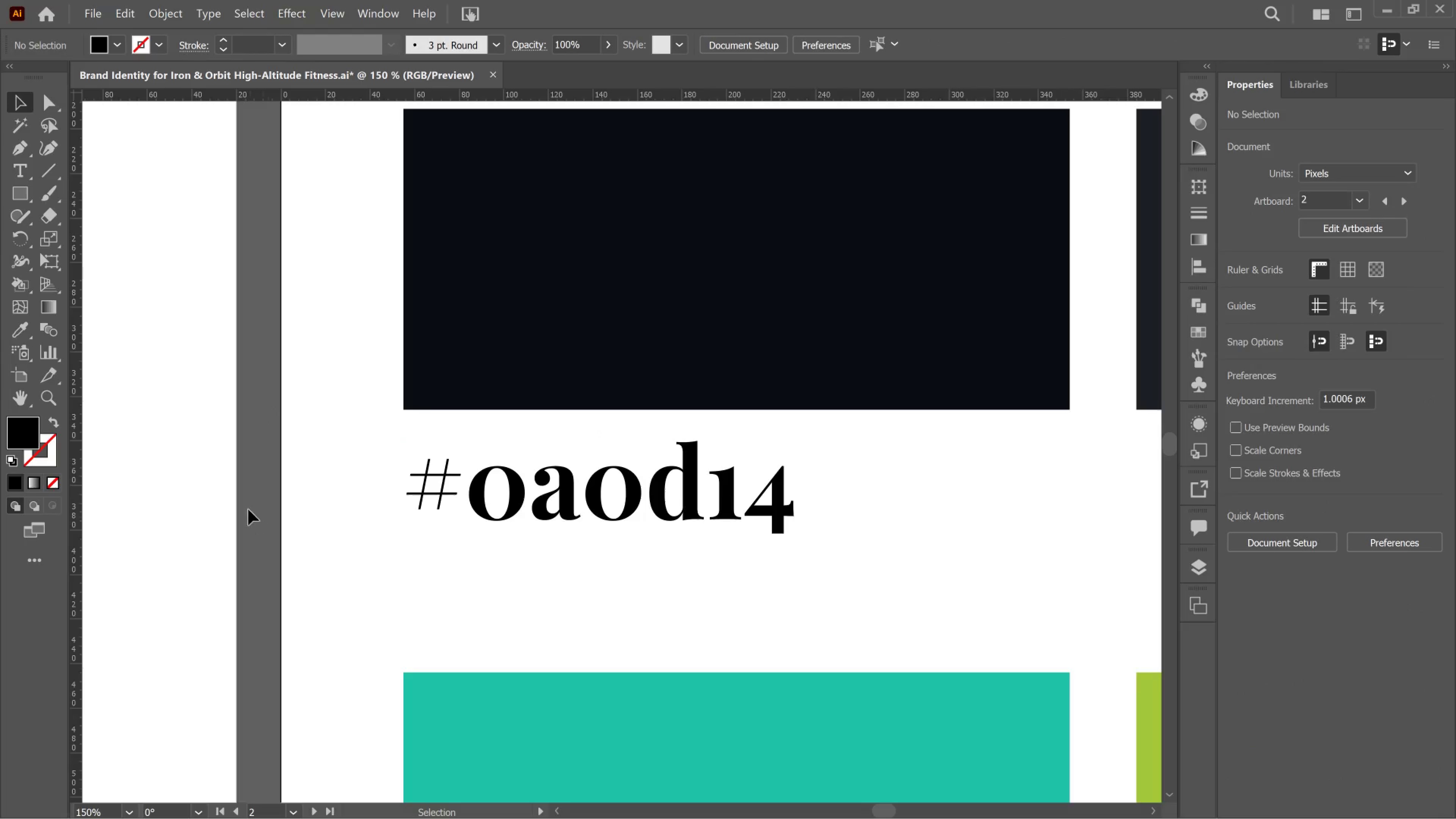 
left_click_drag(start_coordinate=[254, 475], to_coordinate=[763, 507])
 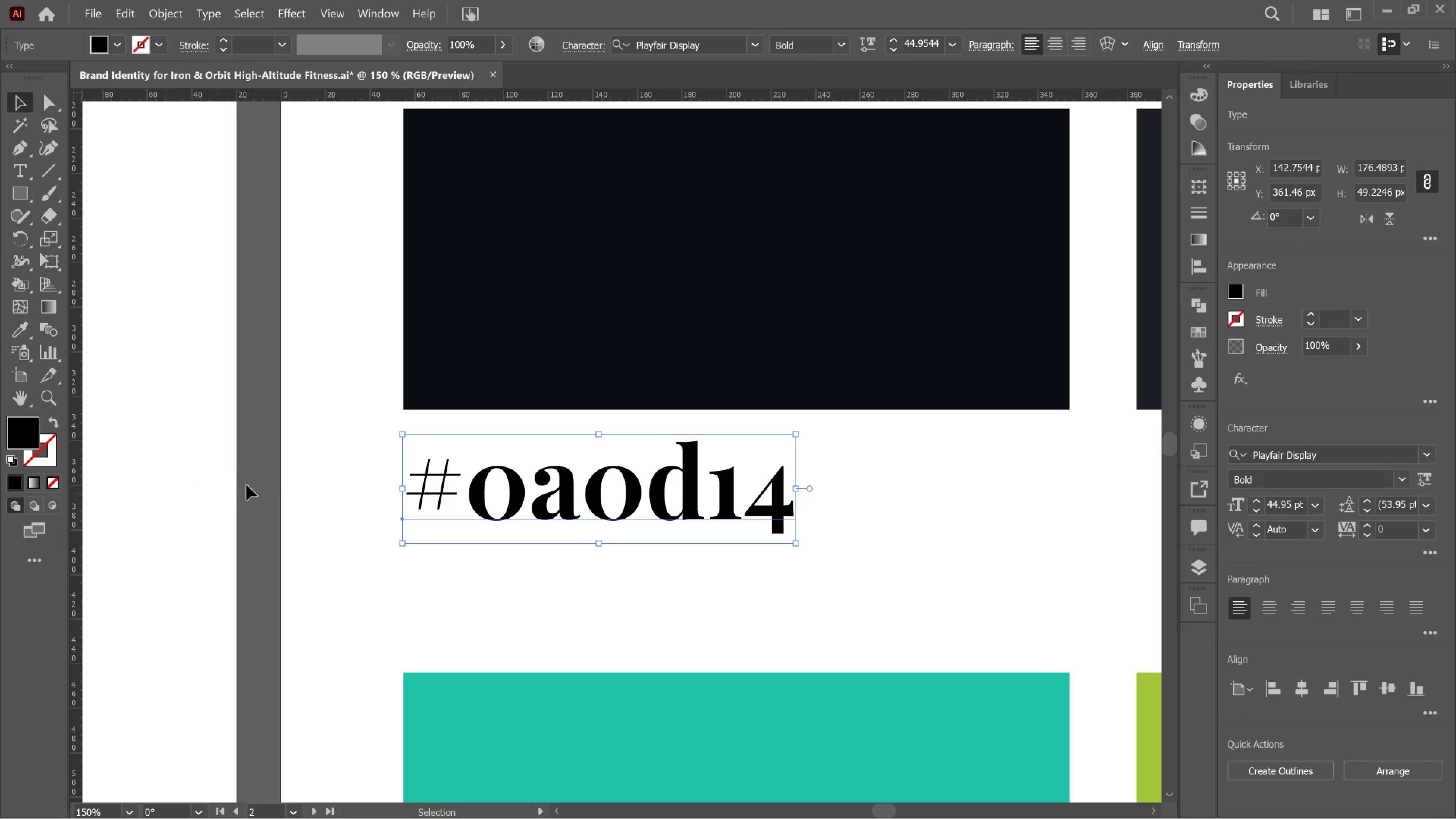 
left_click([250, 487])
 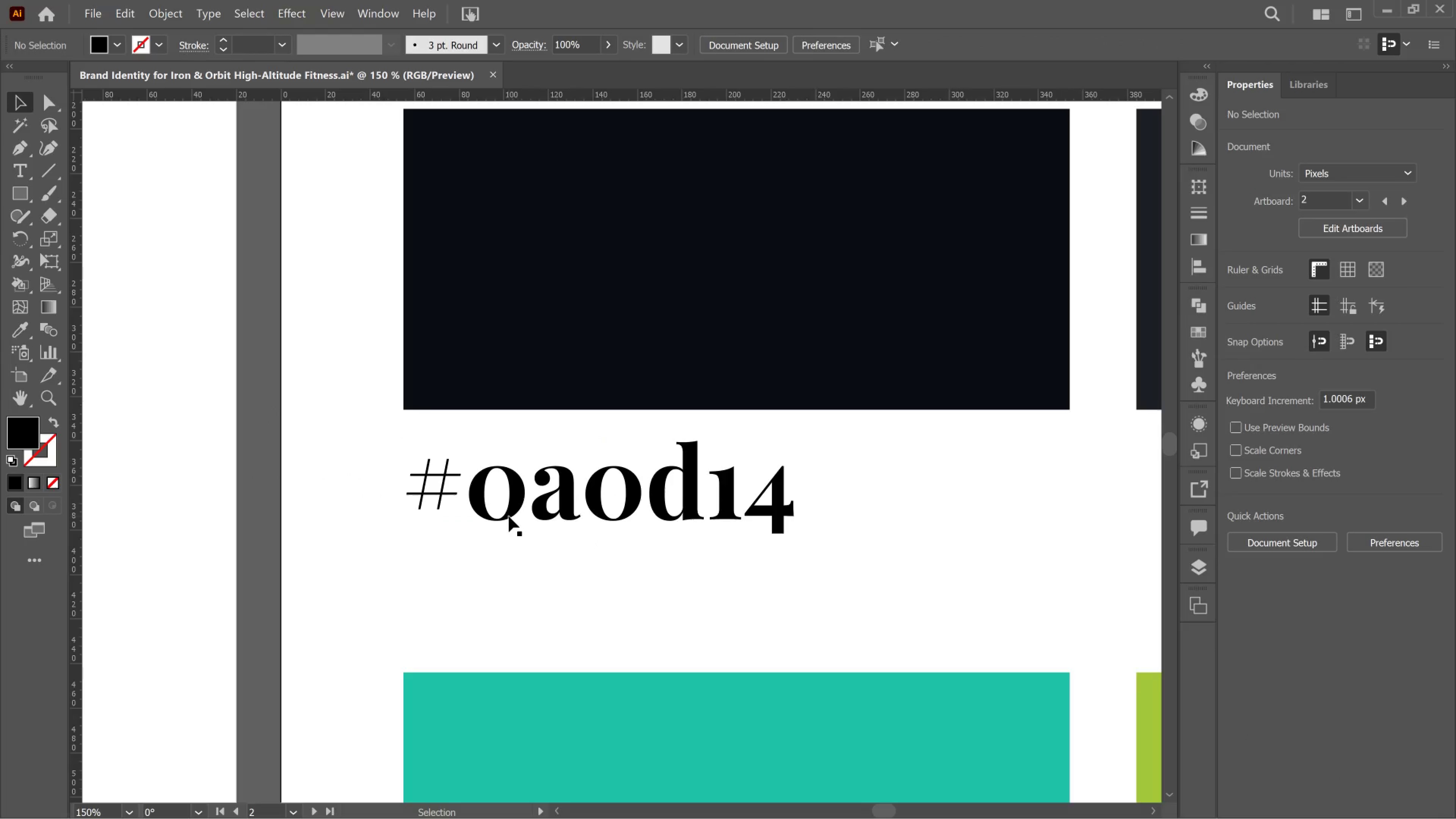 
key(Control+Minus)
 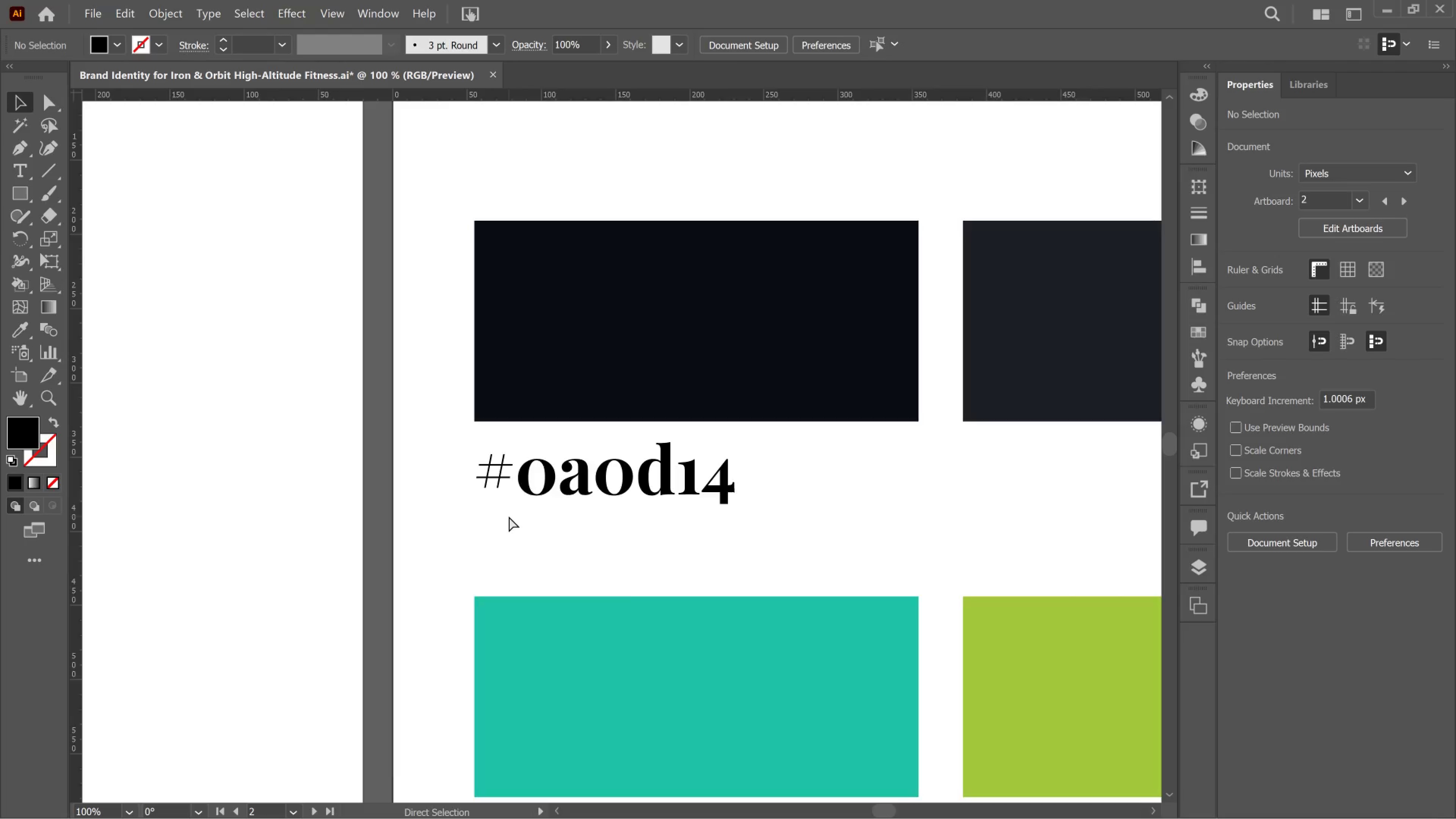 
key(Control+Minus)
 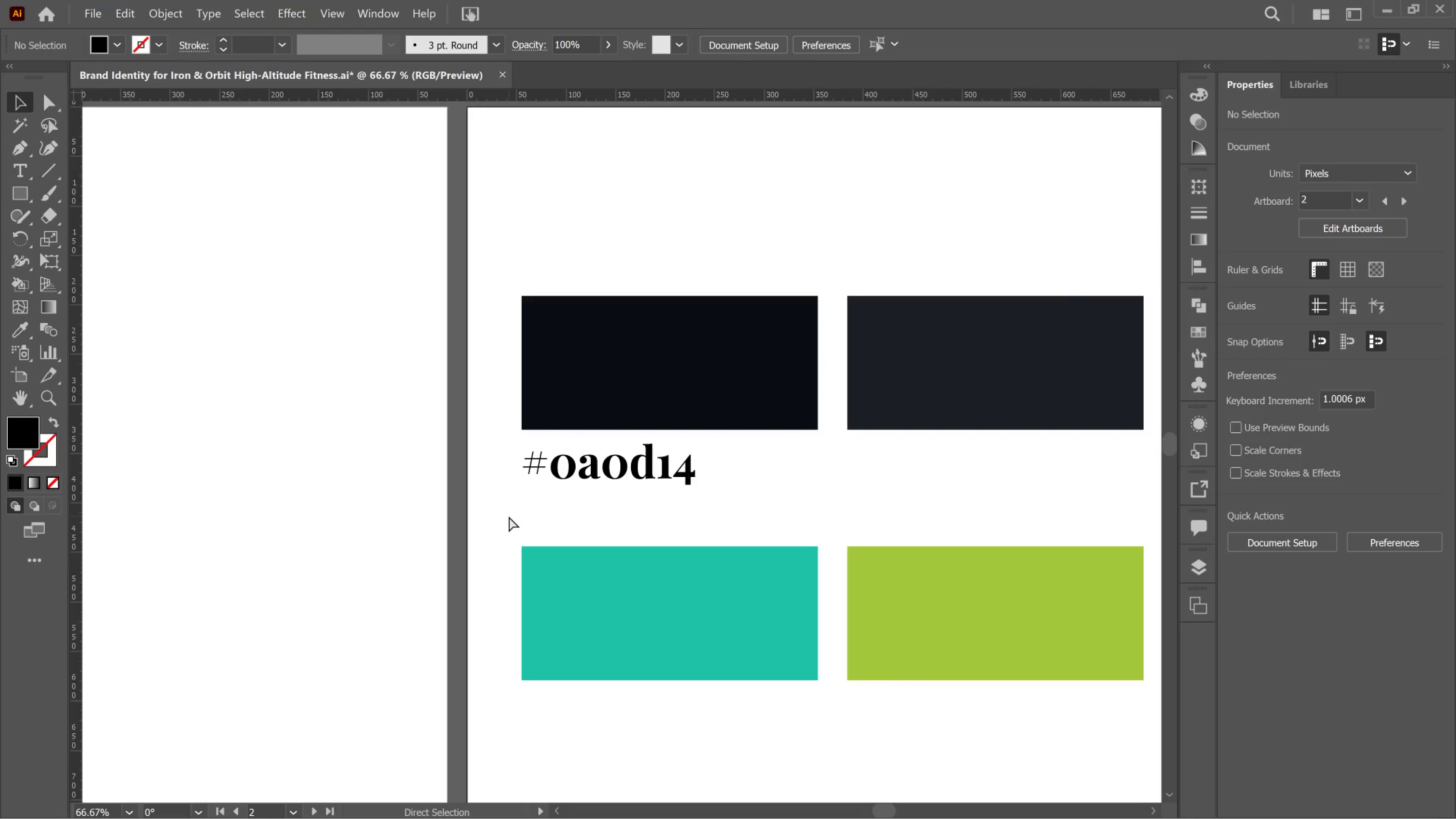 
key(Control+Minus)
 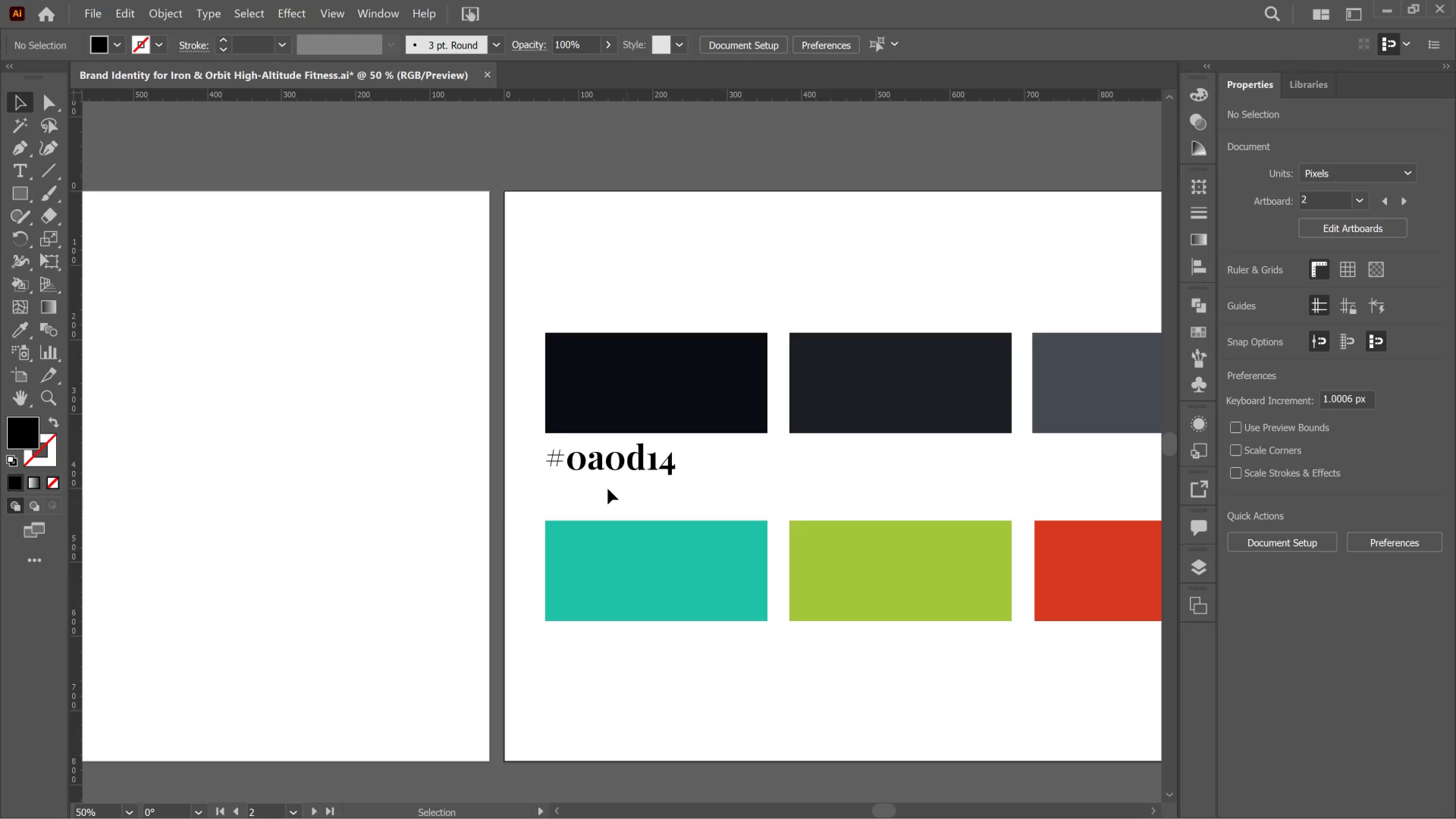 
left_click([617, 458])
 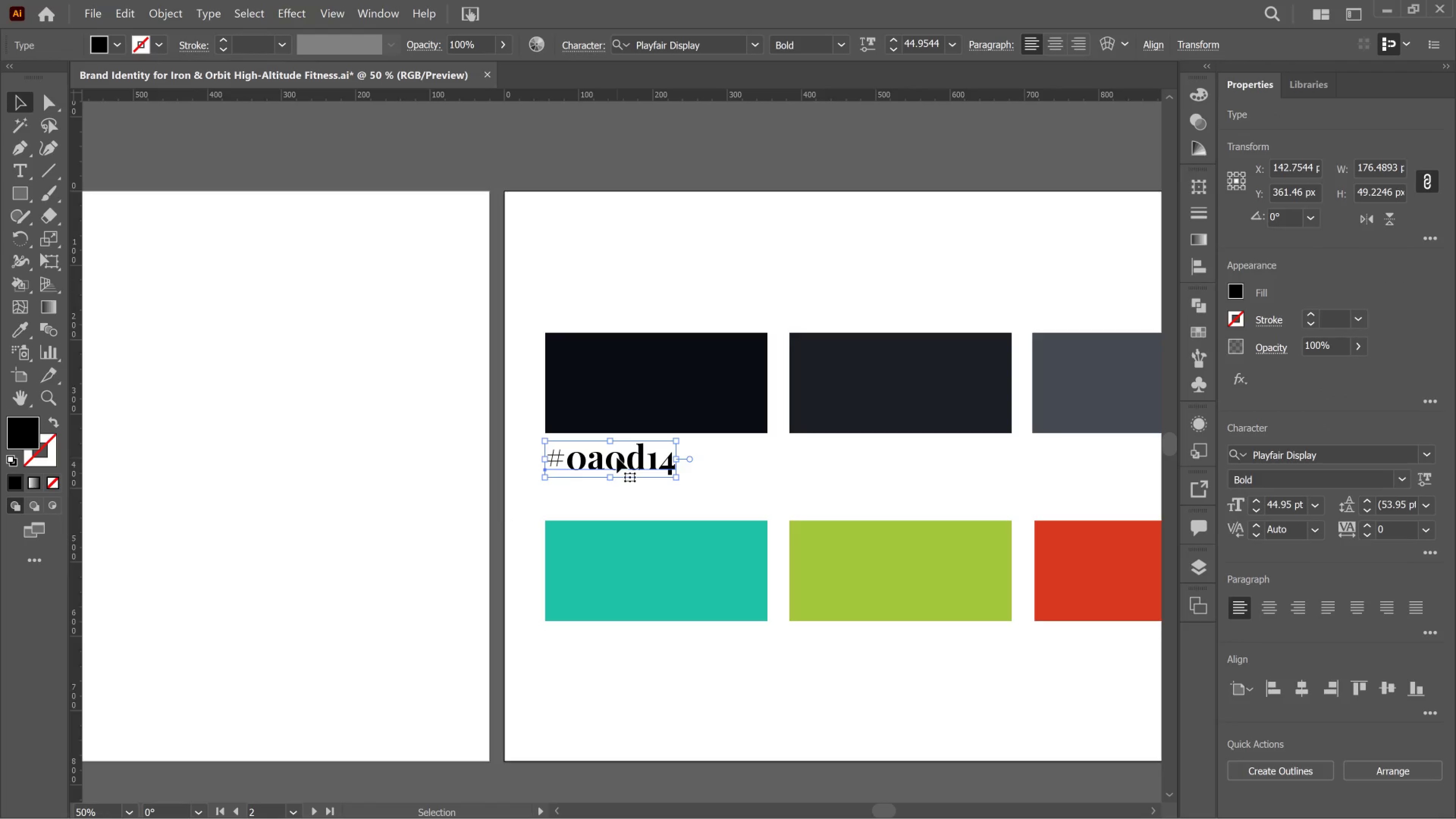 
hold_key(key=AltLeft, duration=3.37)
left_click_drag(start_coordinate=[617, 458], to_coordinate=[859, 469])
 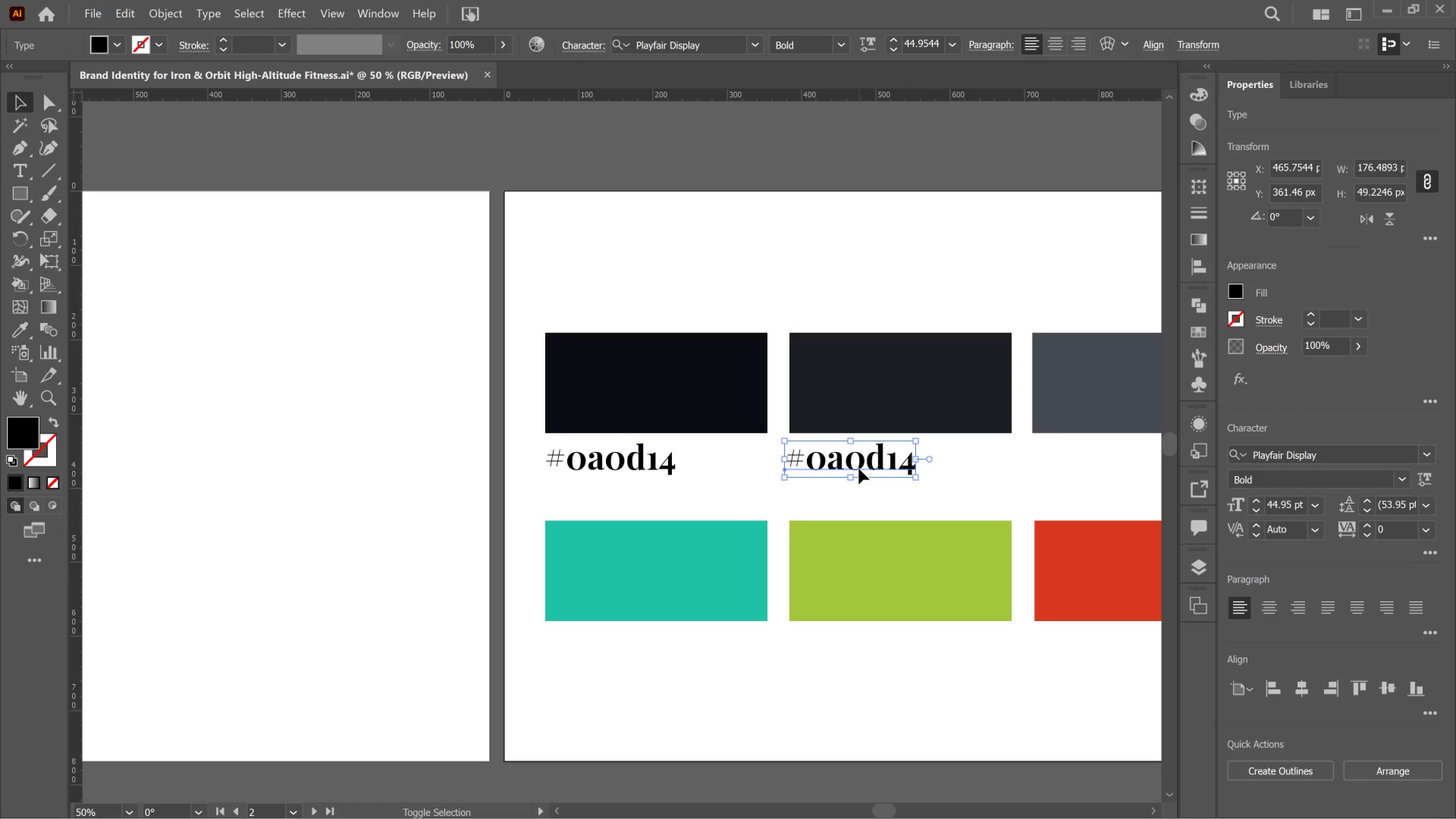 
hold_key(key=ShiftLeft, duration=2.6)
 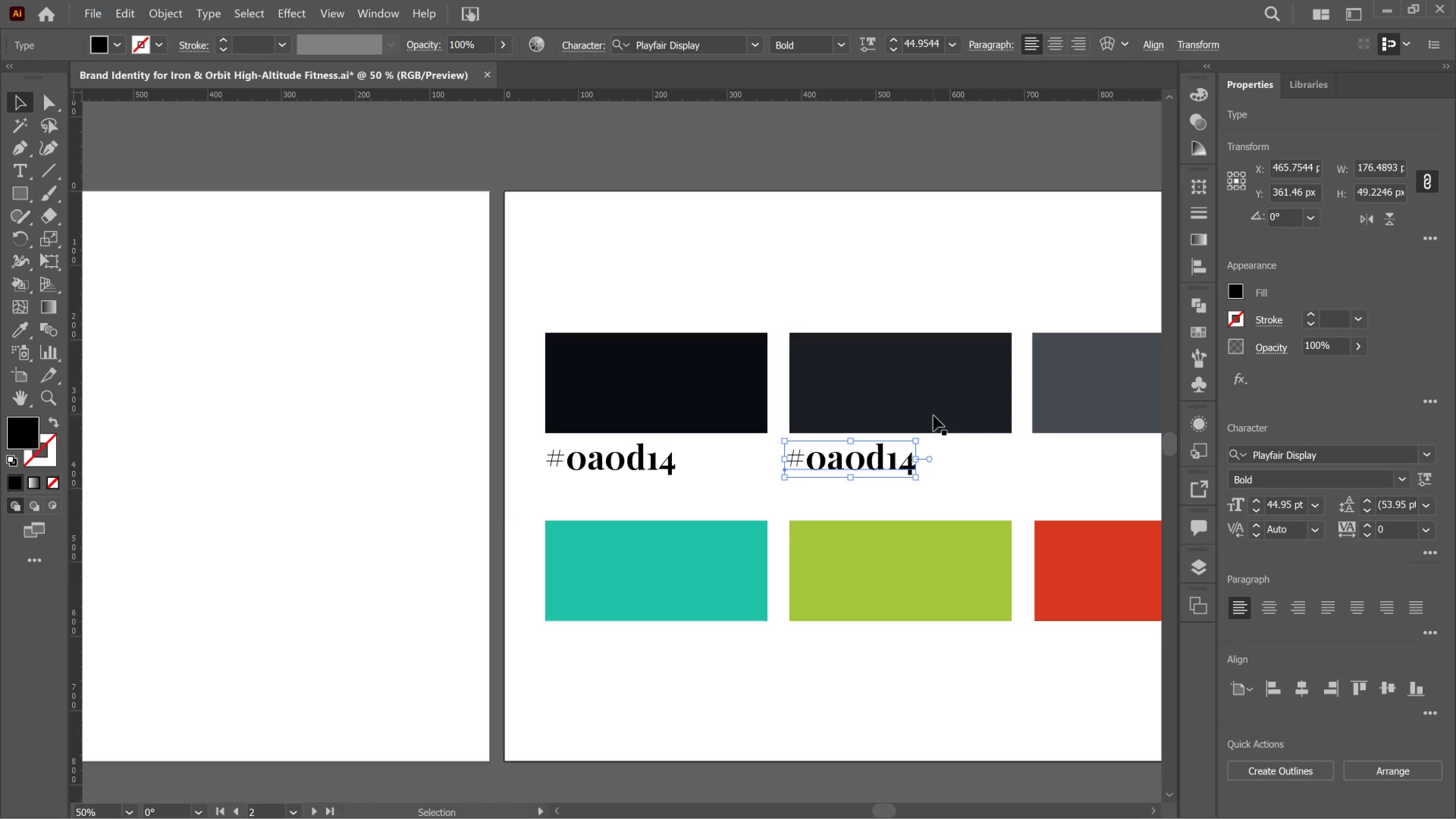 
left_click([934, 416])
 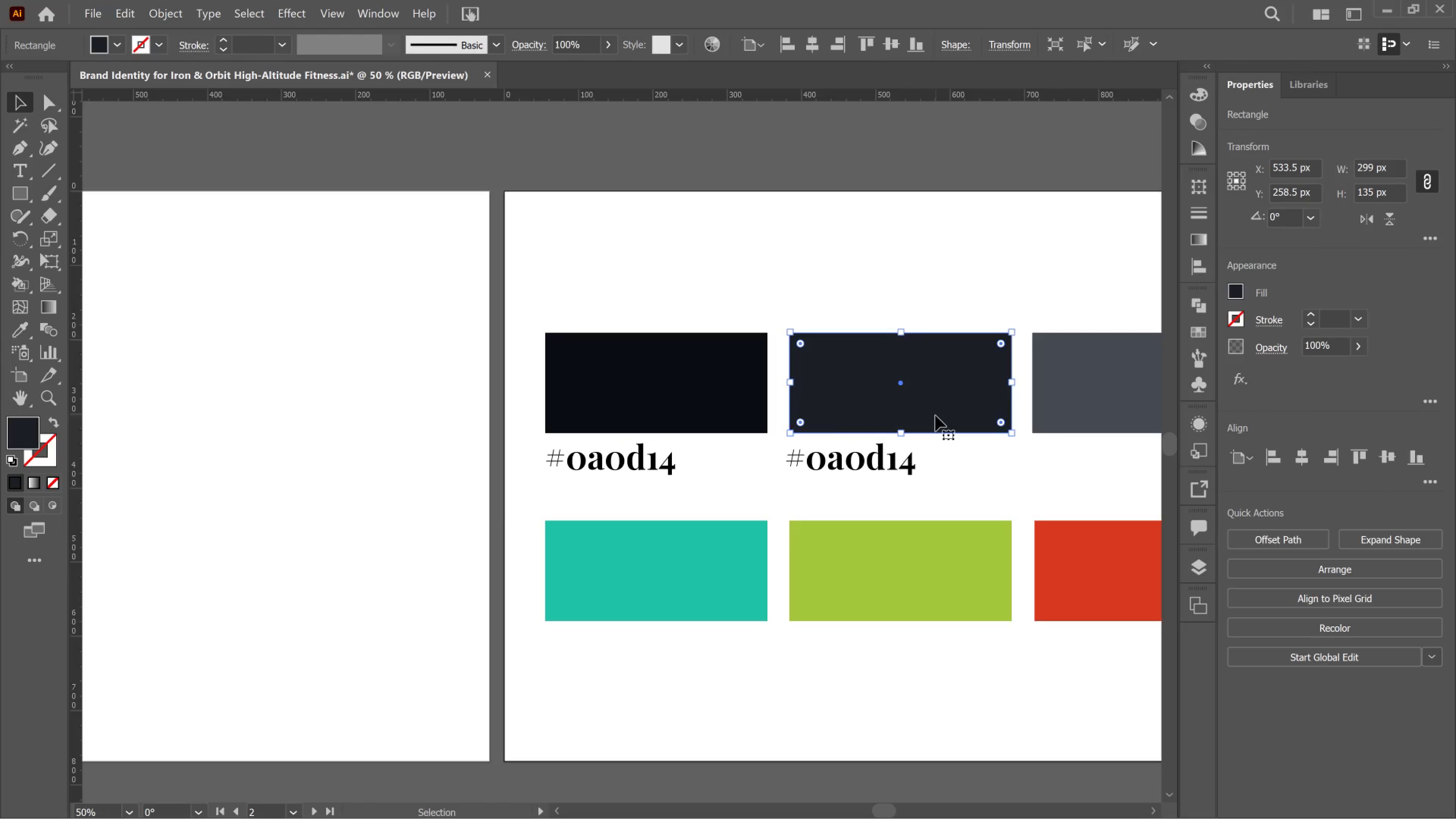 
hold_key(key=AltLeft, duration=0.42)
 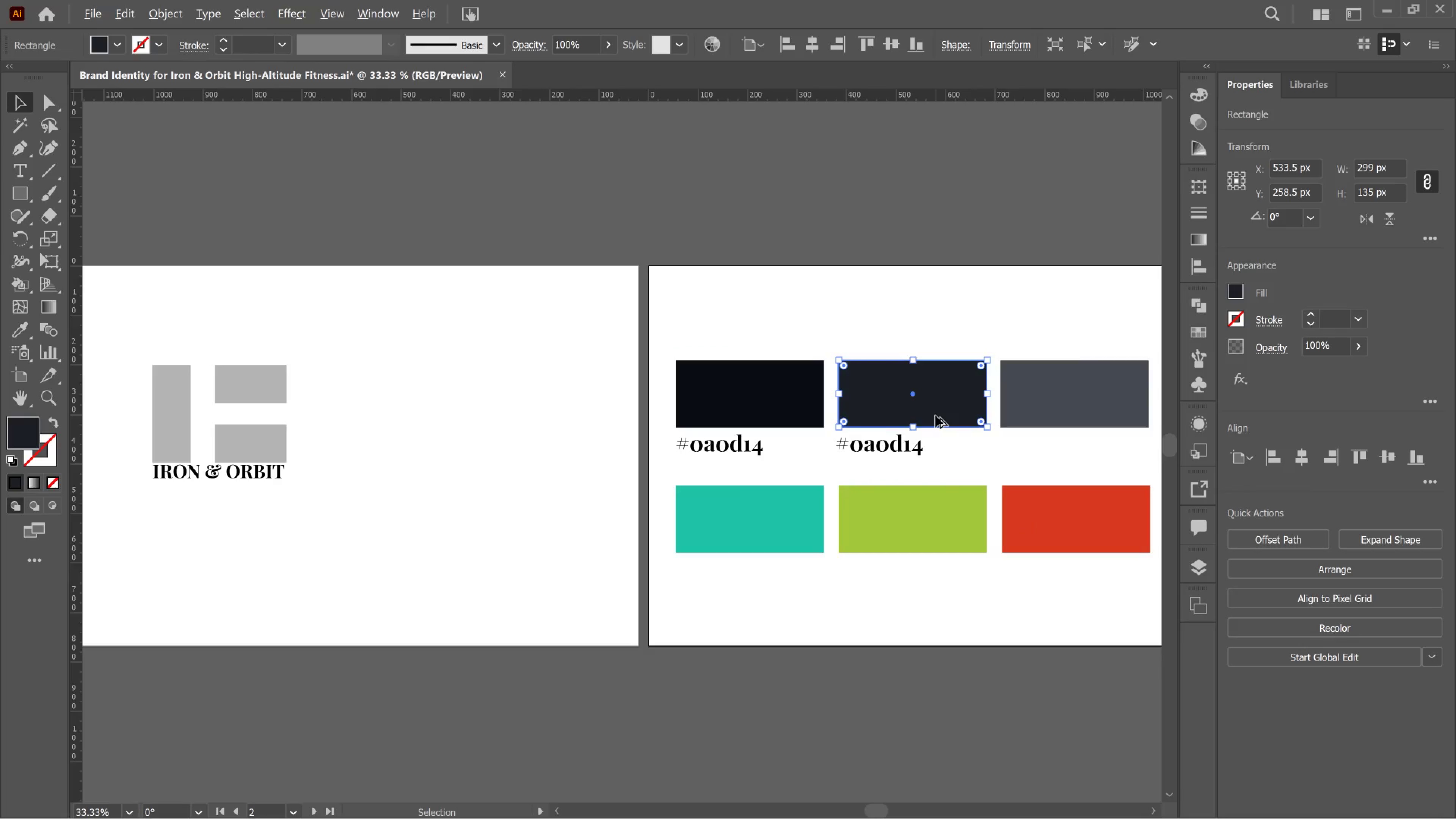 
hold_key(key=AltLeft, duration=1.12)
 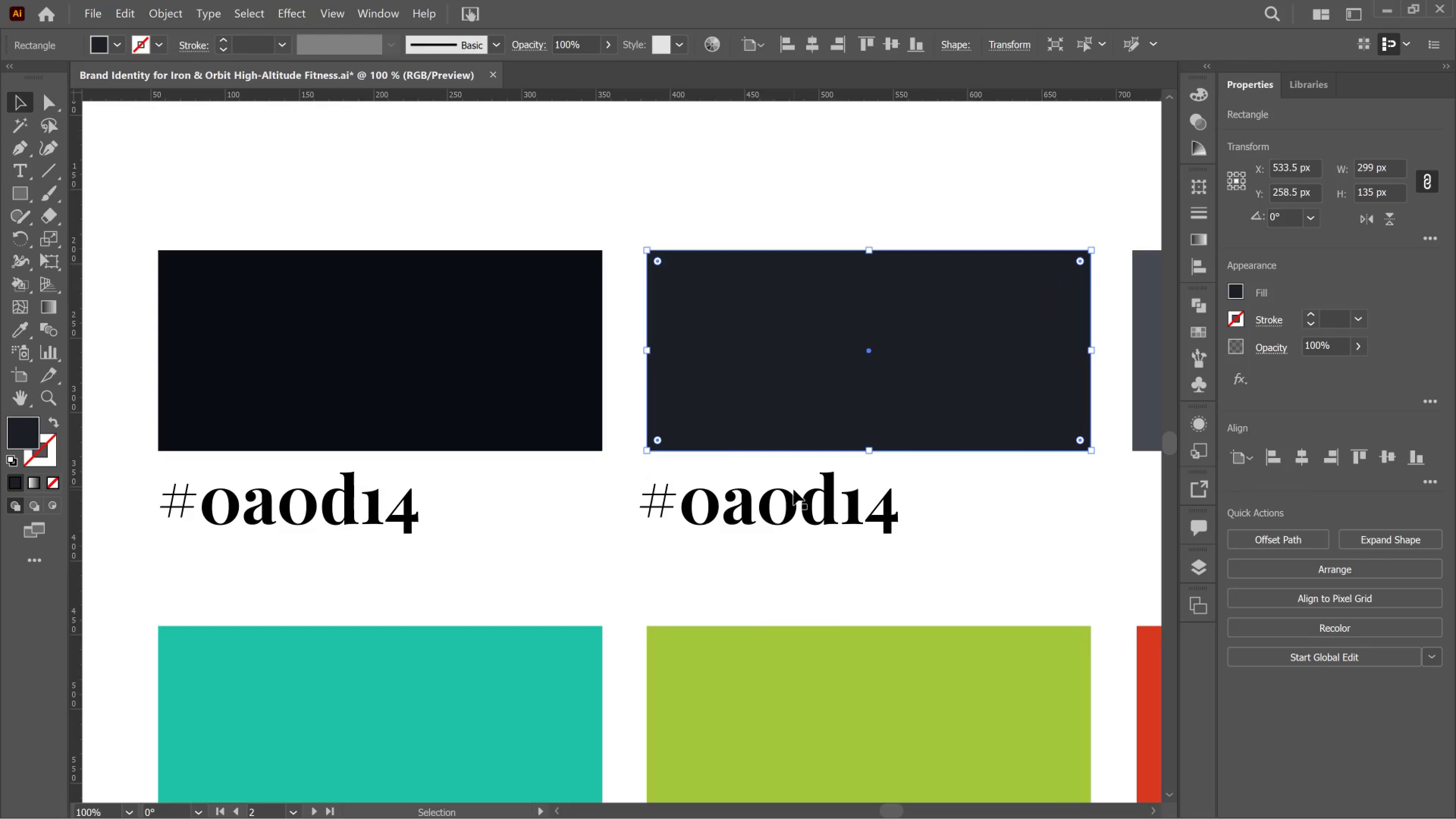 
scroll: coordinate [935, 416], scroll_direction: up, amount: 1.0
 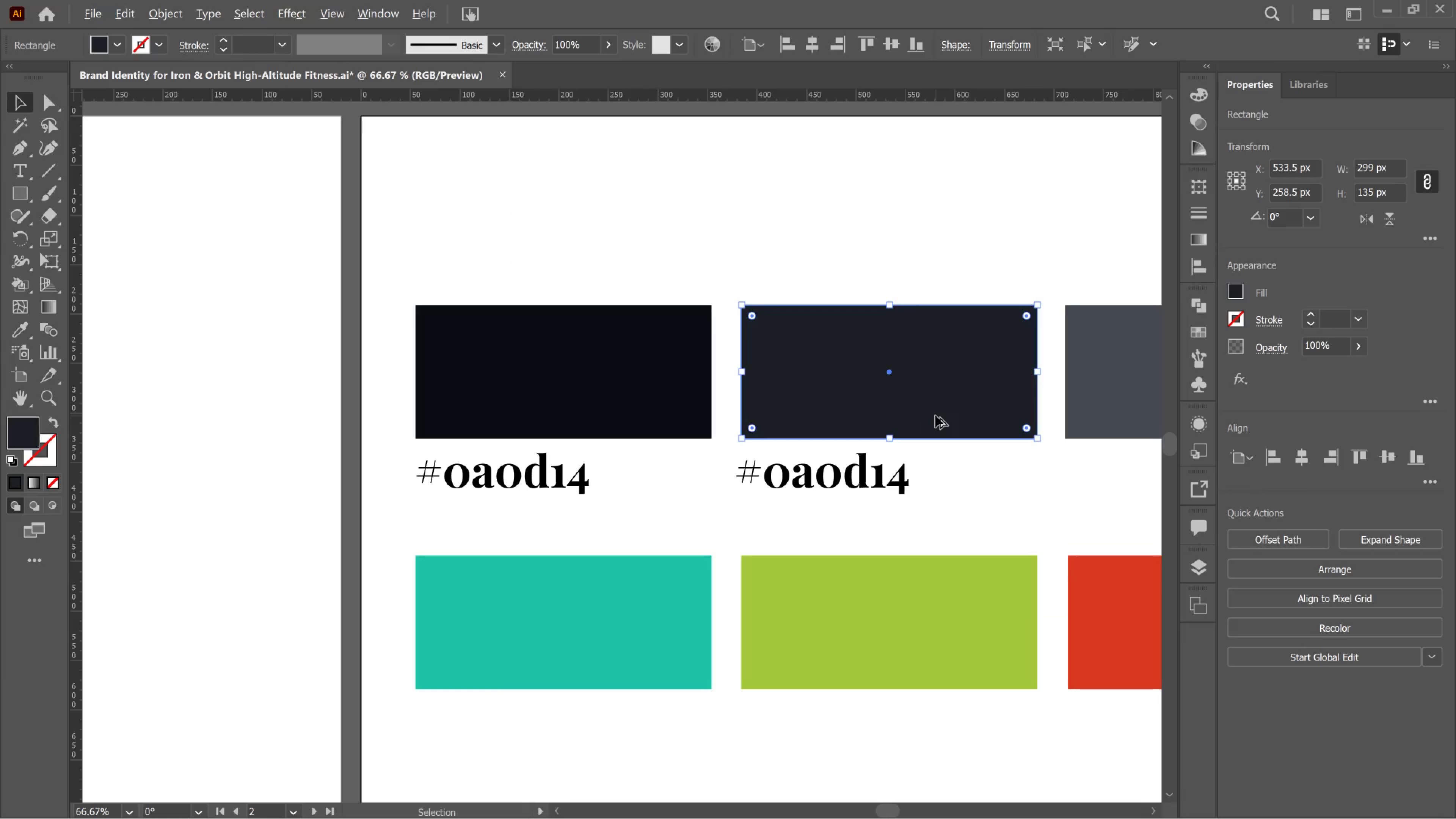 
scroll: coordinate [935, 416], scroll_direction: down, amount: 2.0
 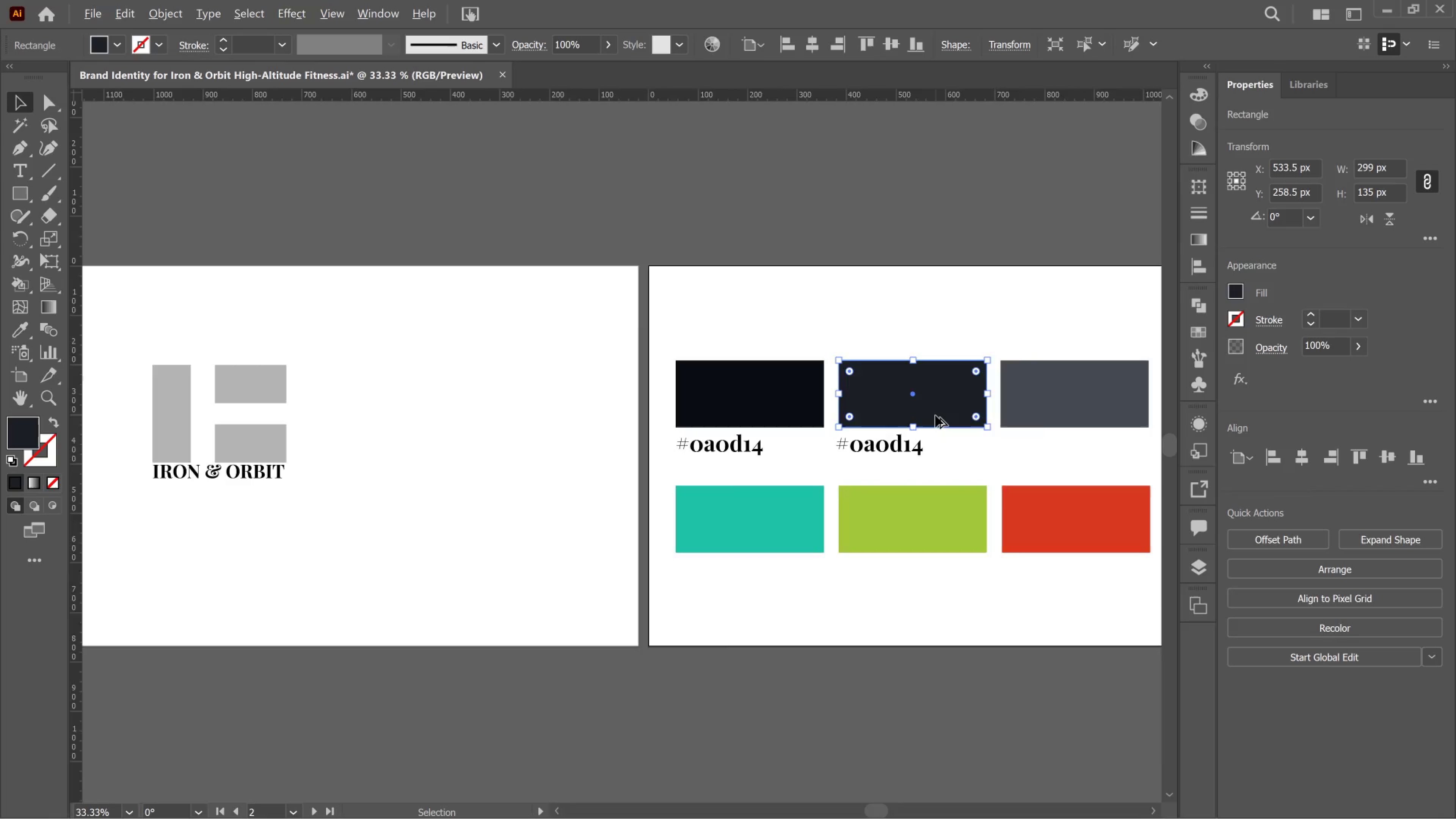 
scroll: coordinate [935, 416], scroll_direction: up, amount: 3.0
 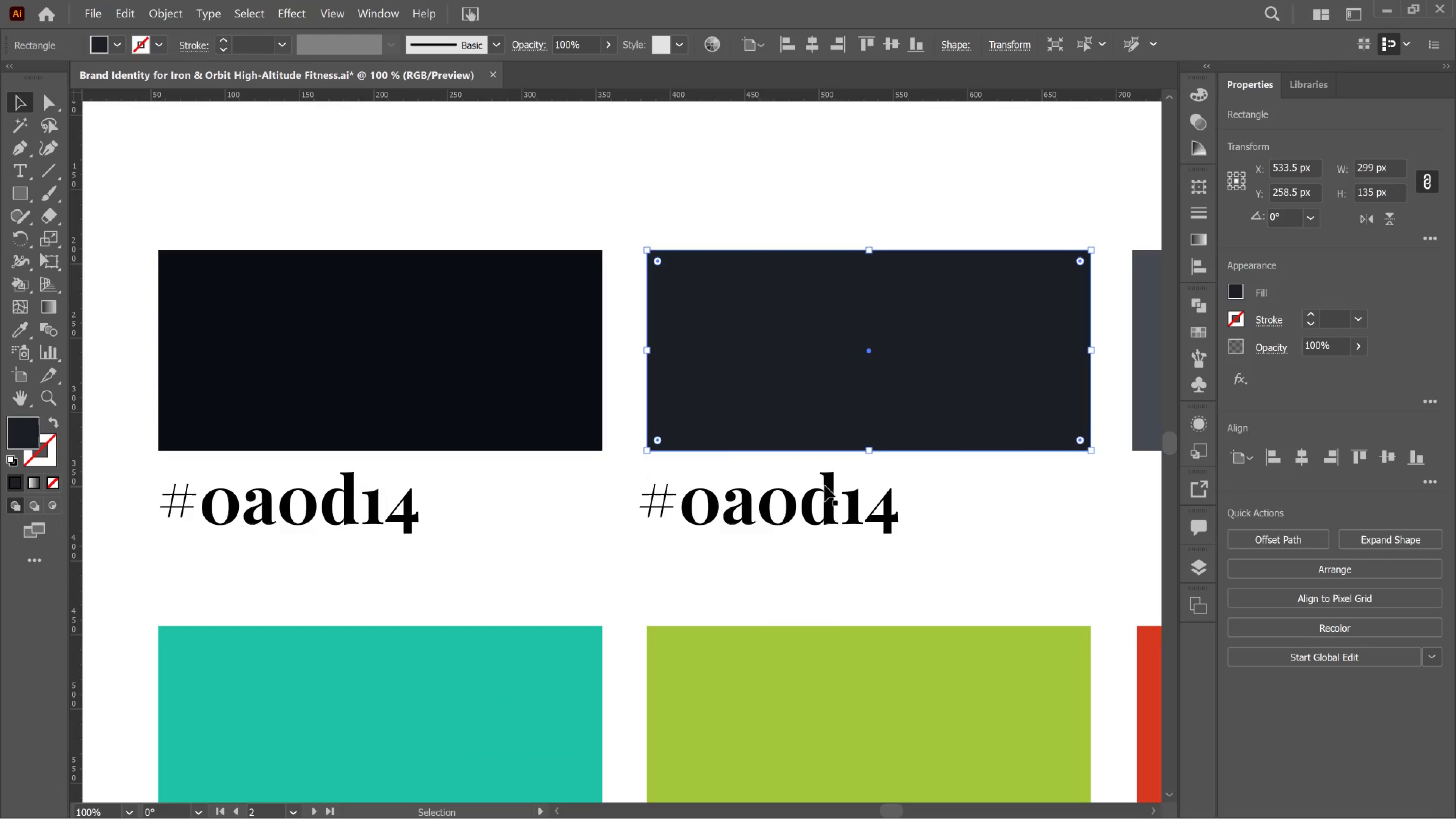 
left_click([800, 420])
 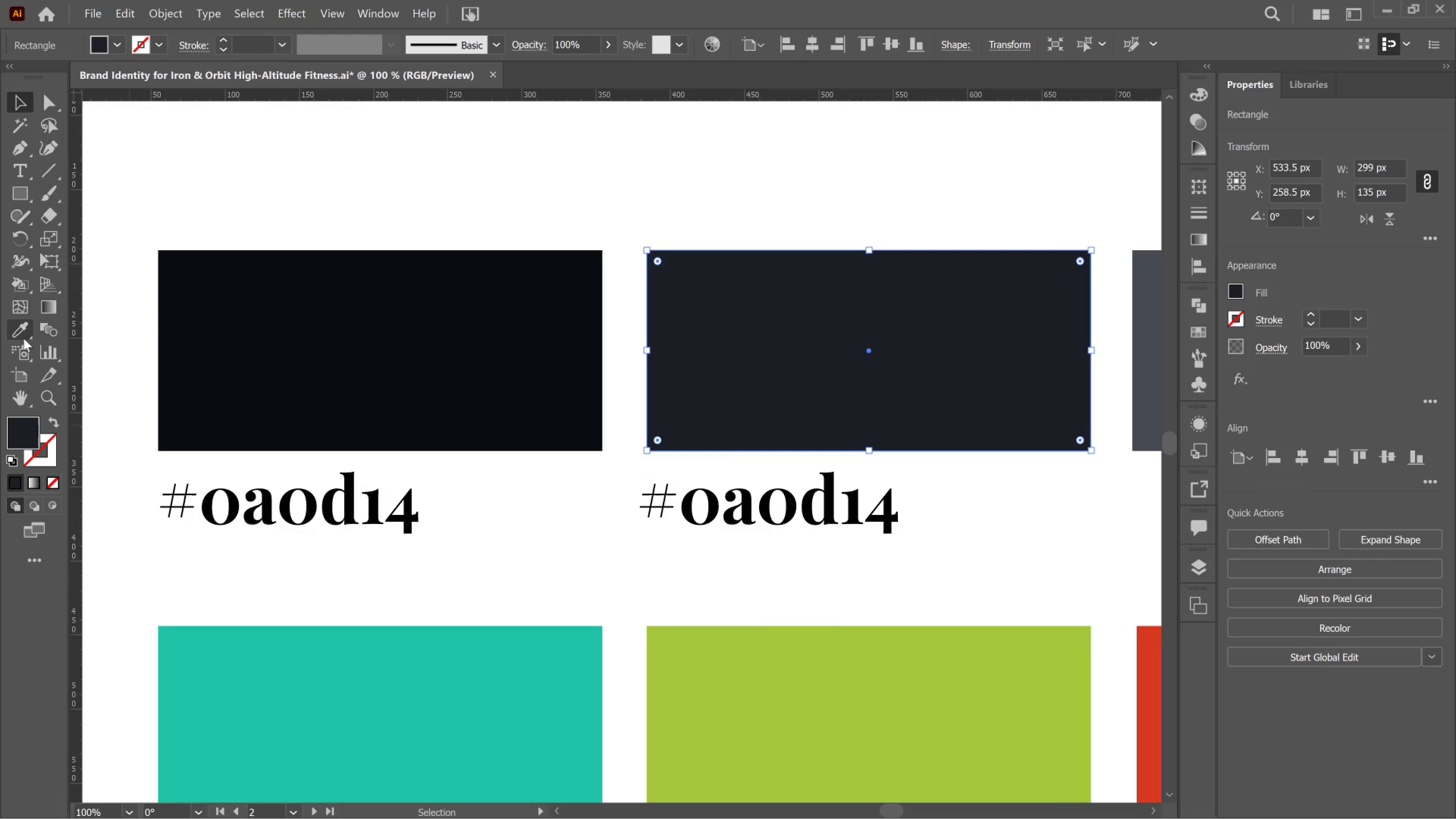 
left_click([24, 338])
 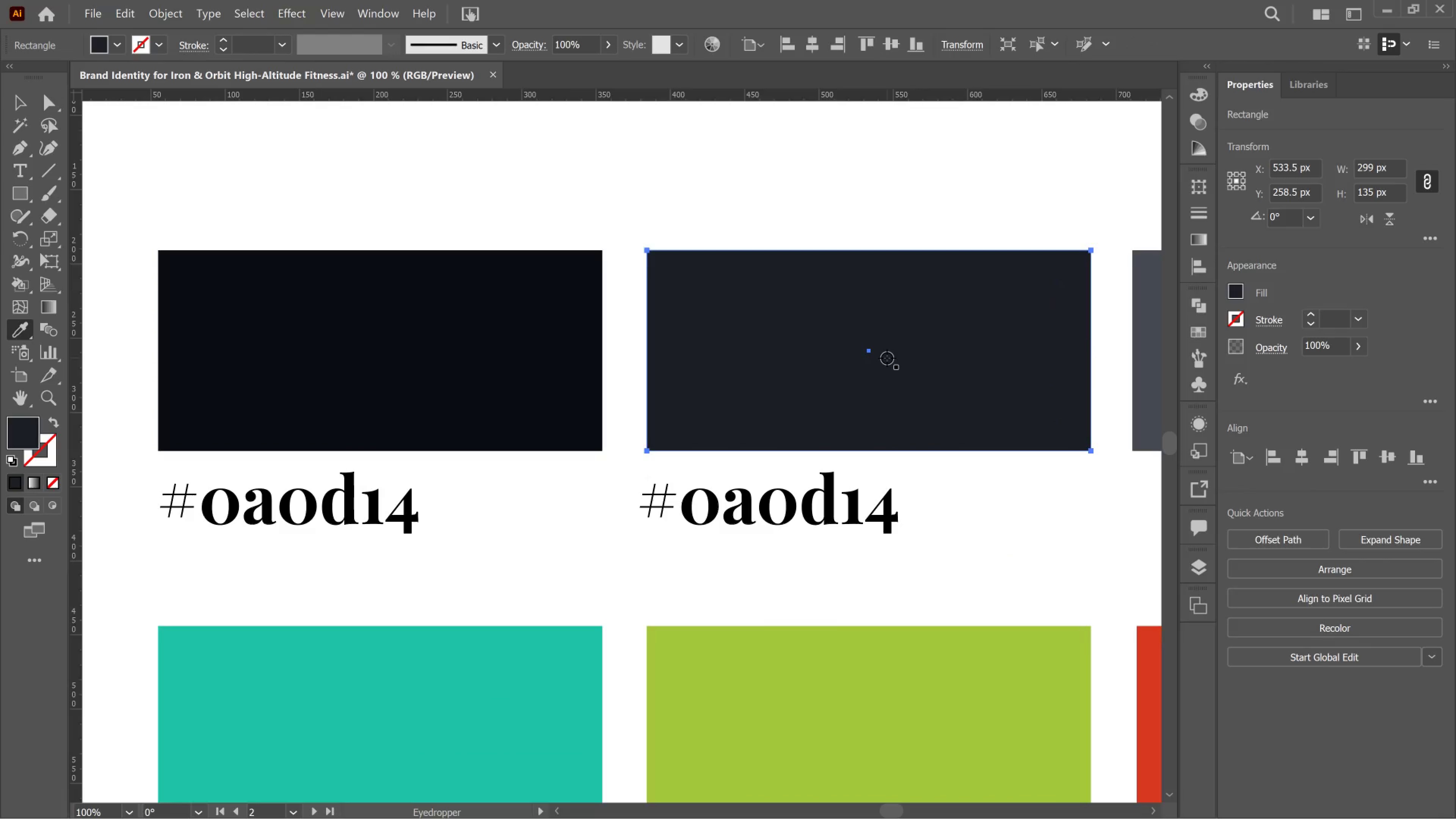 
left_click([887, 358])
 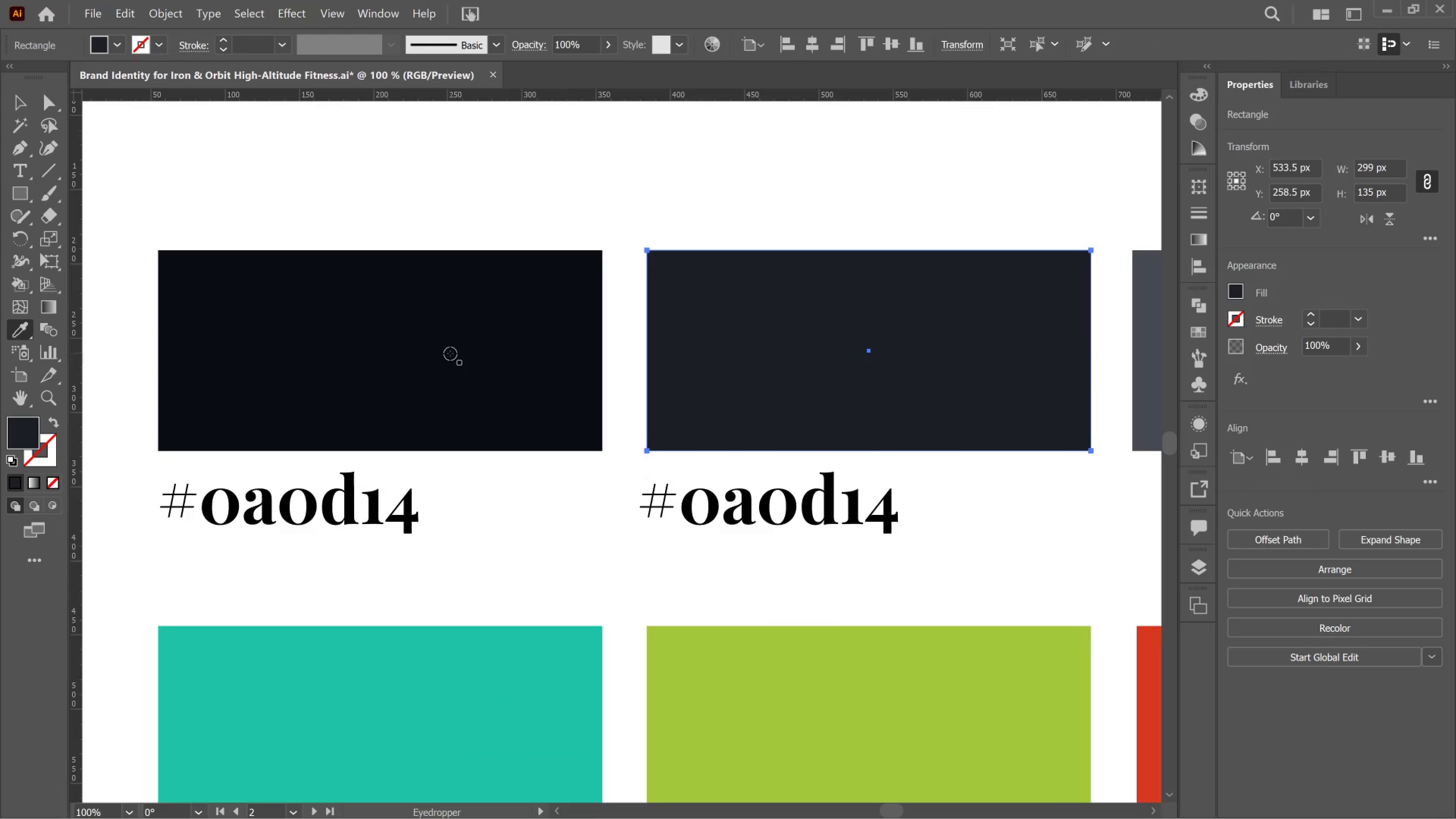 
key(V)
 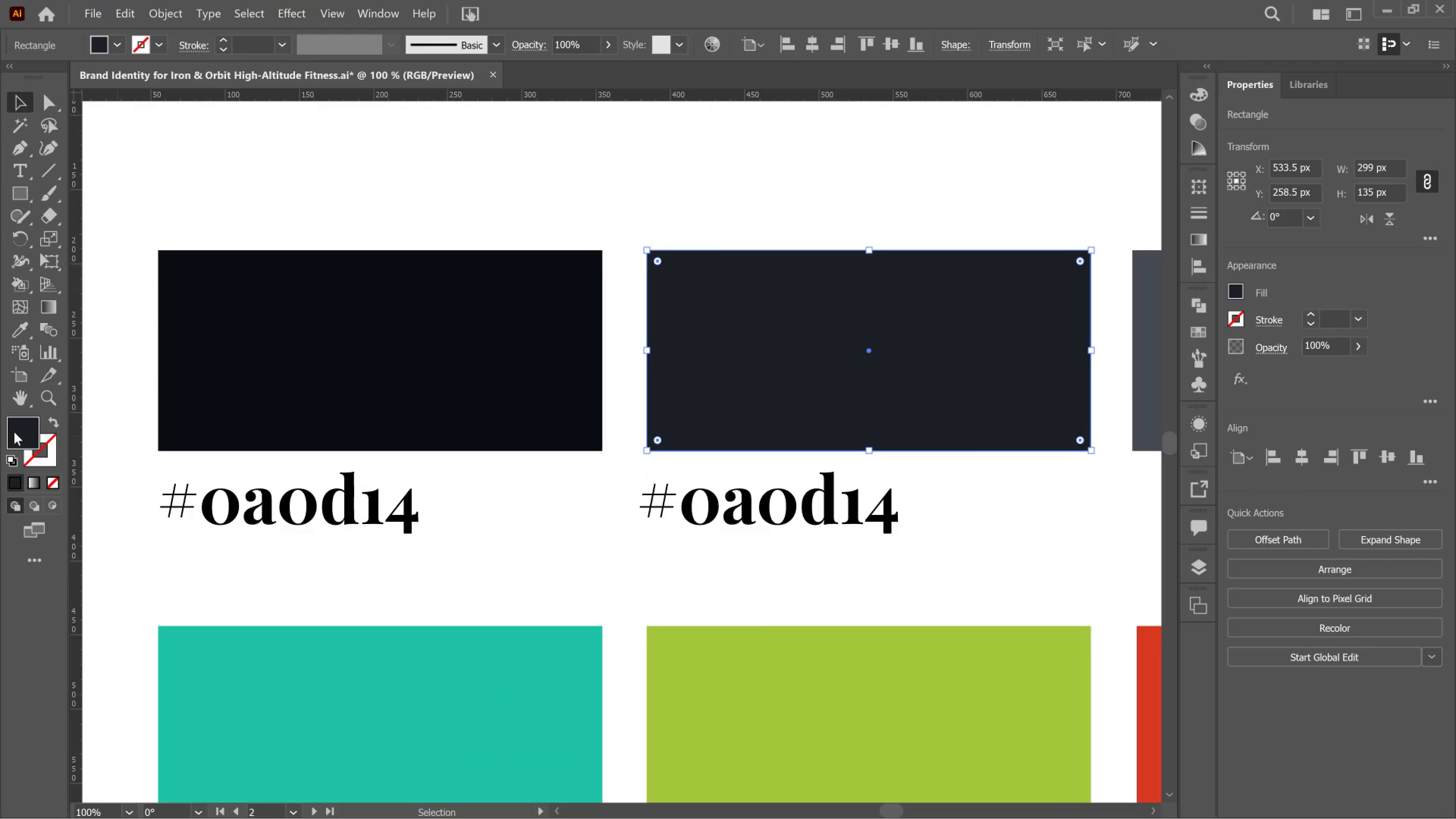 
double_click([14, 432])
 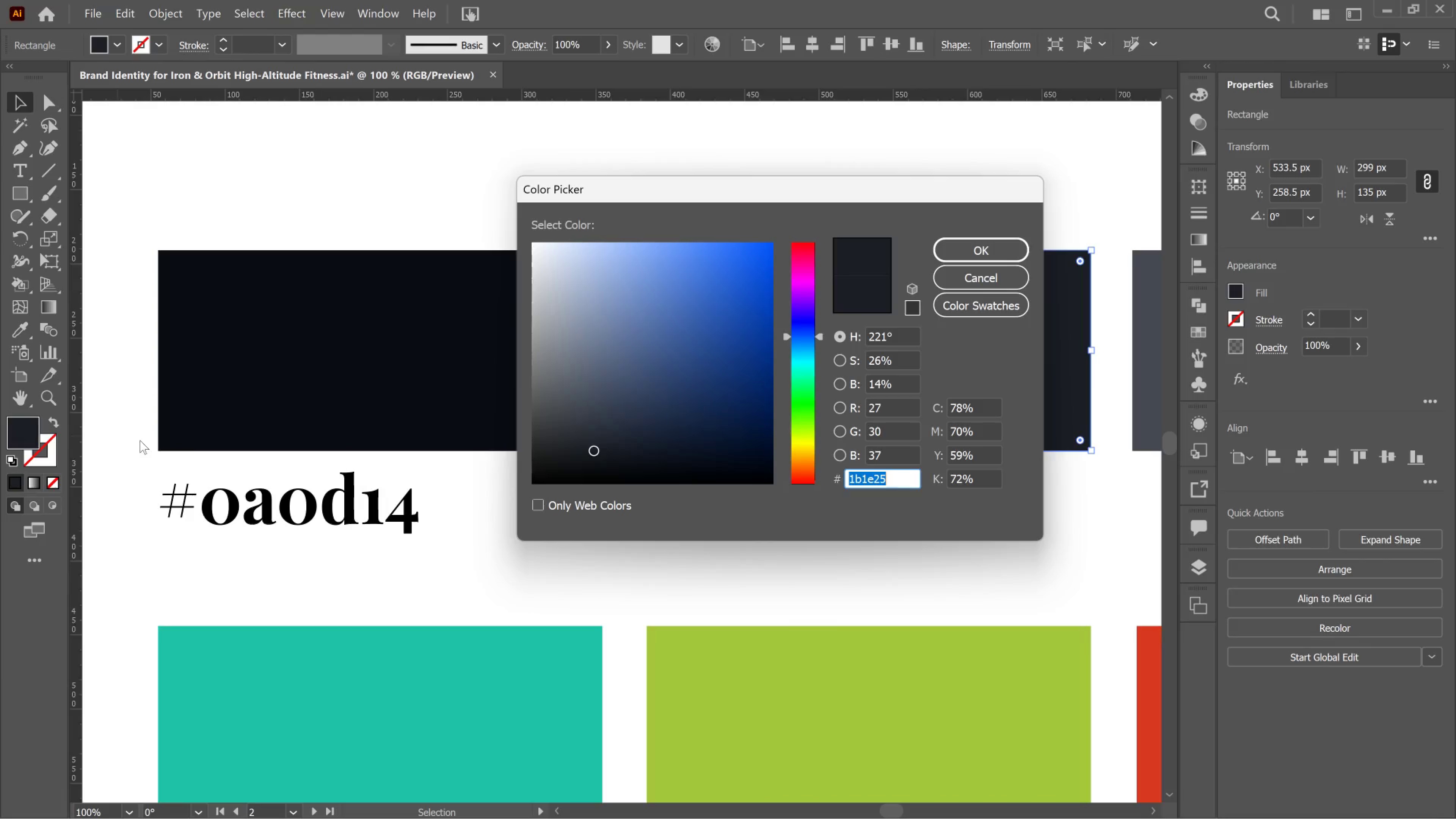 
key(Control+C)
 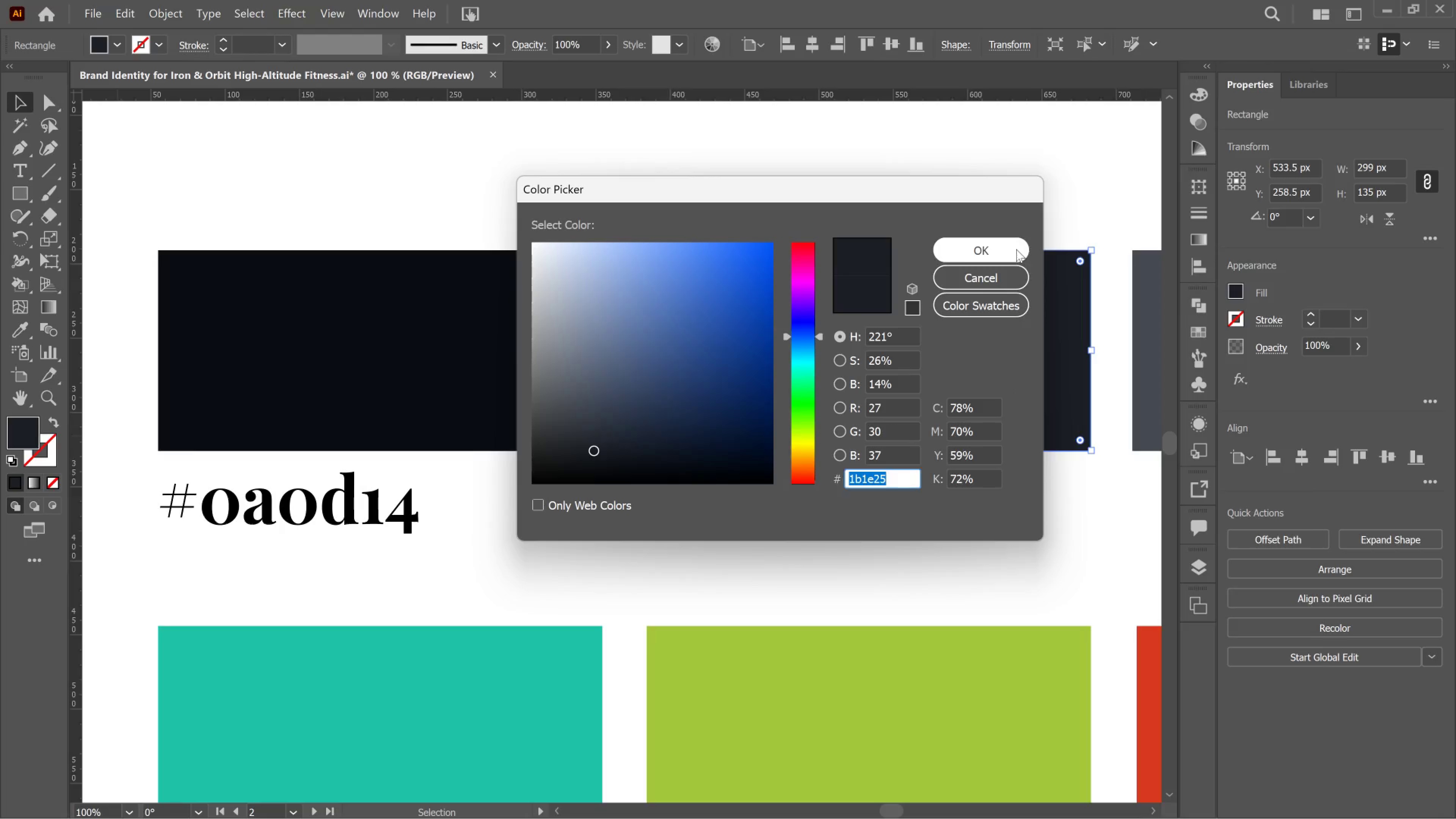 
left_click_drag(start_coordinate=[1016, 249], to_coordinate=[1014, 249])
 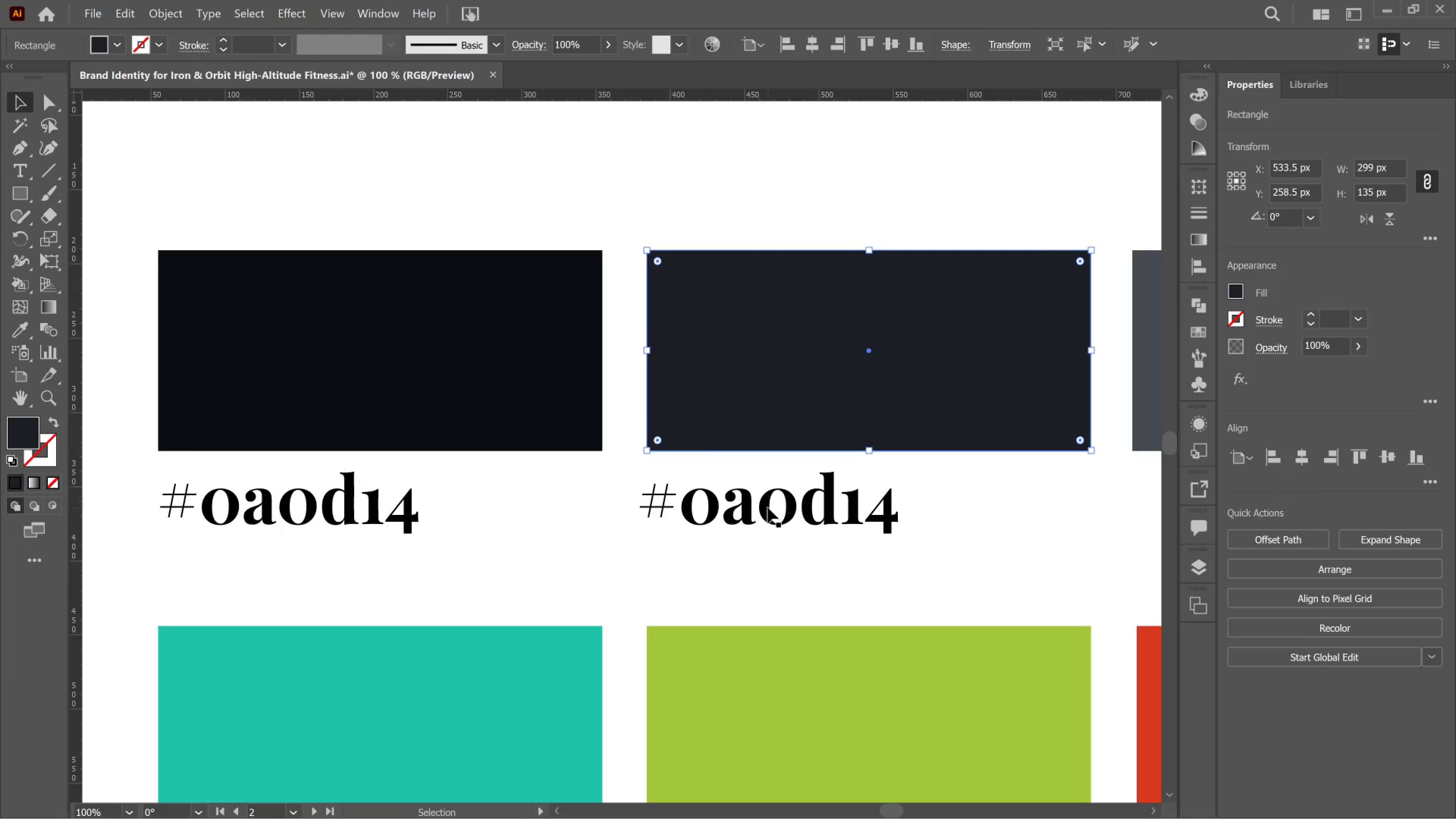 
key(T)
 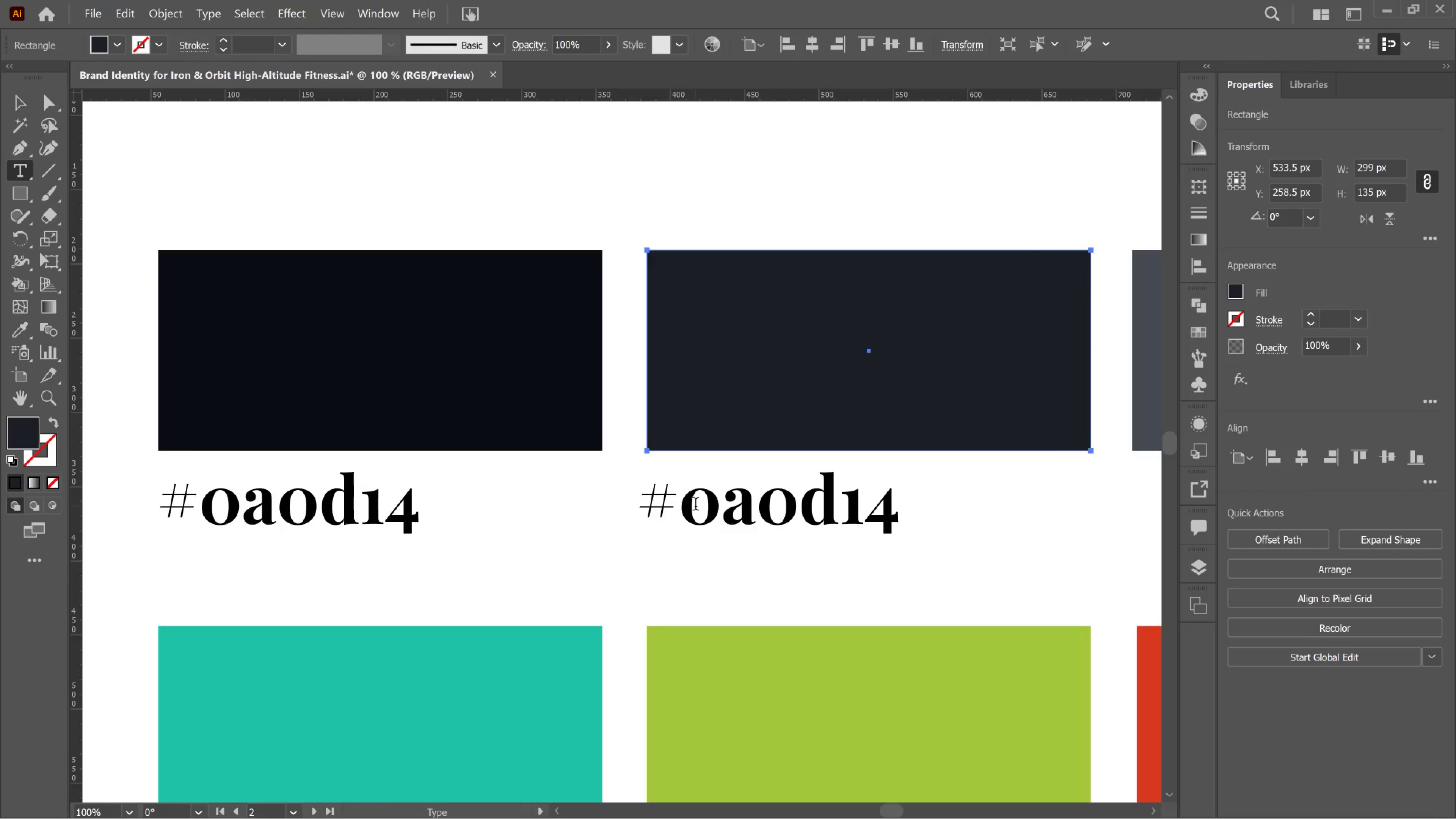 
left_click_drag(start_coordinate=[688, 500], to_coordinate=[988, 532])
 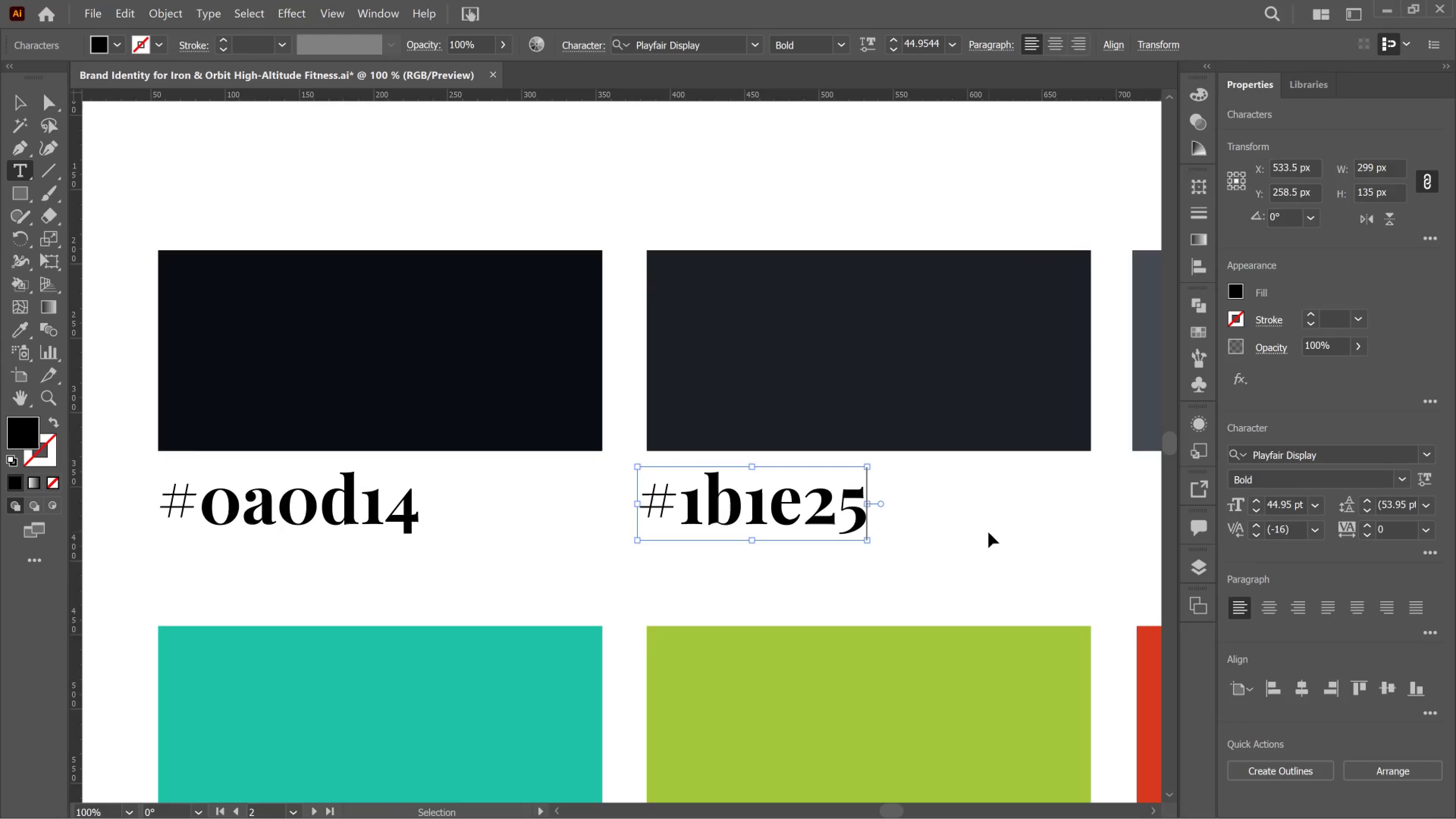 
key(Control+V)
 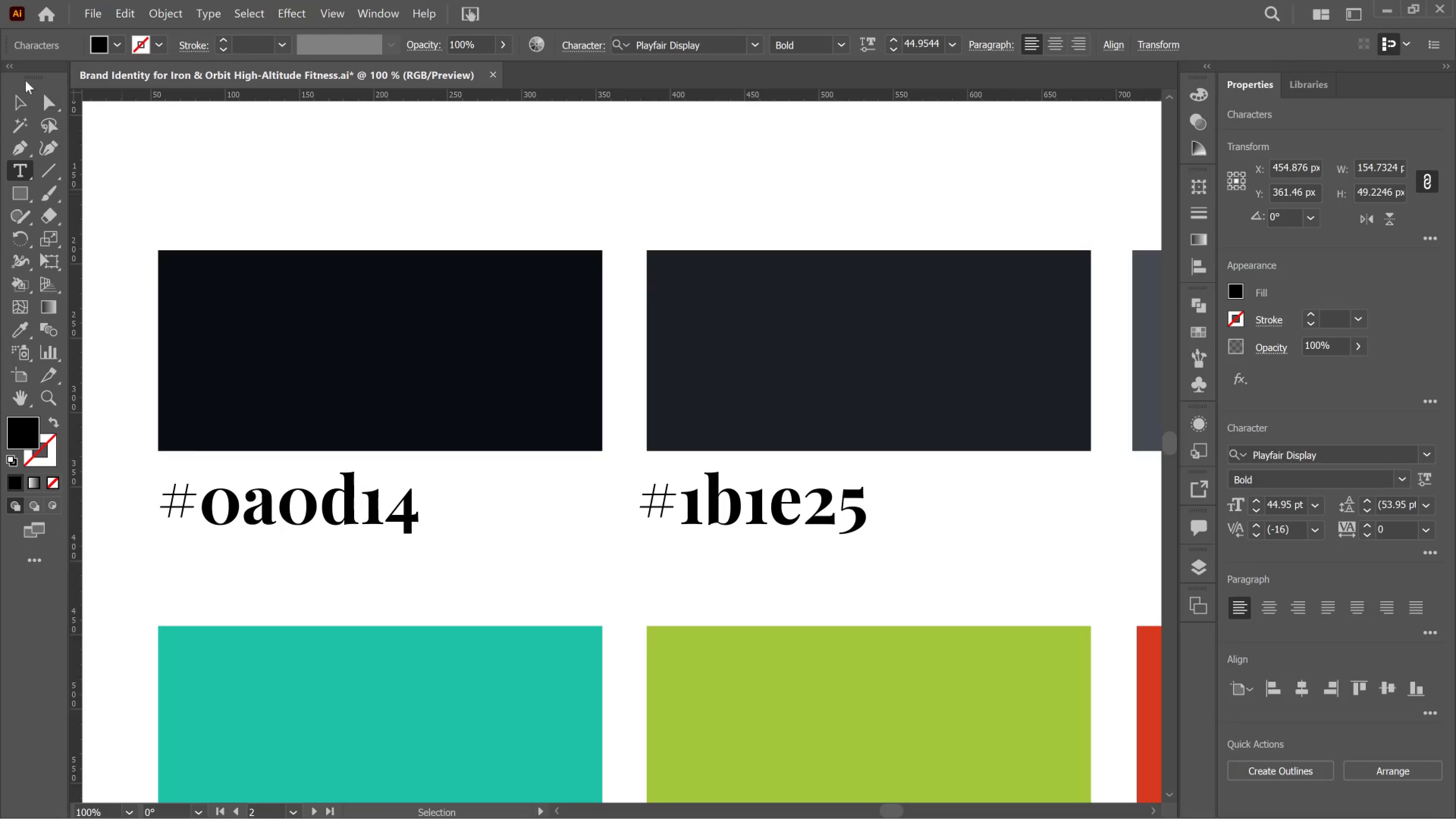 
left_click([25, 93])
 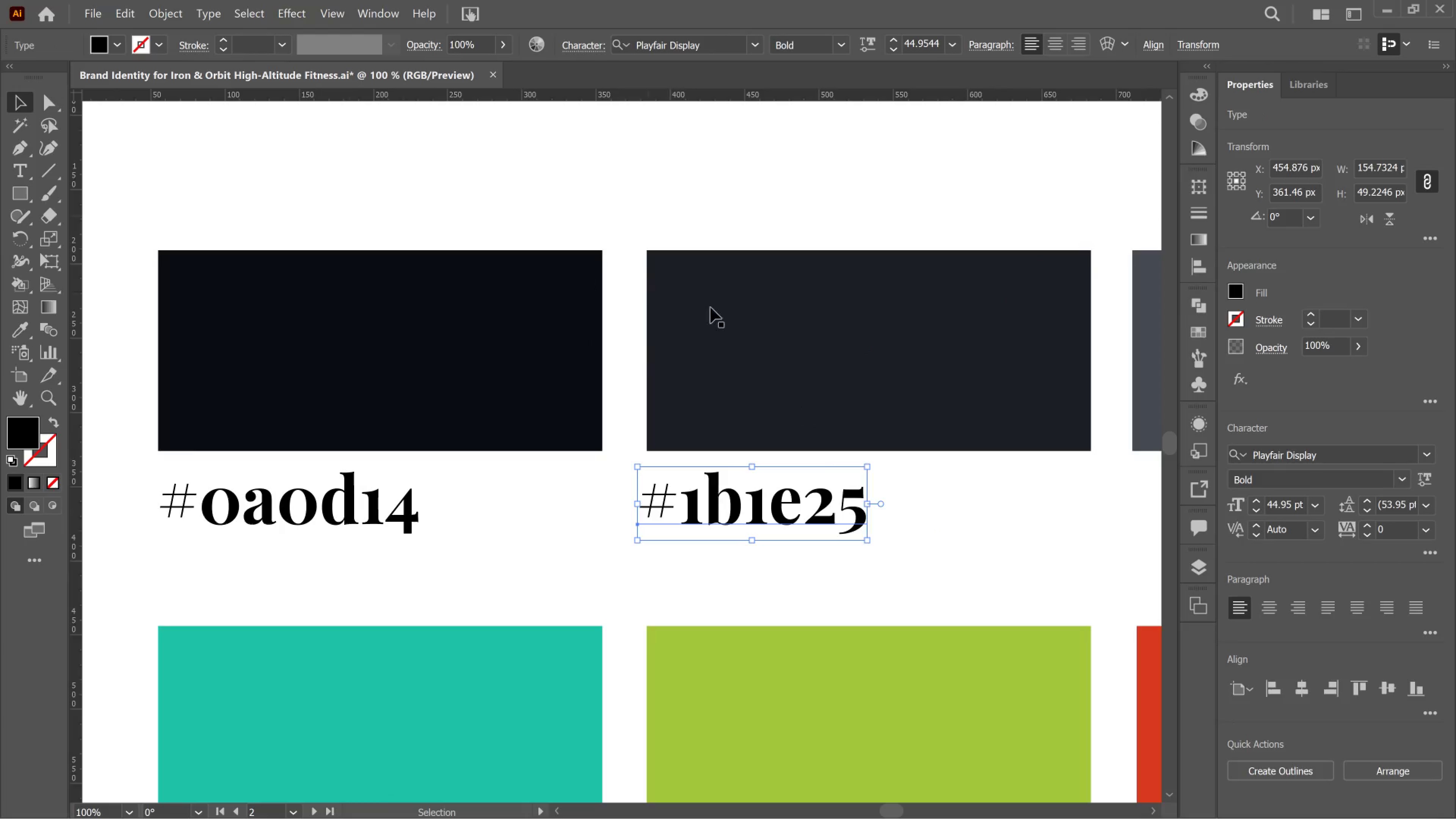 
hold_key(key=Space, duration=1.51)
 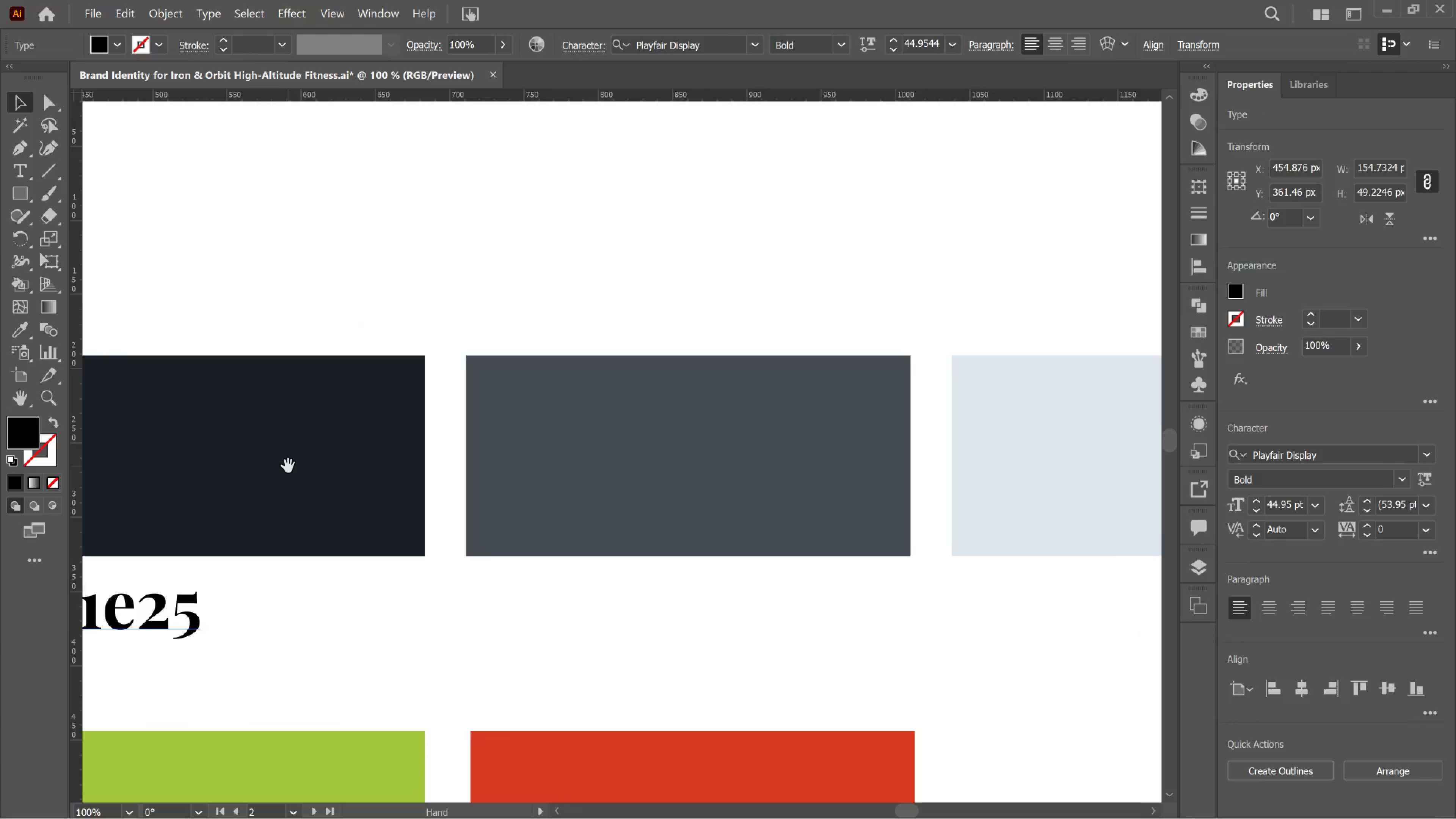 
left_click_drag(start_coordinate=[956, 363], to_coordinate=[290, 468])
 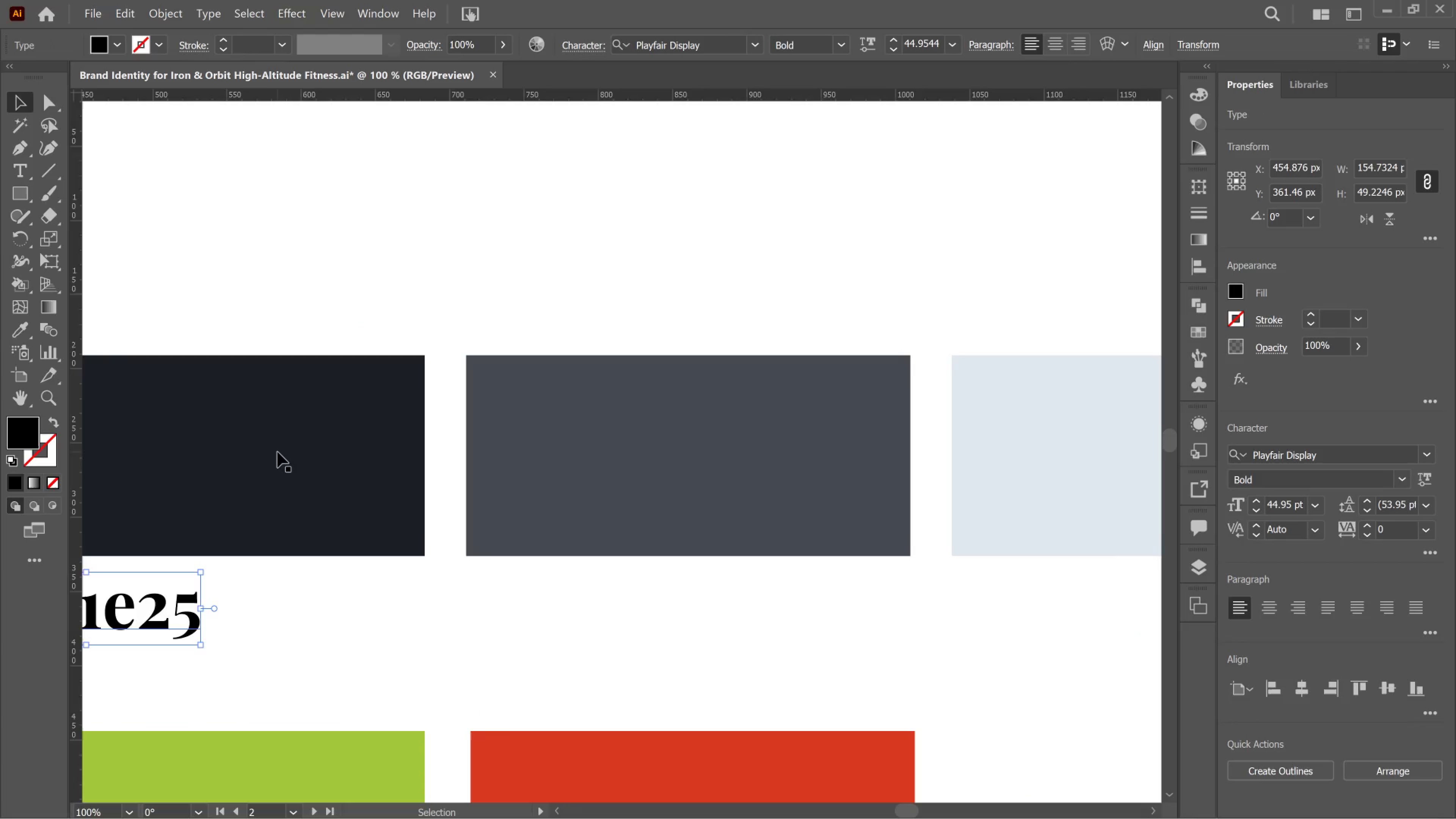 
hold_key(key=Space, duration=0.71)
 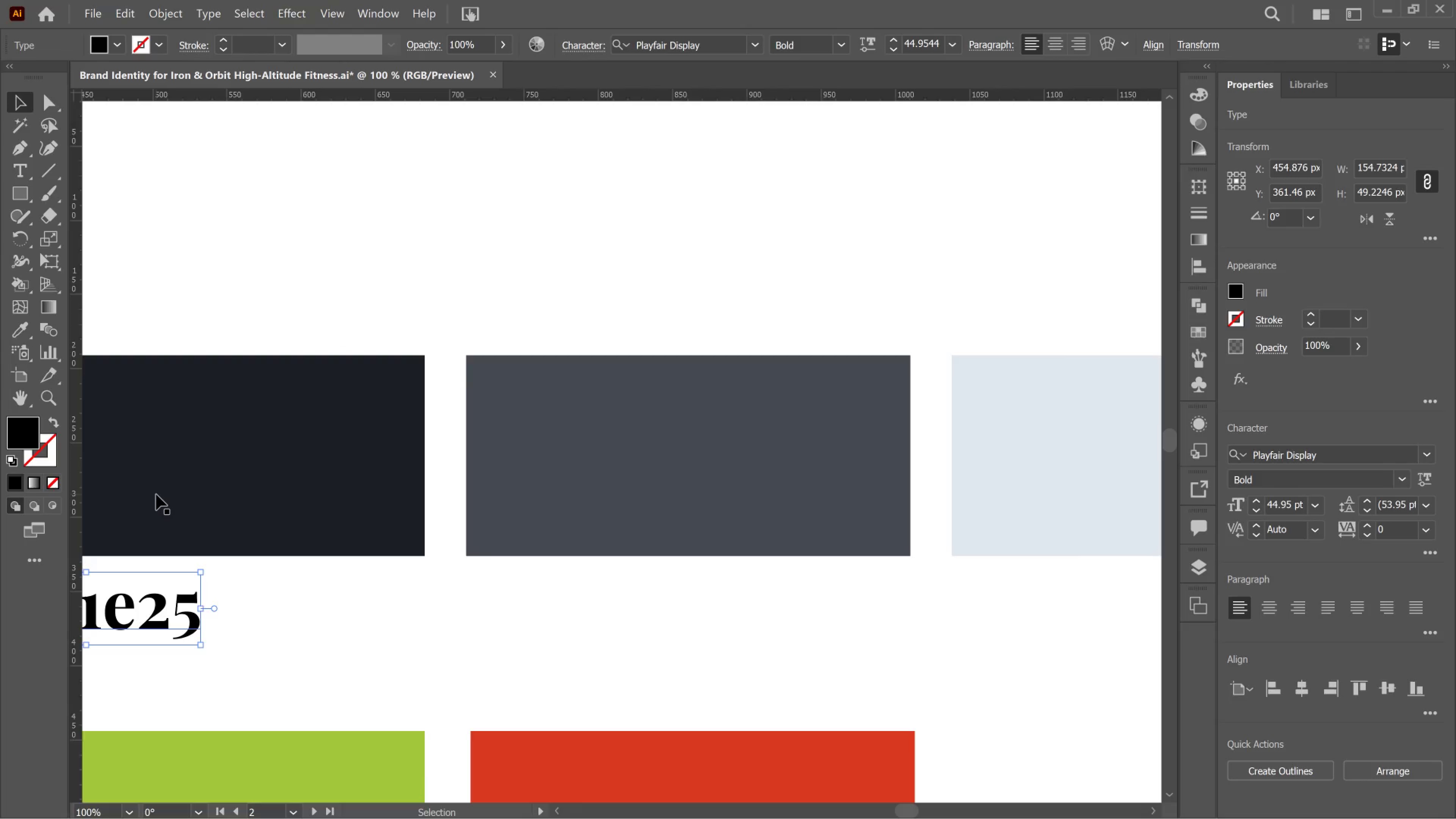 
wait(6.4)
 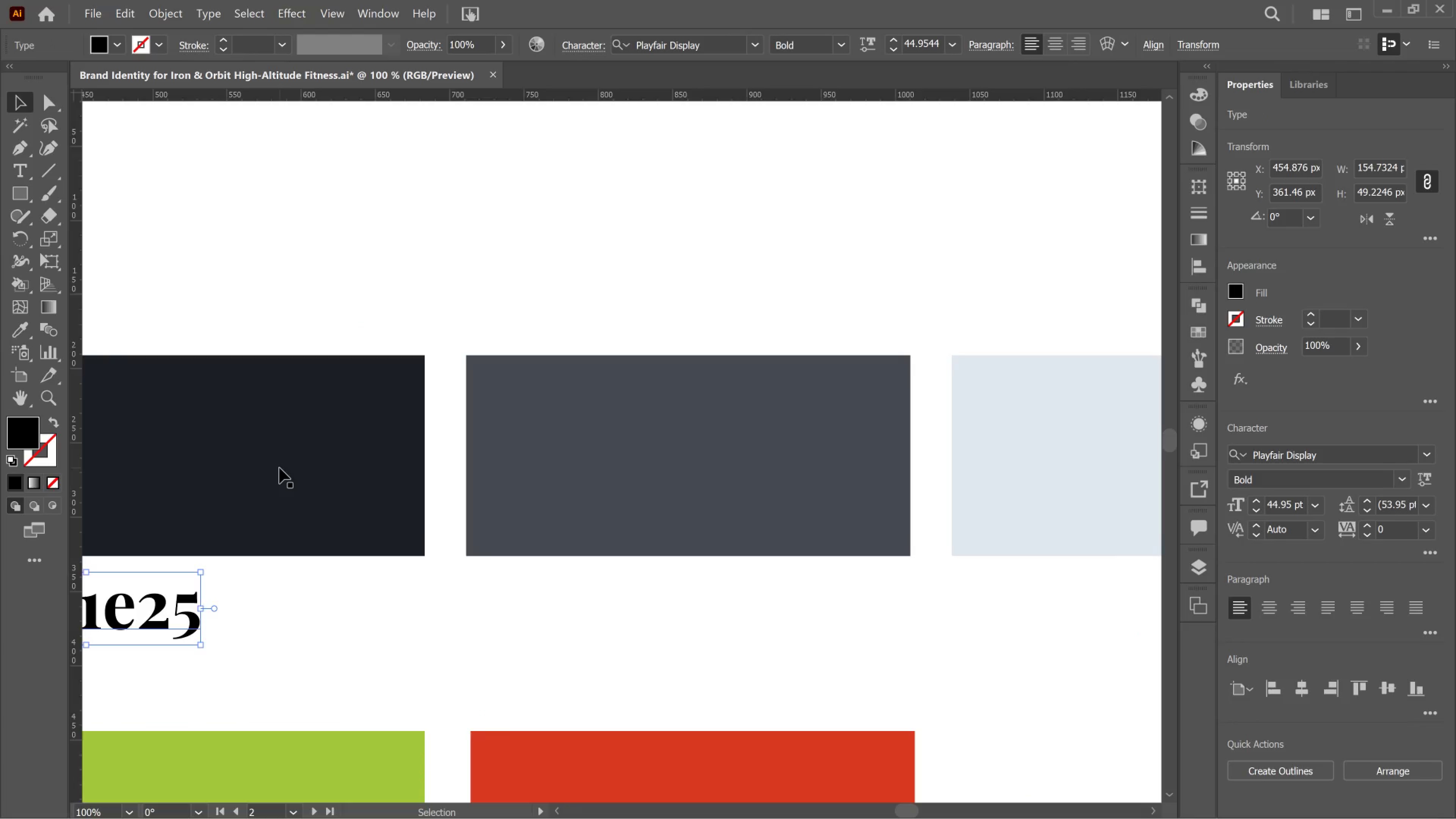 
hold_key(key=AltLeft, duration=3.77)
left_click_drag(start_coordinate=[182, 613], to_coordinate=[679, 606])
 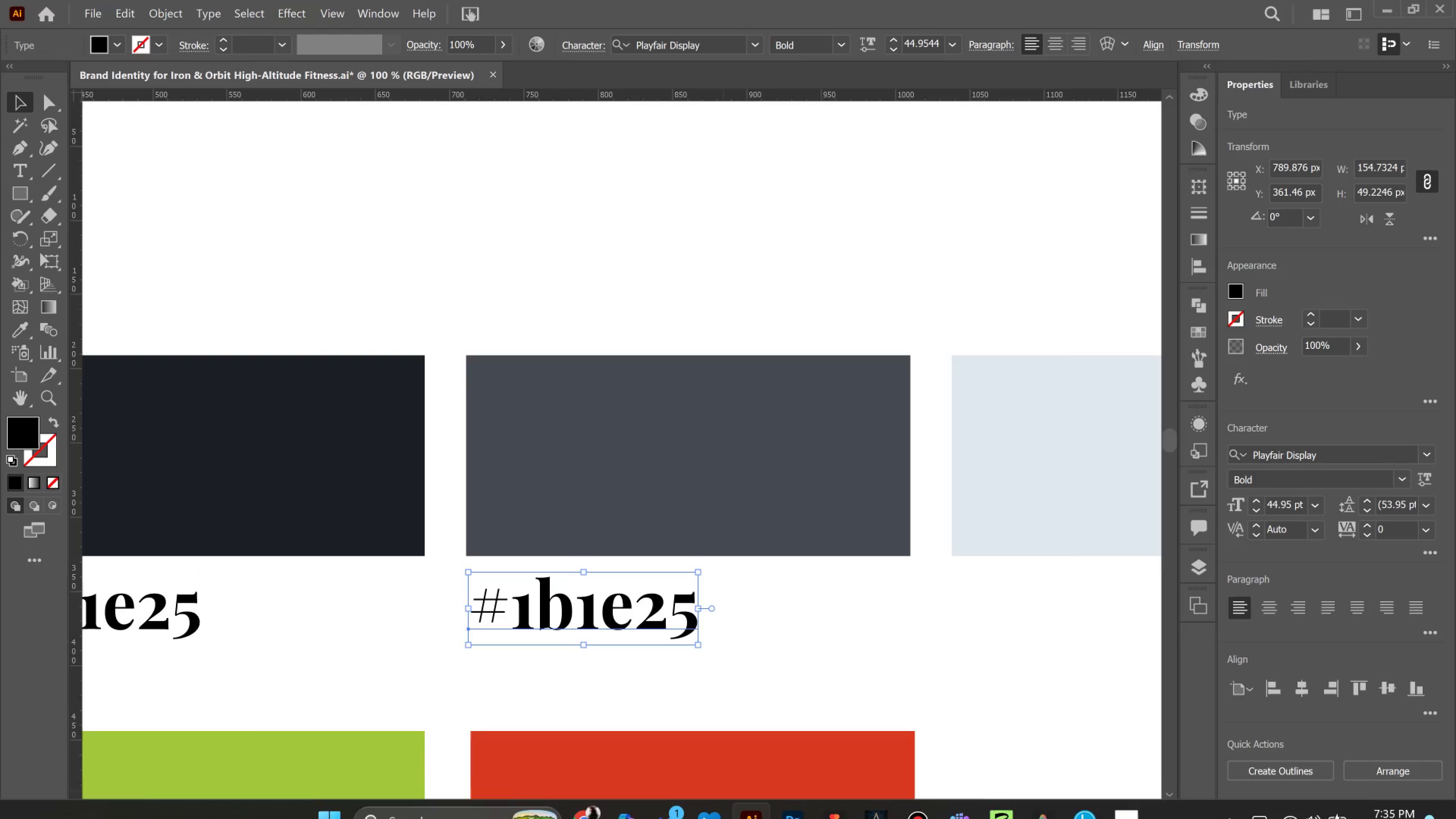 
hold_key(key=ShiftLeft, duration=2.46)
 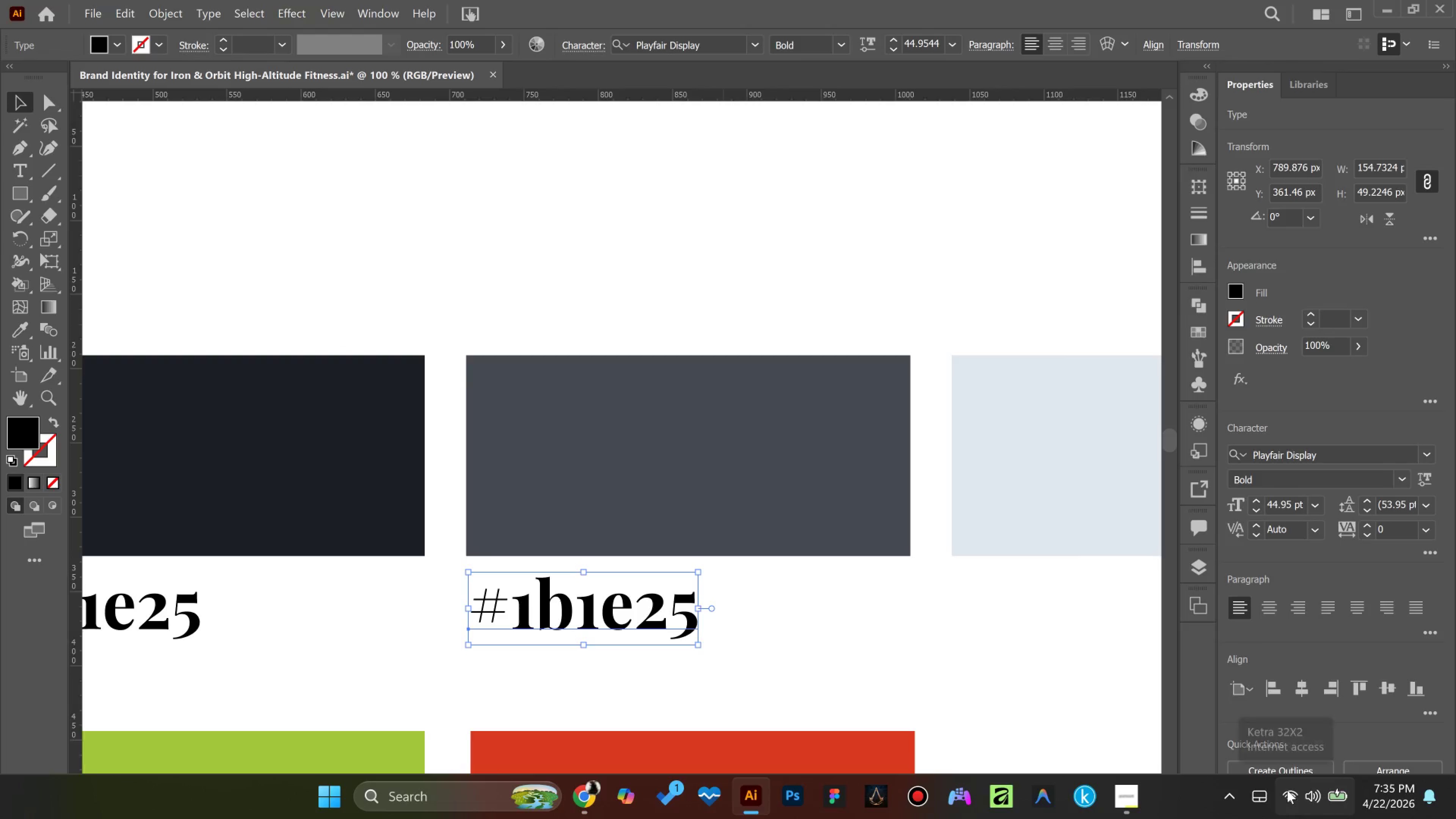 
left_click([1287, 790])
 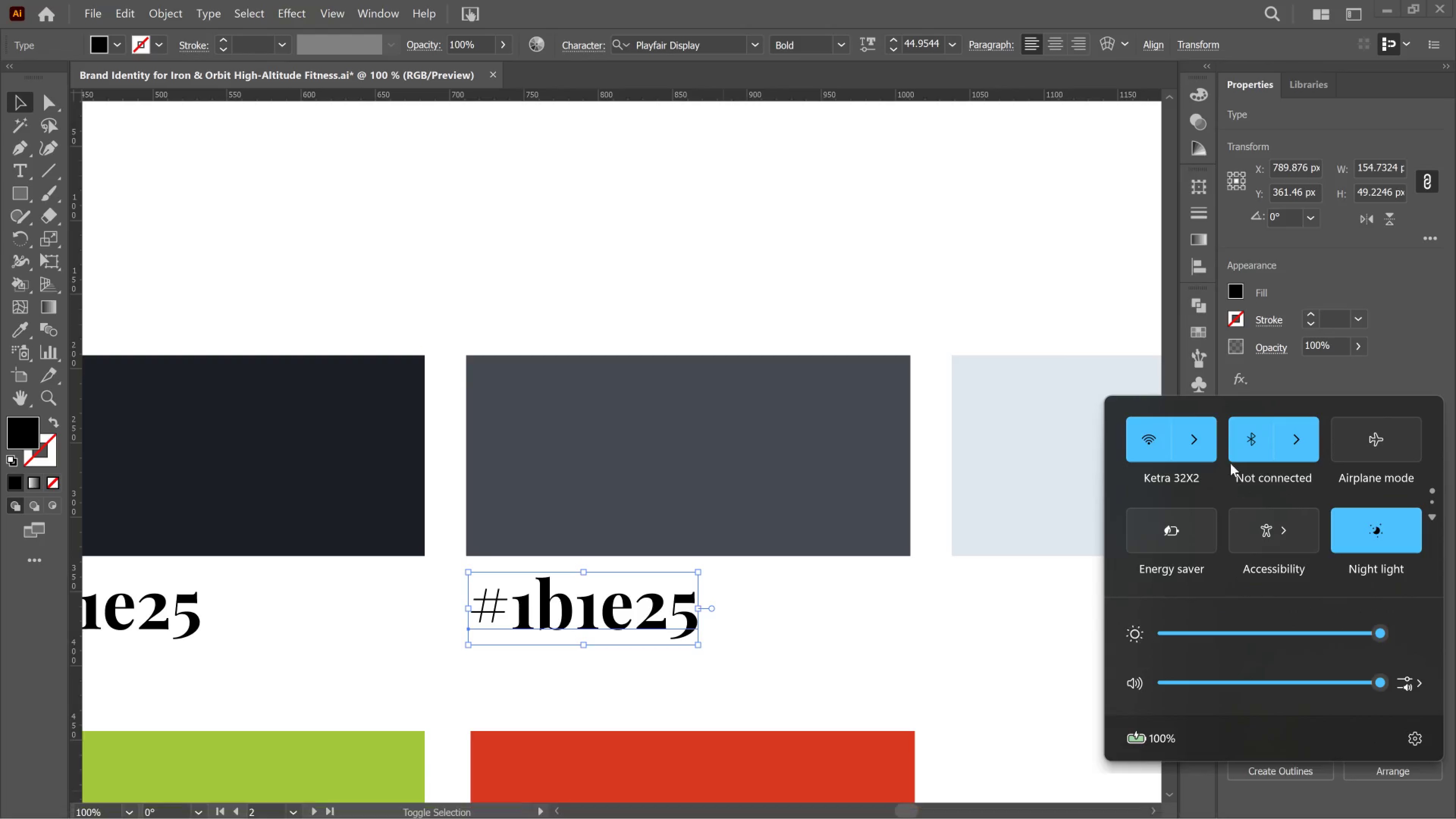 
left_click([1207, 436])
 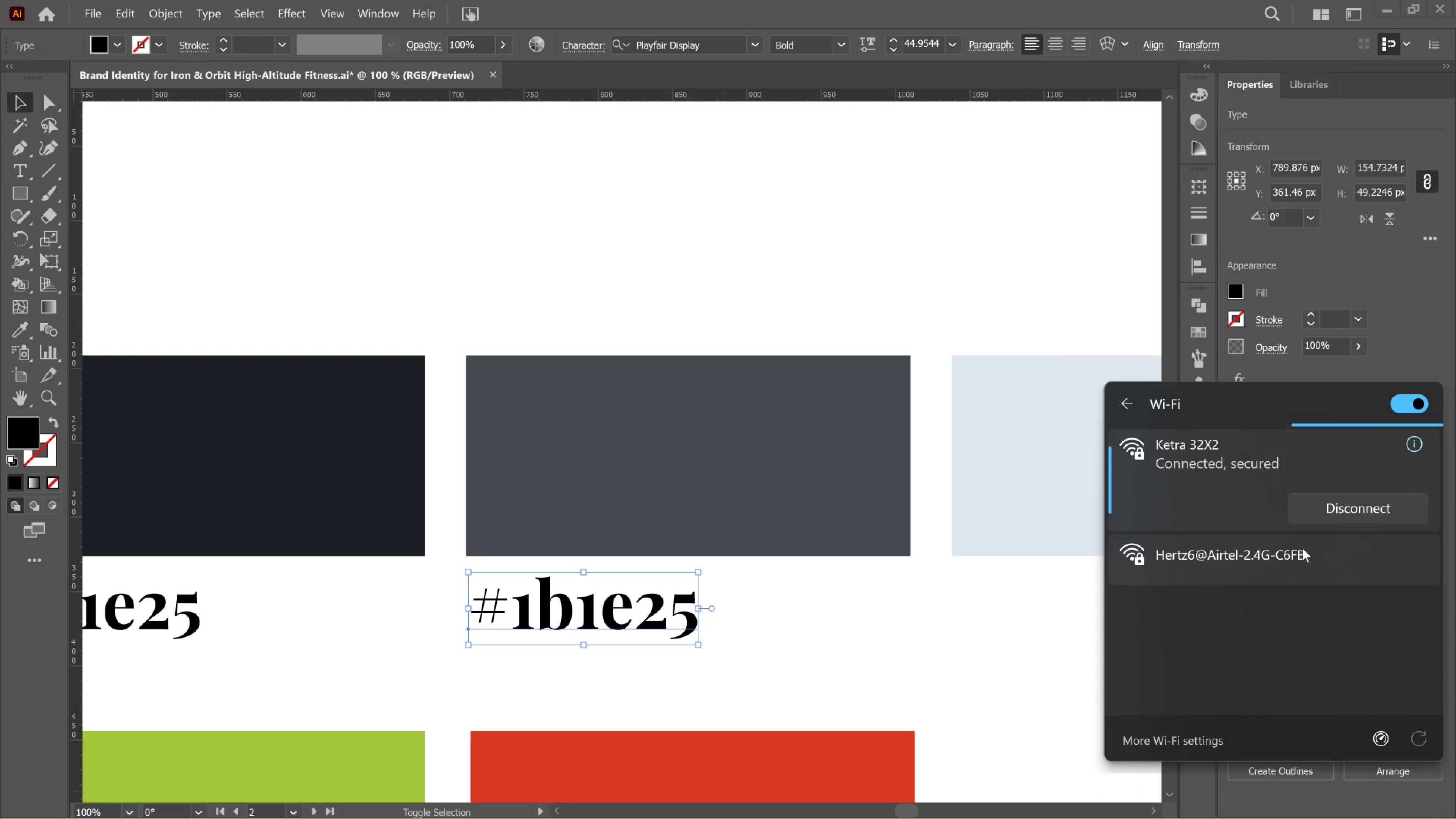 
scroll: coordinate [1299, 585], scroll_direction: down, amount: 4.0
 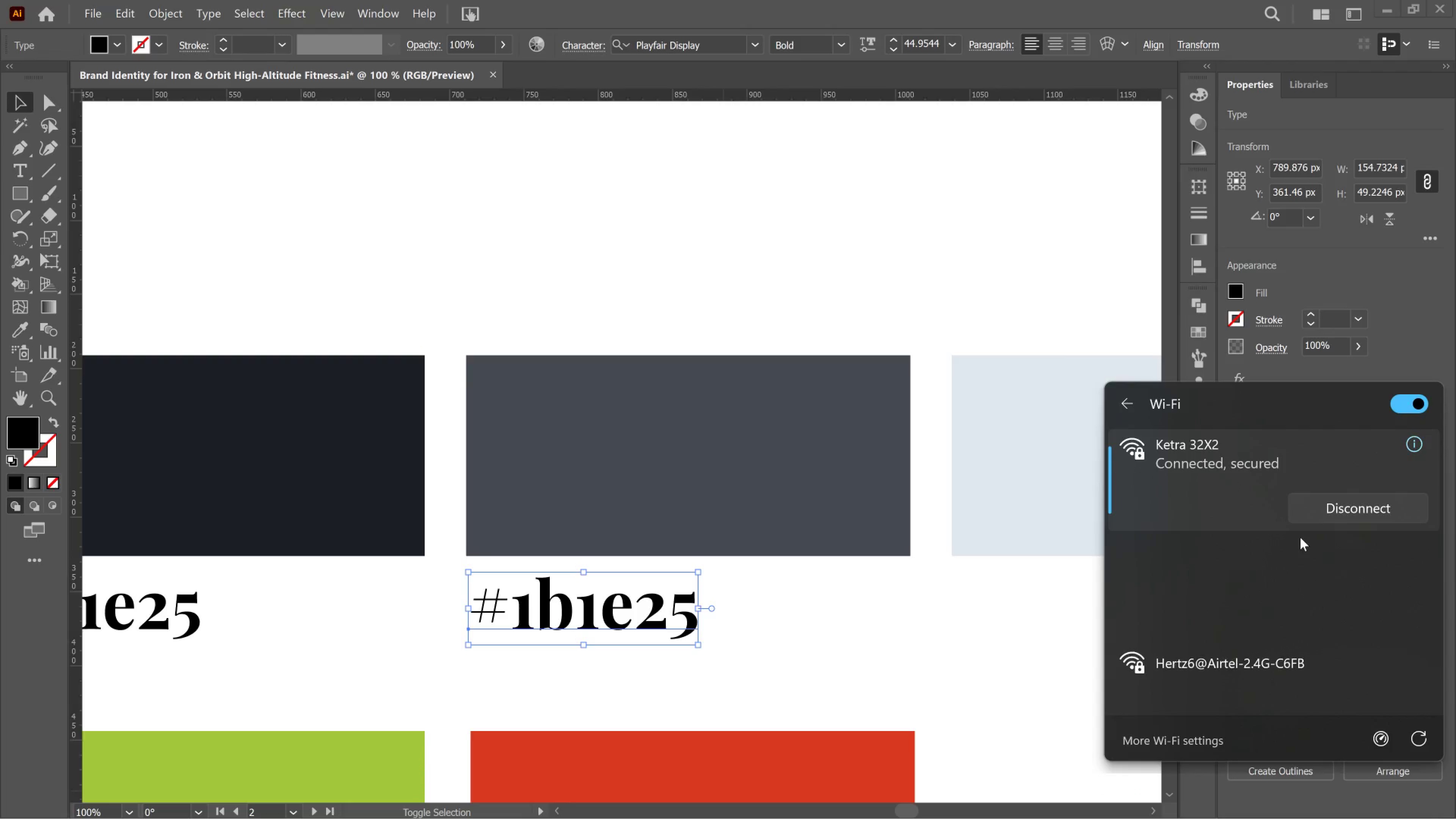 
left_click([1277, 580])
 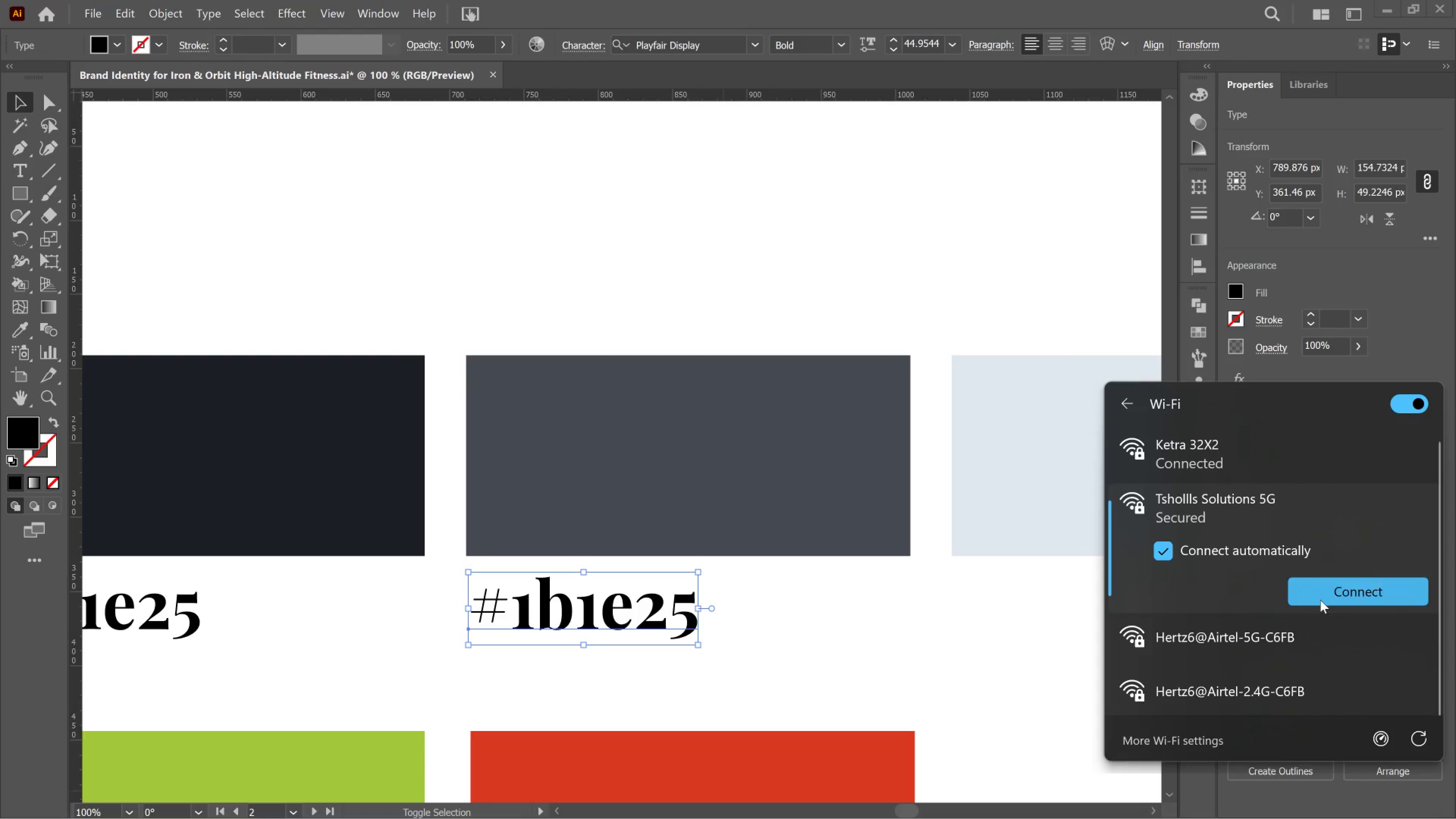 
left_click([1320, 600])
 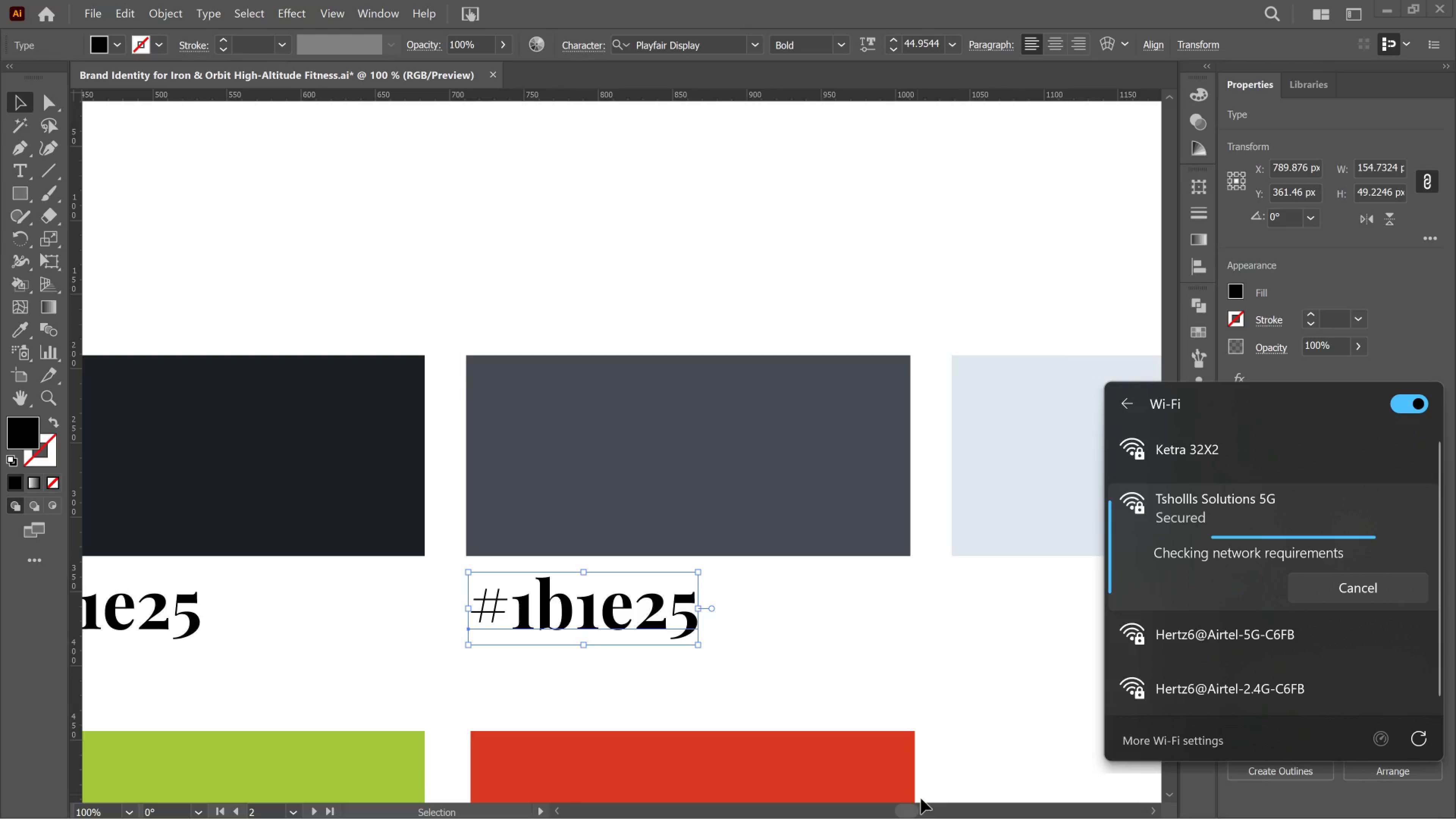 
left_click_drag(start_coordinate=[913, 810], to_coordinate=[915, 812])
 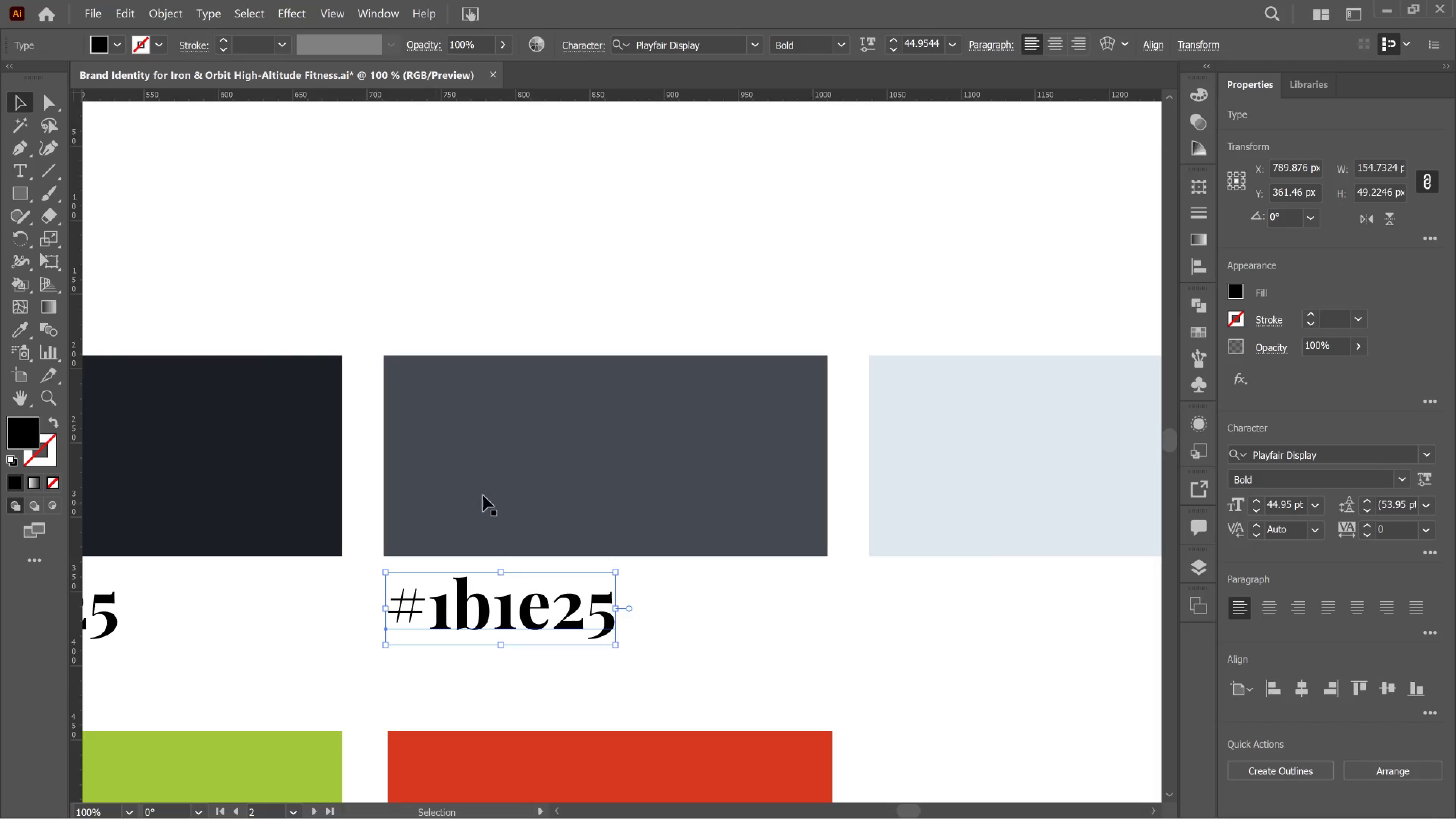 
left_click([491, 494])
 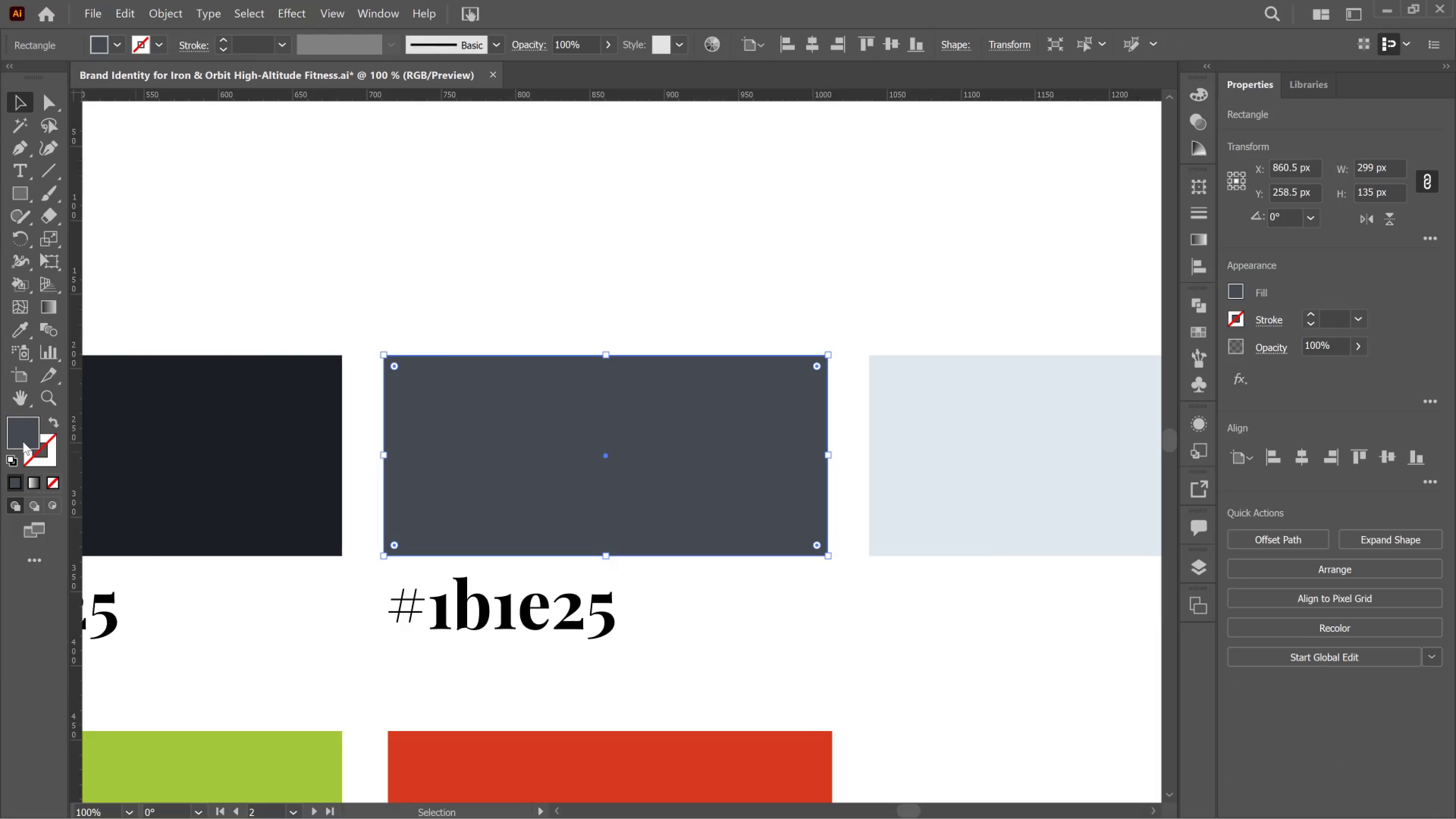 
double_click([21, 438])
 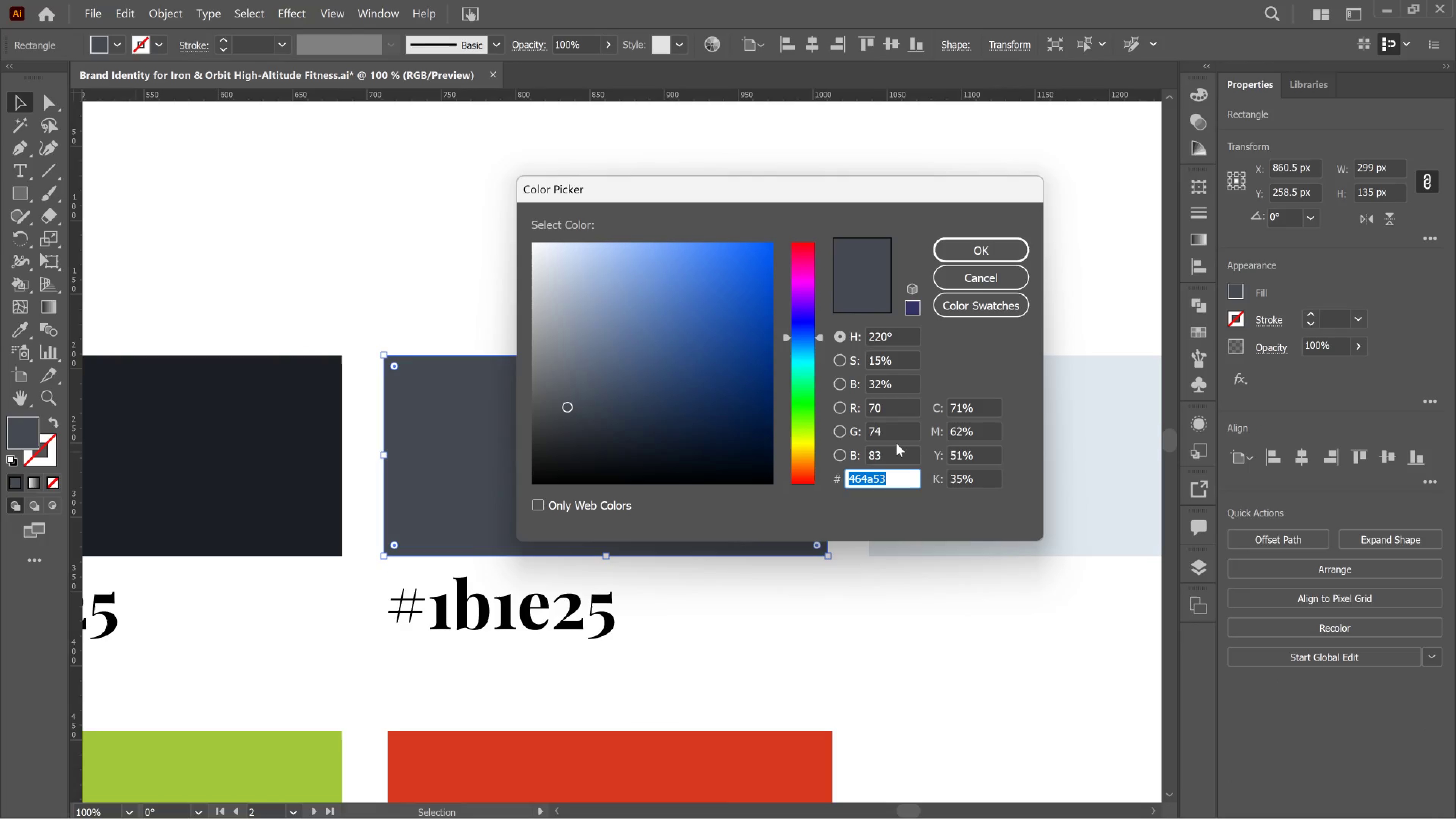 
key(Control+C)
 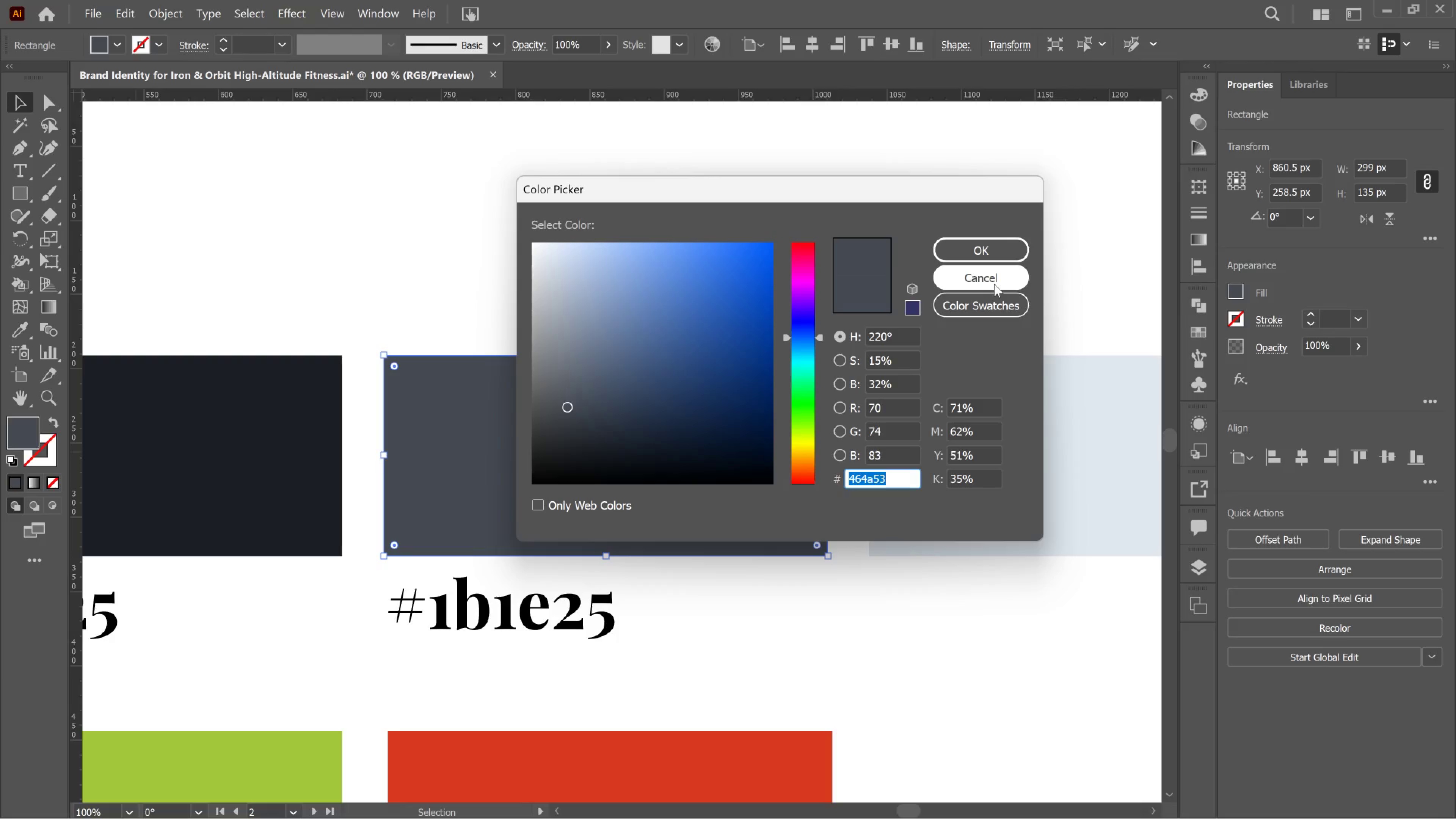 
left_click([994, 284])
 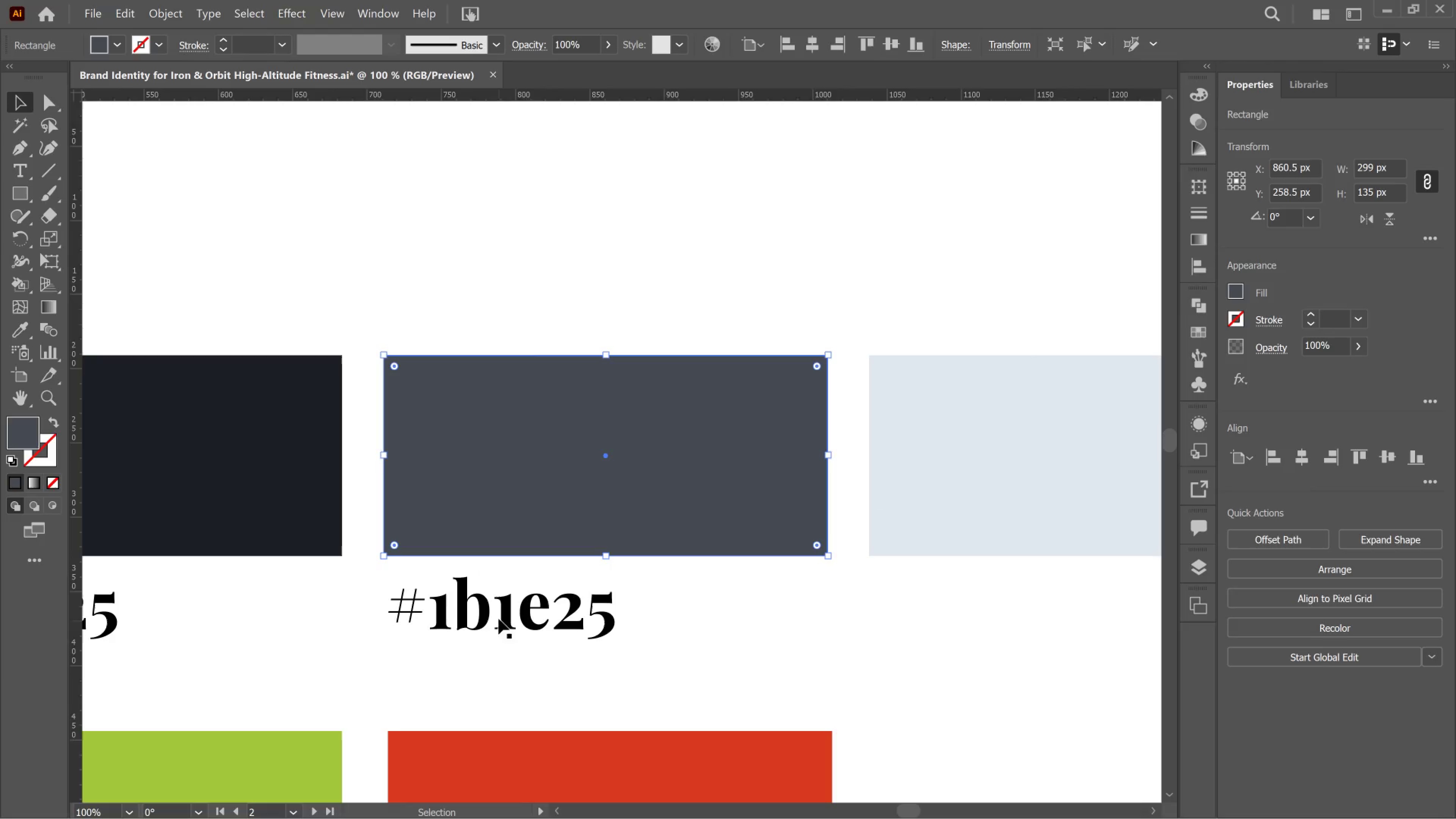 
left_click_drag(start_coordinate=[507, 604], to_coordinate=[513, 605])
 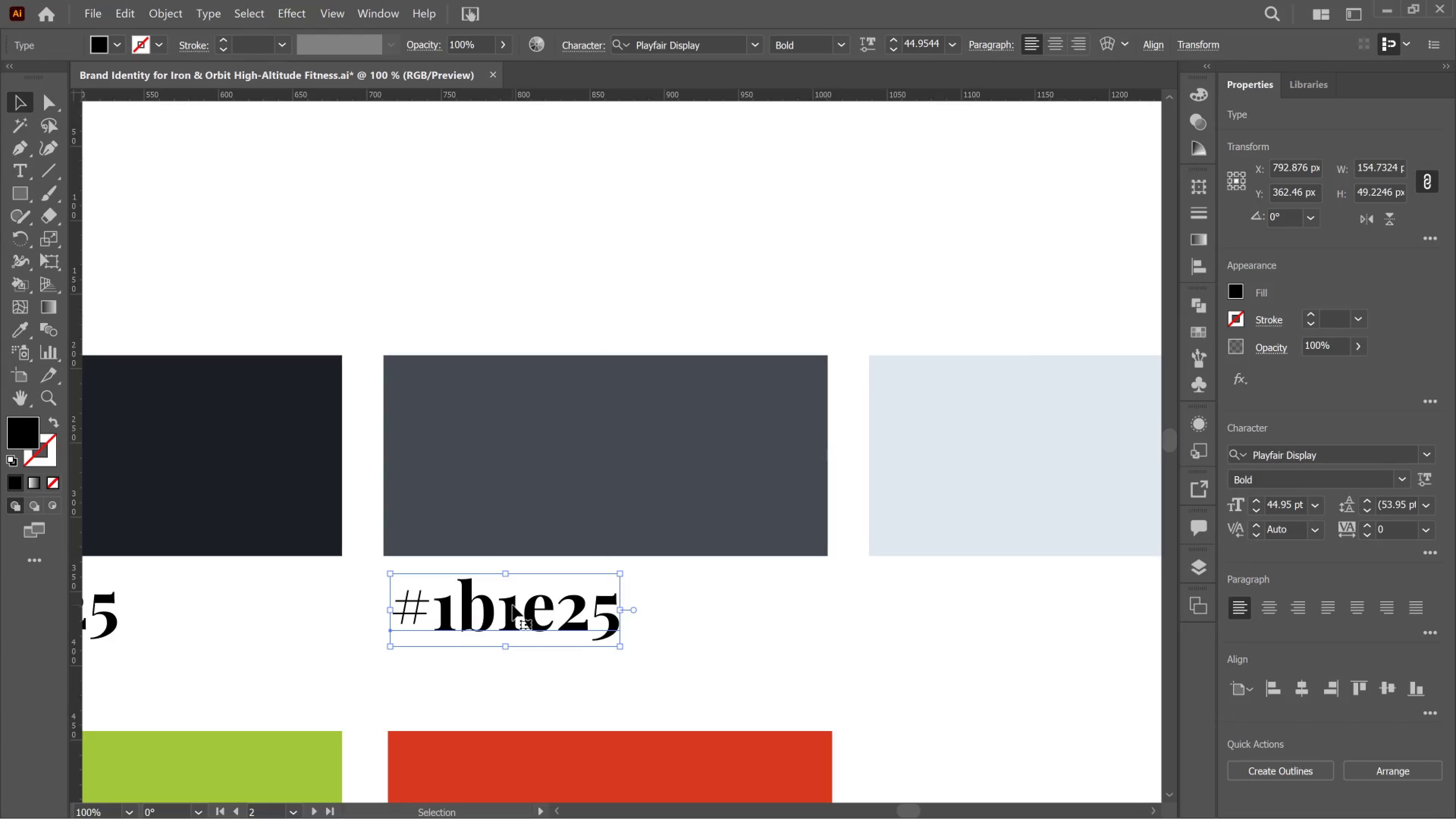 
key(Control+Z)
 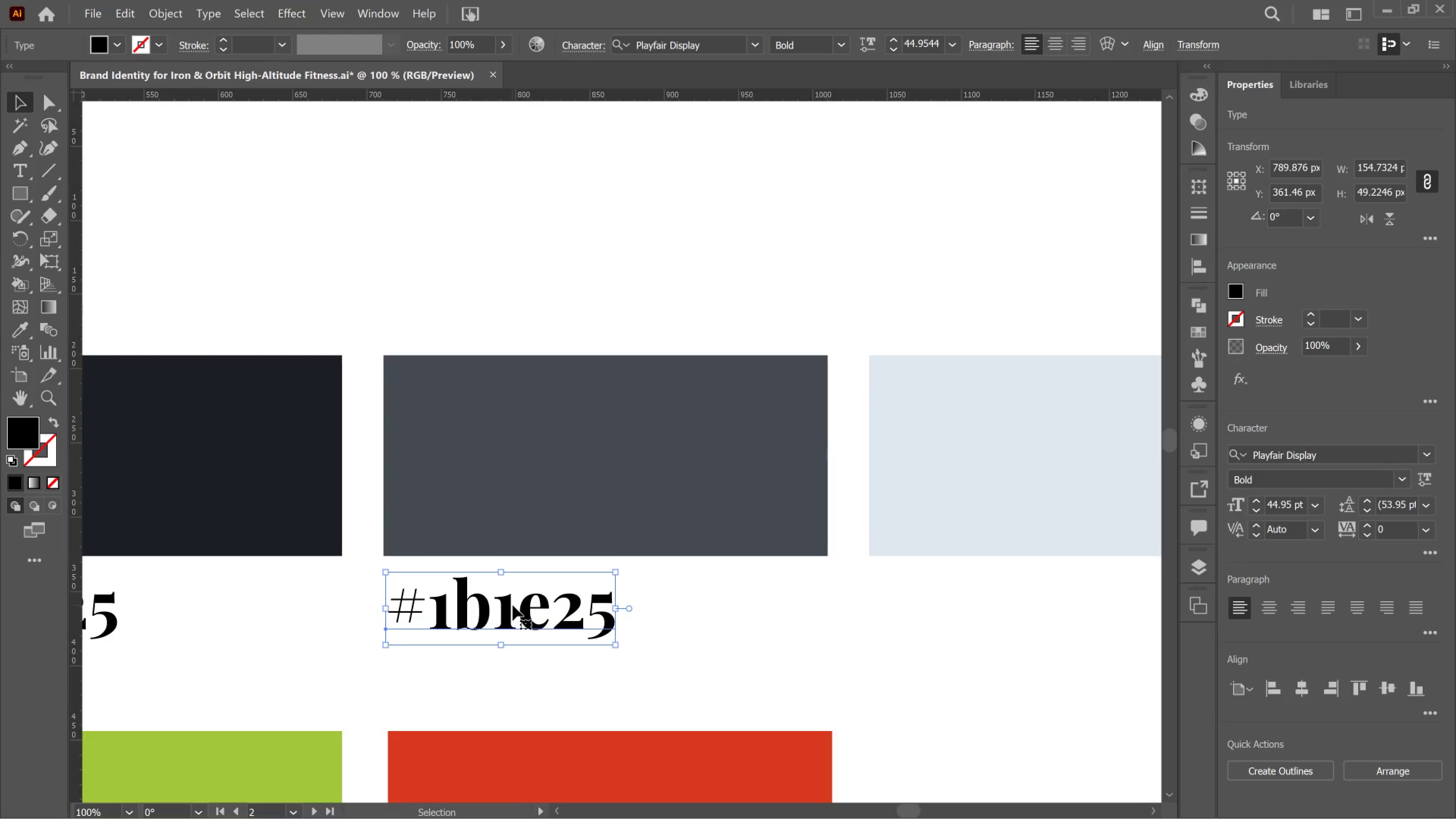 
key(T)
 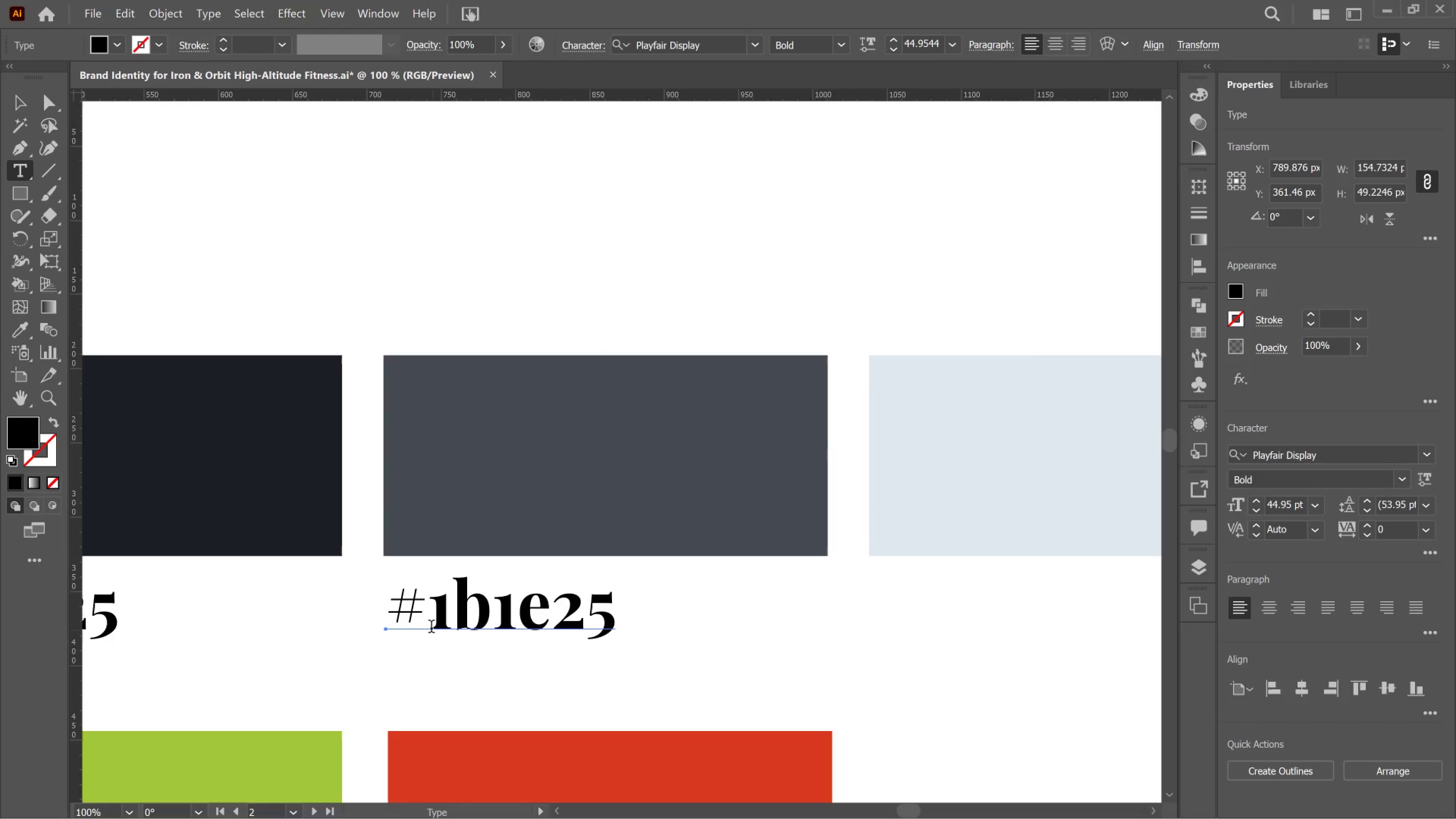 
left_click_drag(start_coordinate=[431, 628], to_coordinate=[704, 629])
 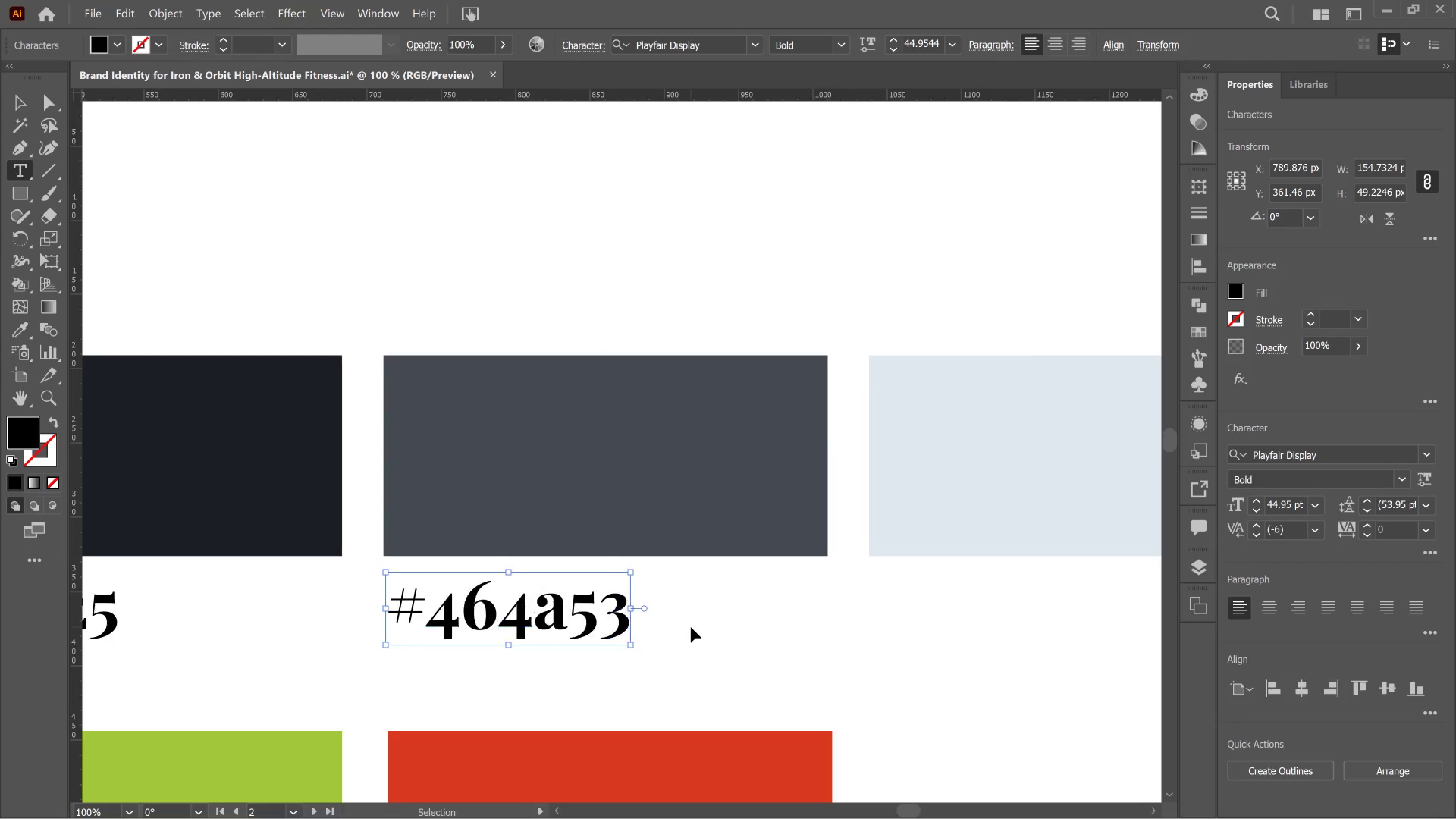 
key(Control+V)
 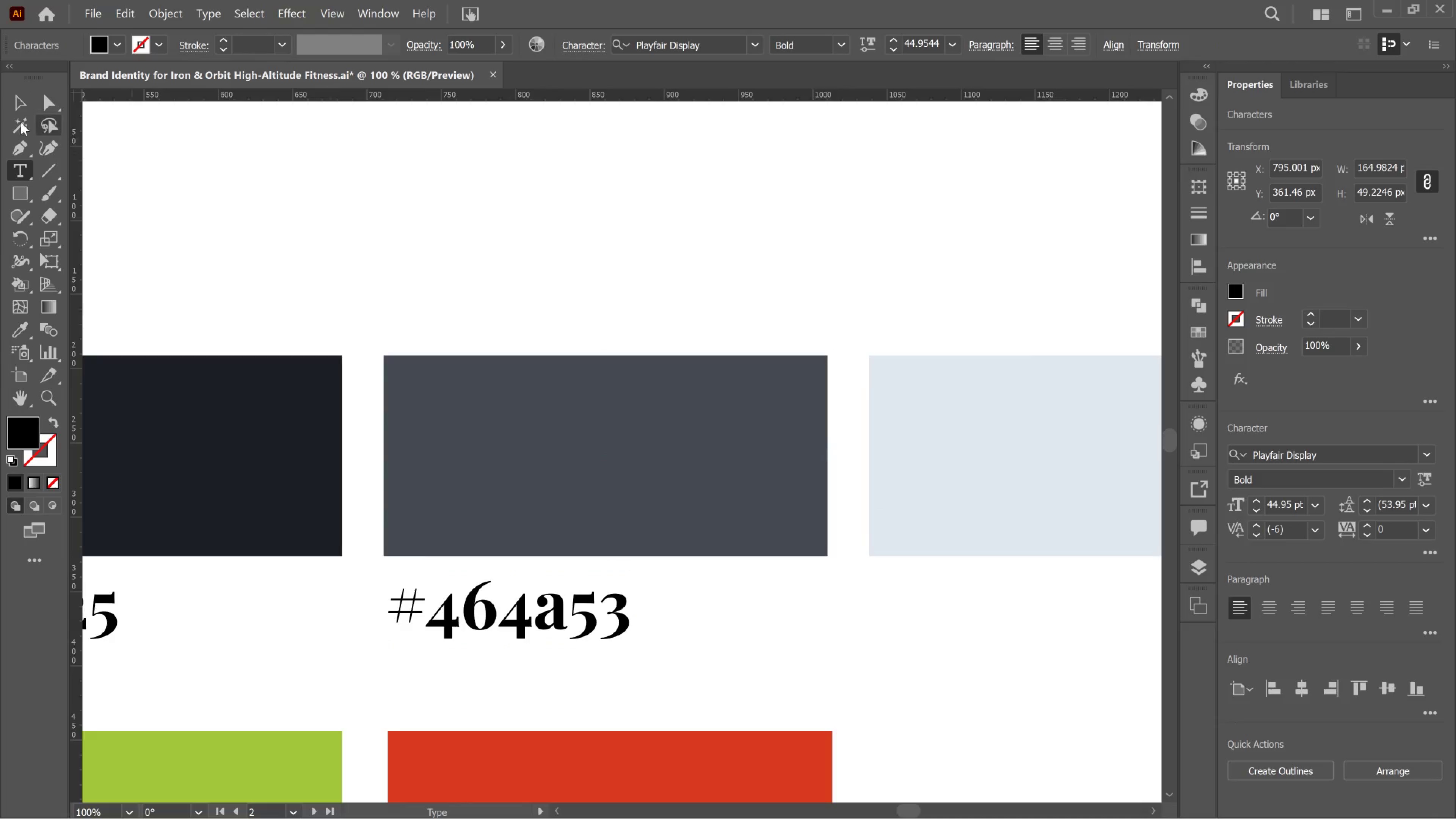 
left_click([8, 101])
 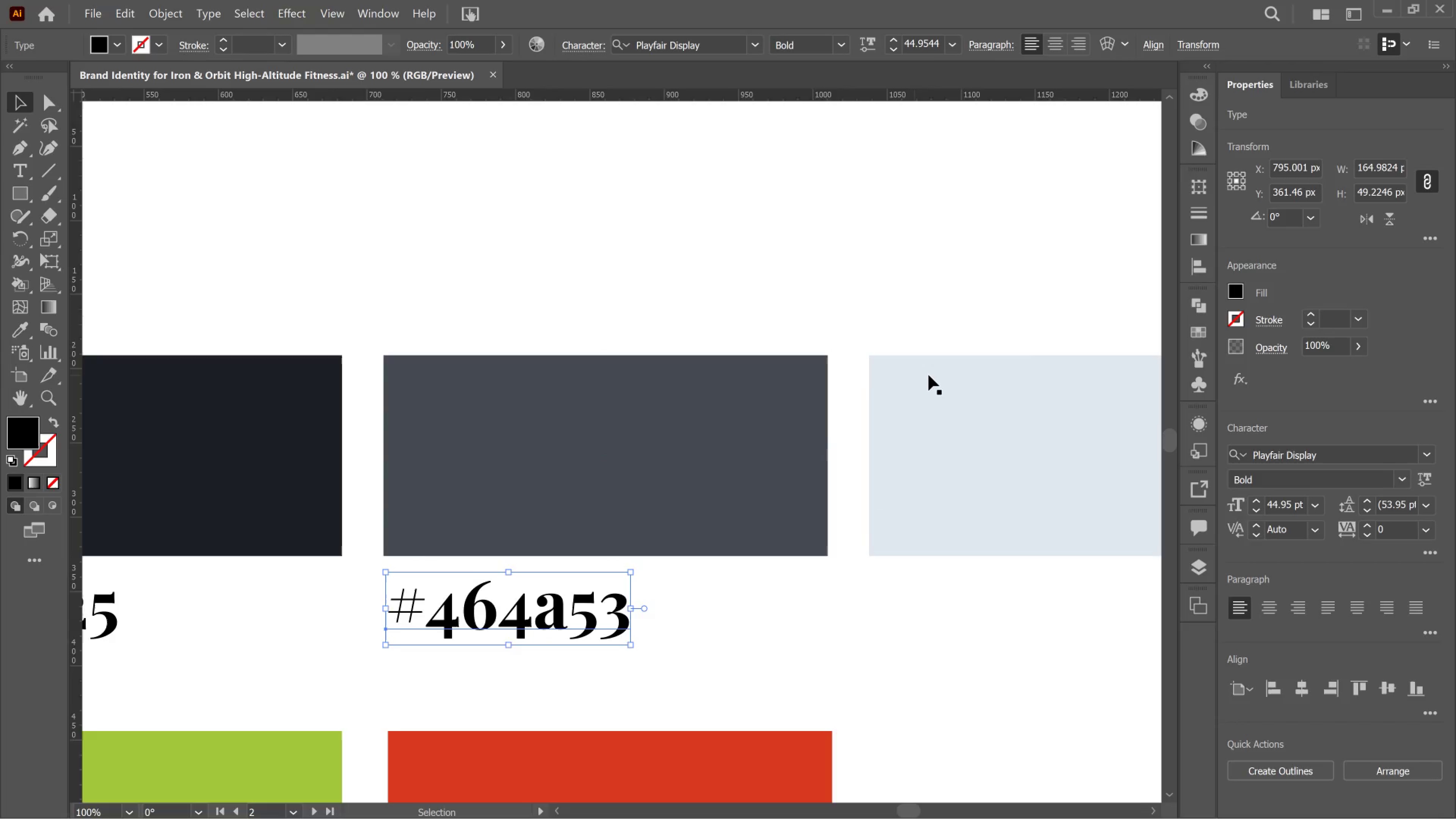 
left_click([930, 375])
 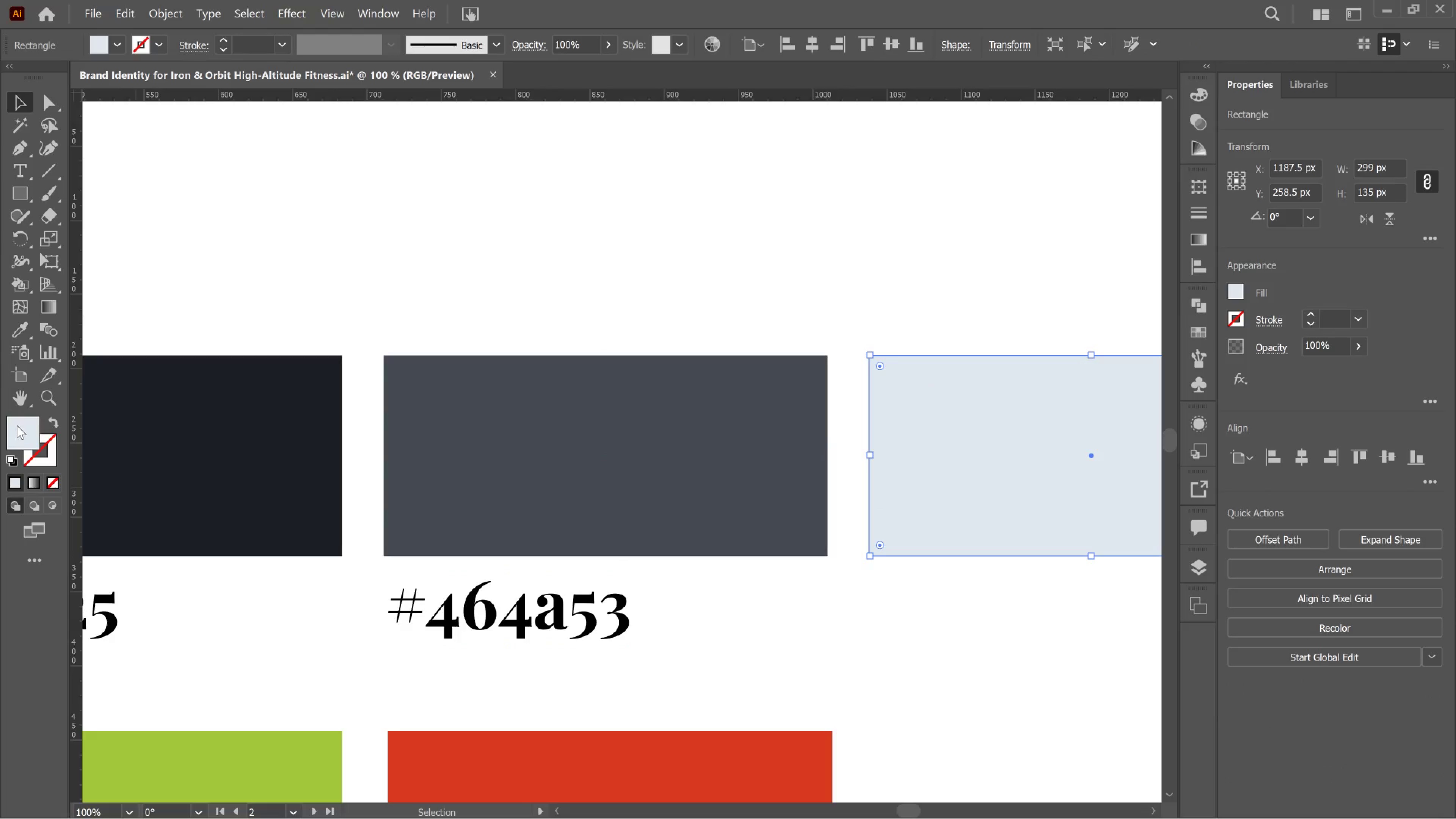 
double_click([17, 427])
 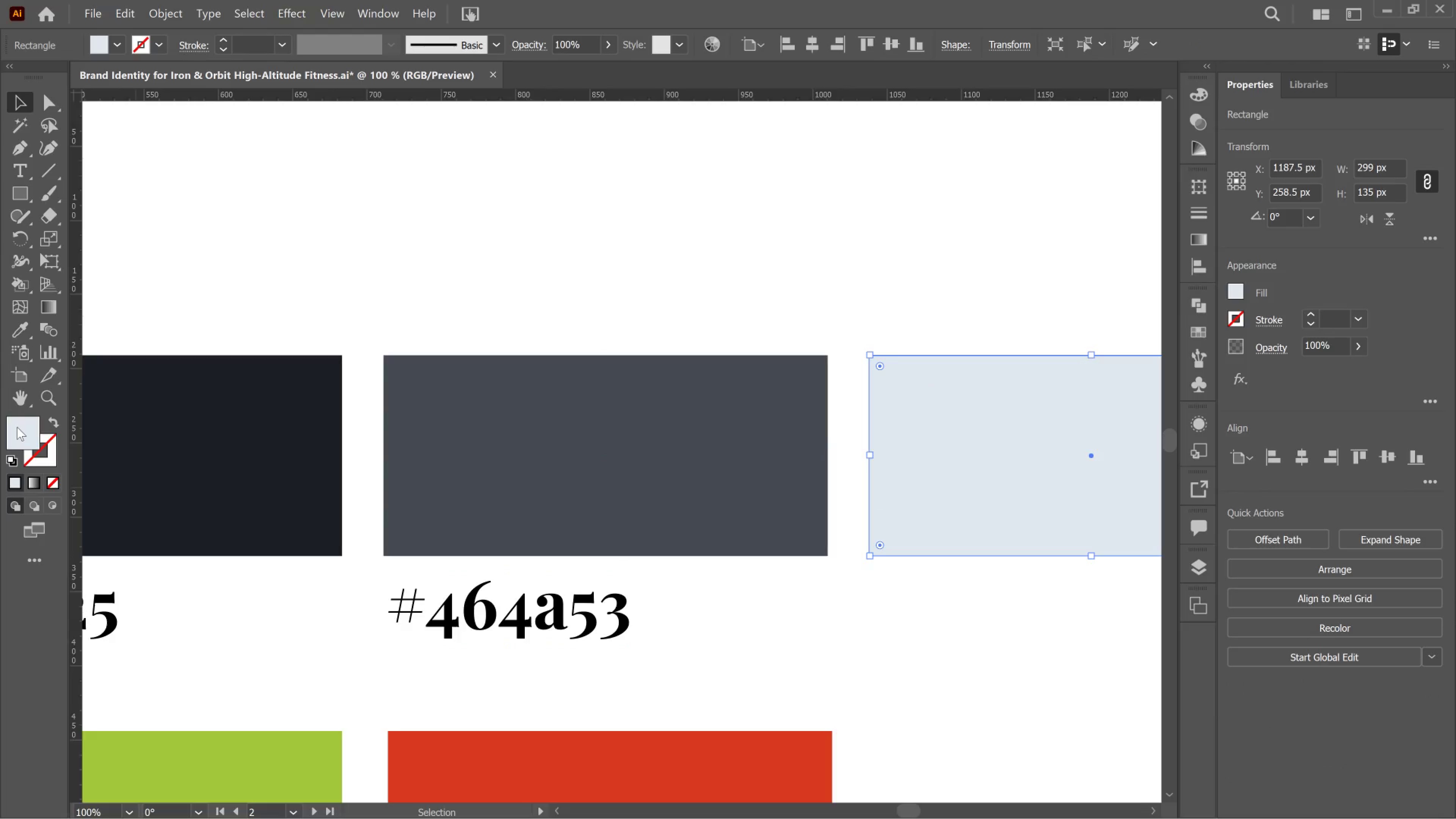 
left_click([17, 427])
 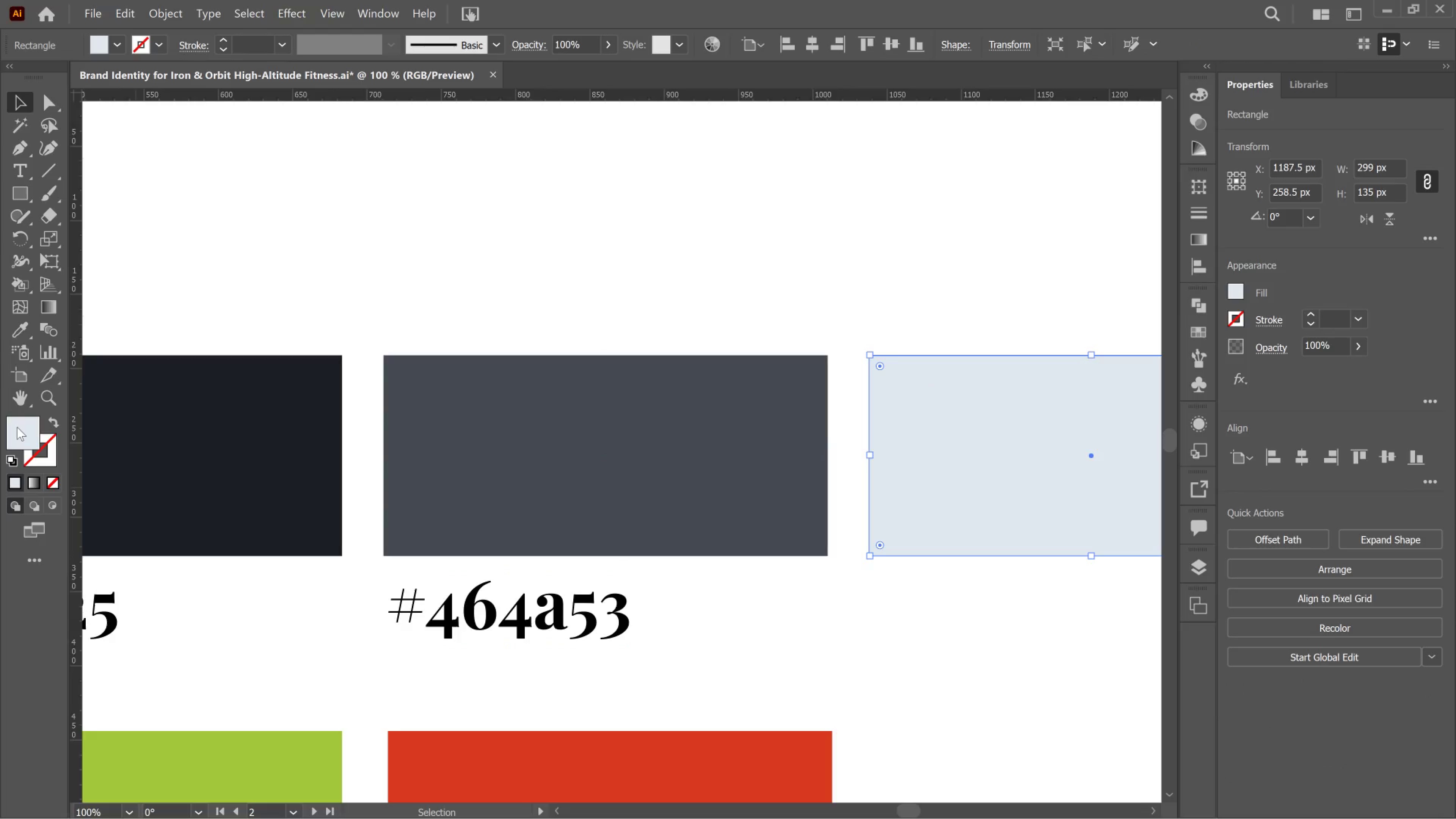 
left_click([17, 427])
 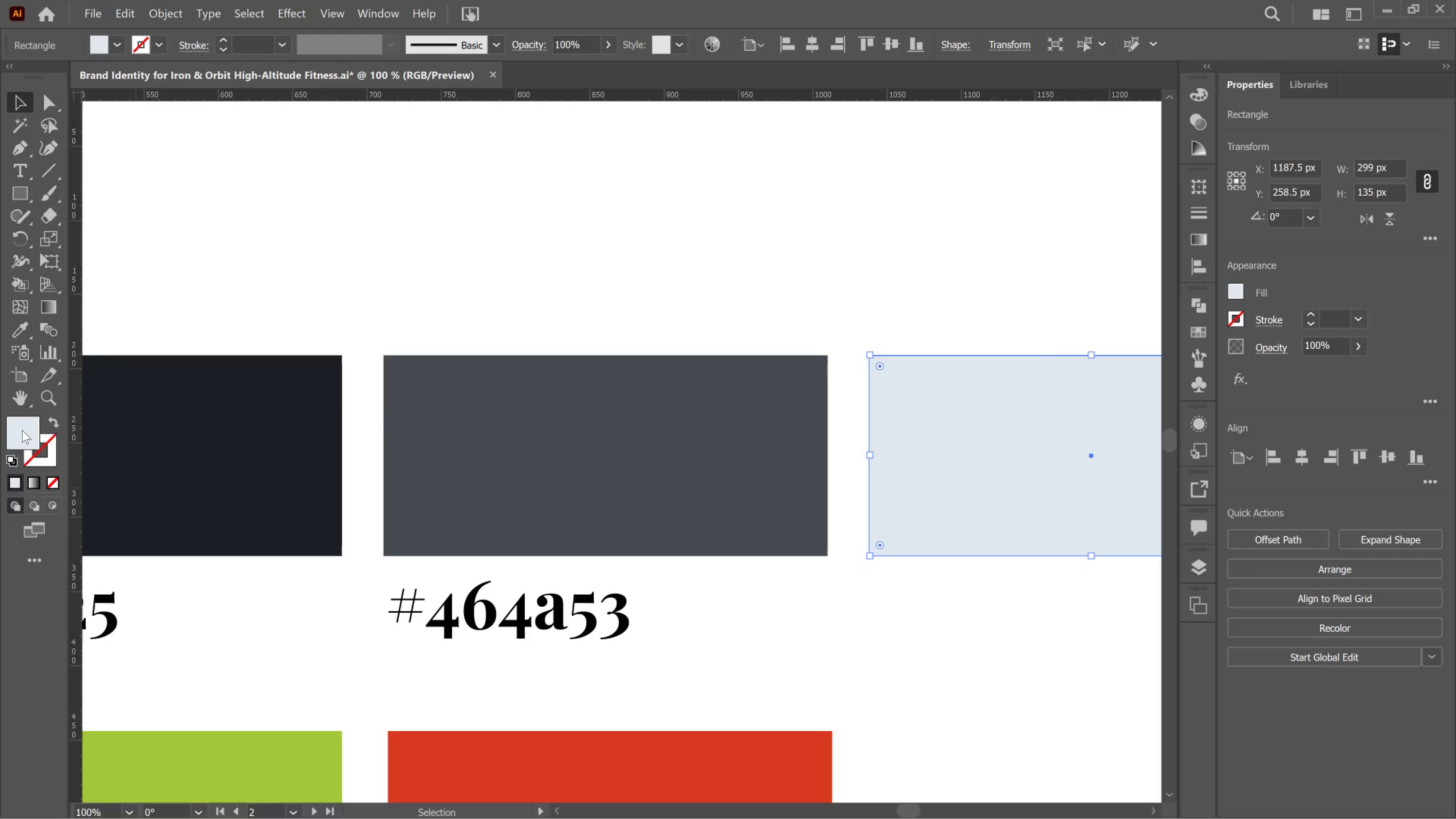 
left_click_drag(start_coordinate=[17, 427], to_coordinate=[24, 432])
 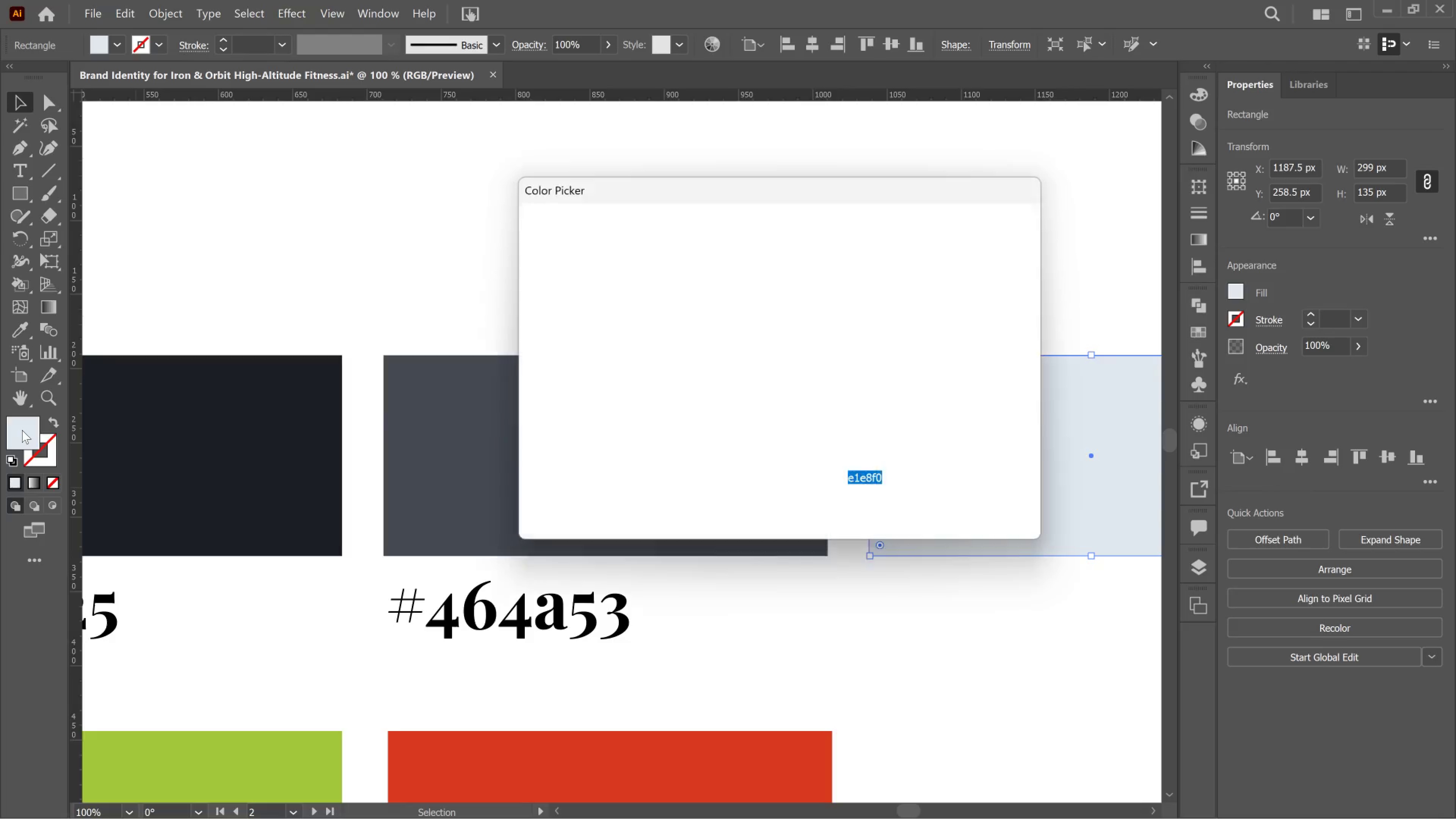 
left_click([22, 430])
 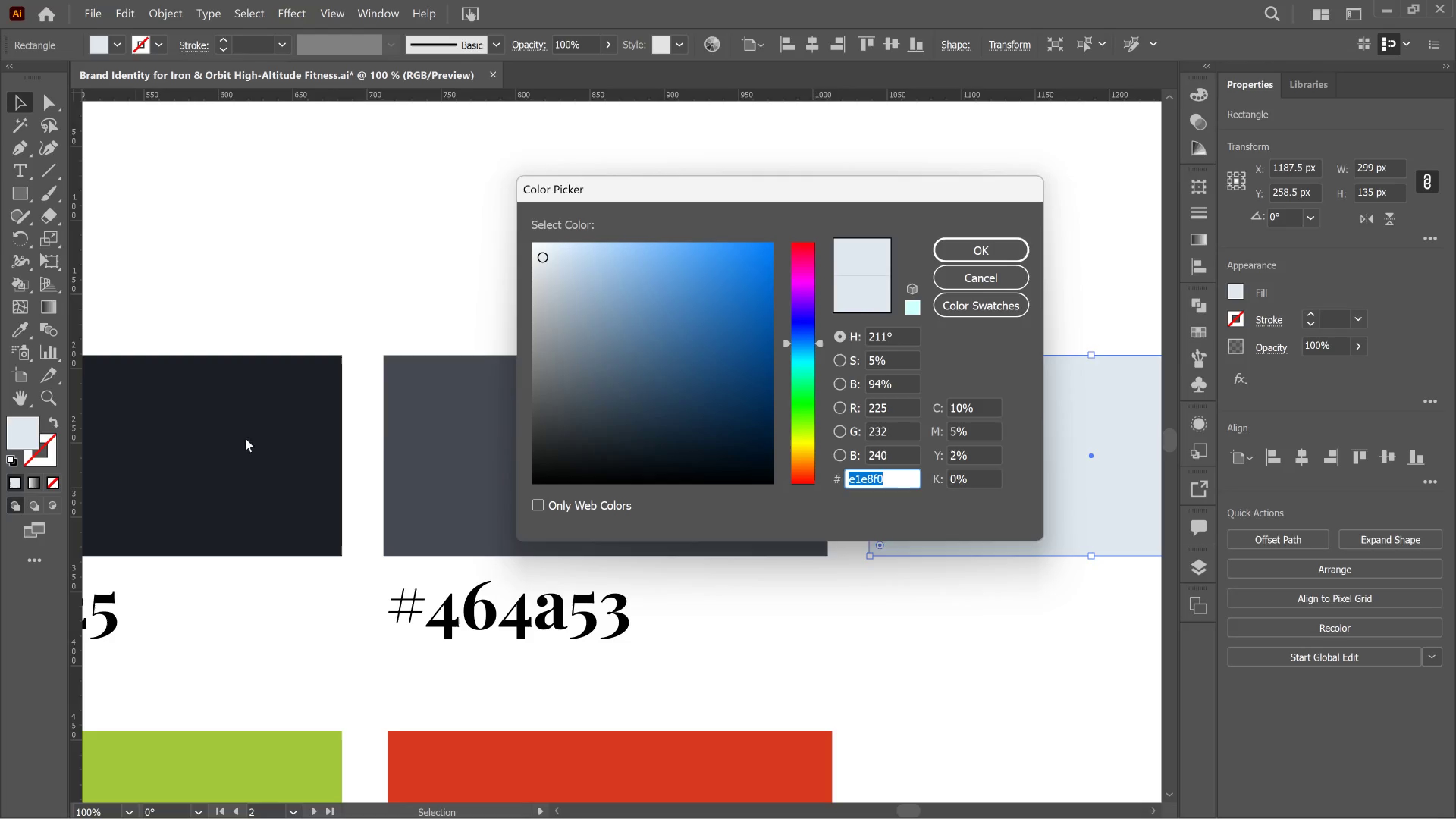 
key(Control+C)
 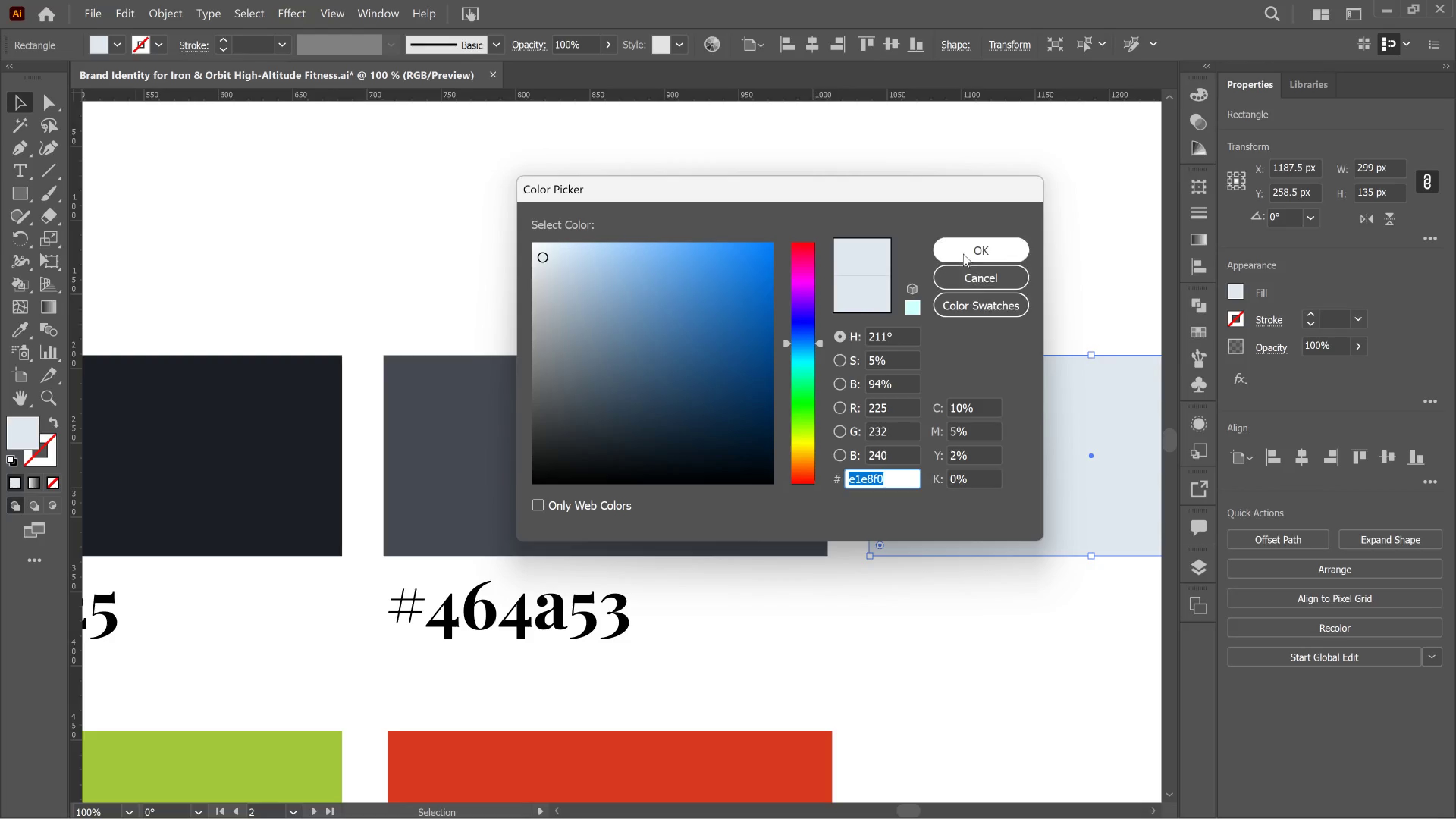 
left_click([967, 254])
 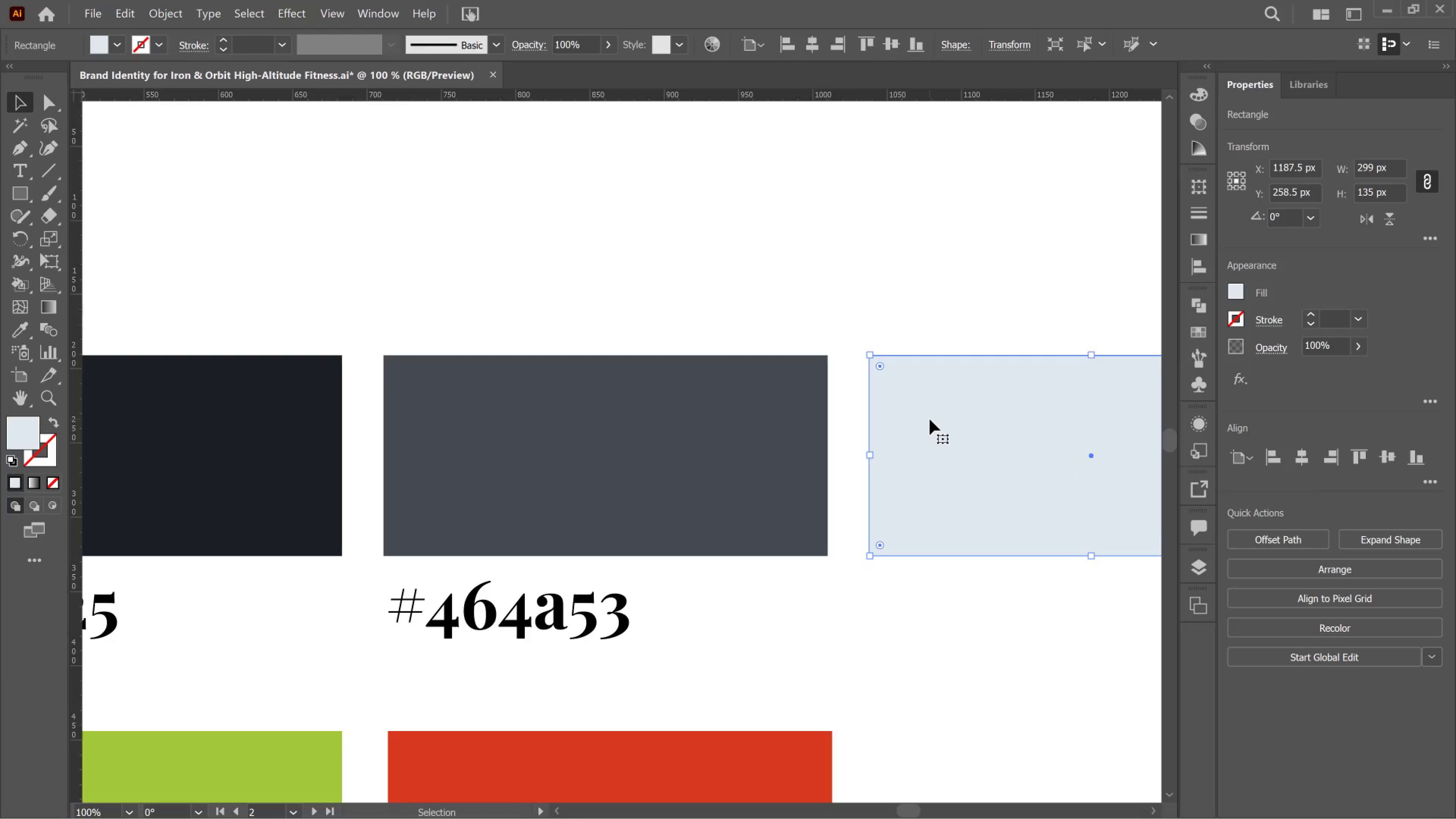 
hold_key(key=AltLeft, duration=2.51)
scroll: coordinate [921, 445], scroll_direction: down, amount: 6.0
 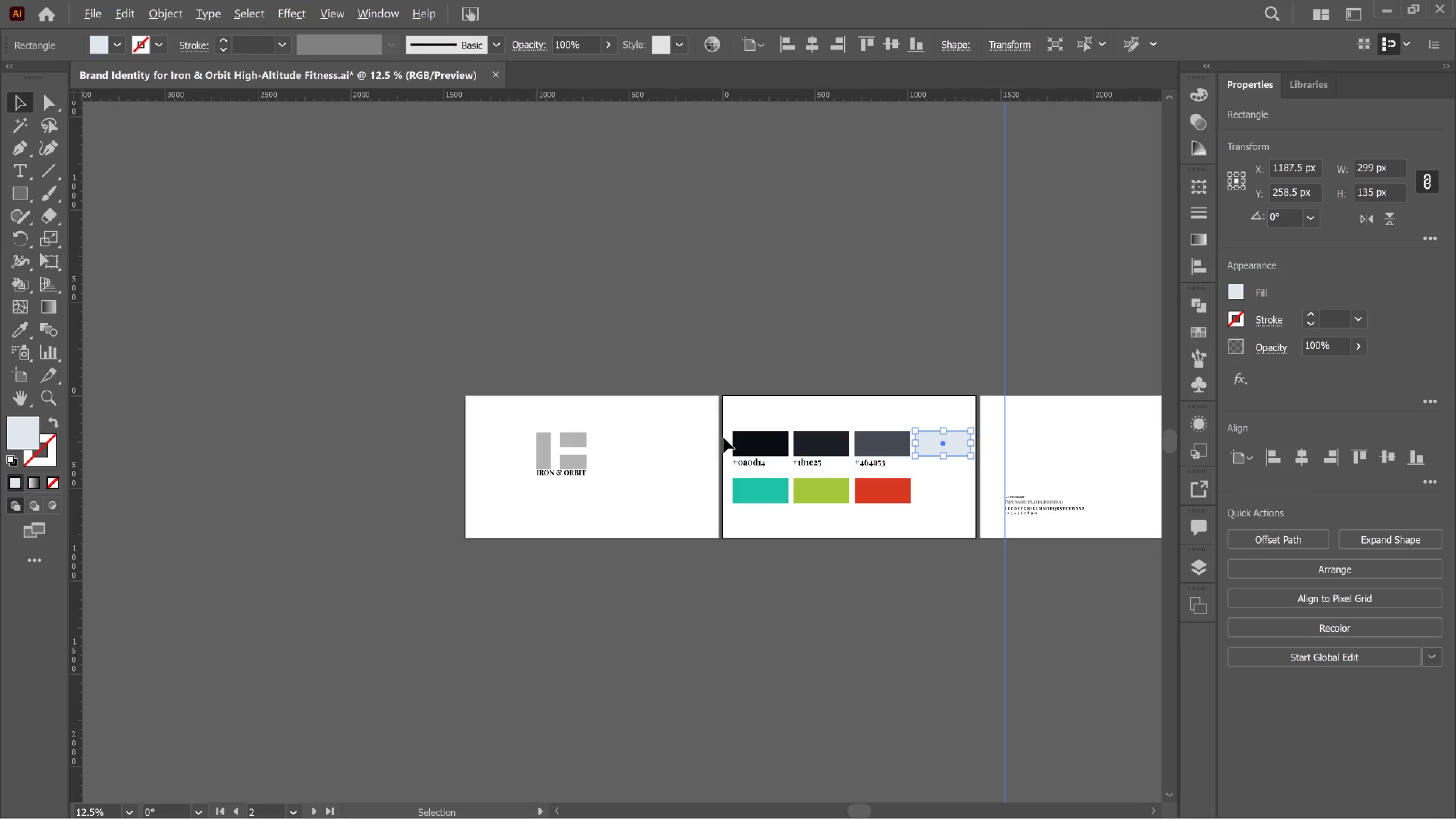 
scroll: coordinate [795, 509], scroll_direction: up, amount: 5.0
 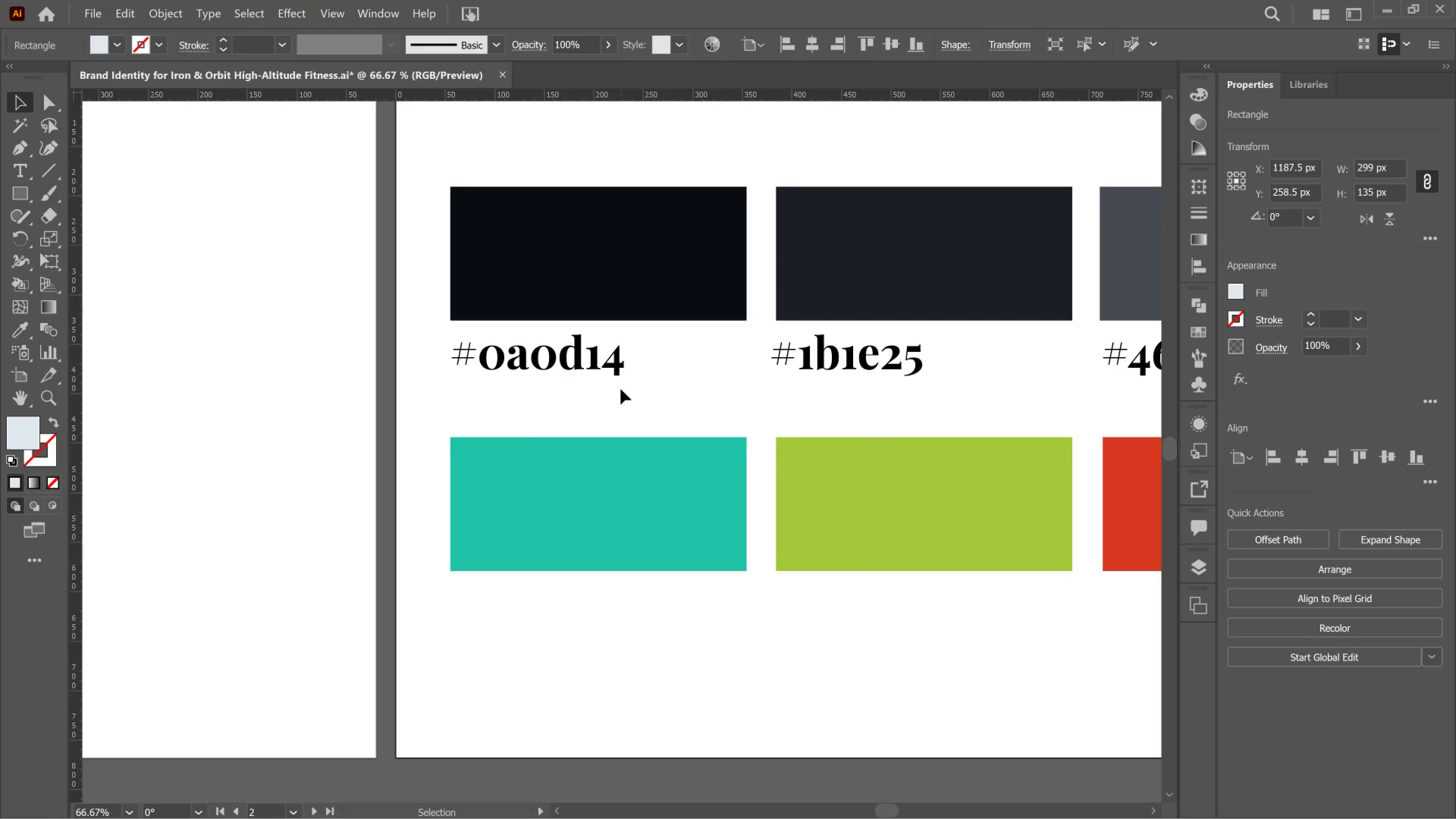 
hold_key(key=AltLeft, duration=0.58)
scroll: coordinate [1151, 407], scroll_direction: down, amount: 4.0
 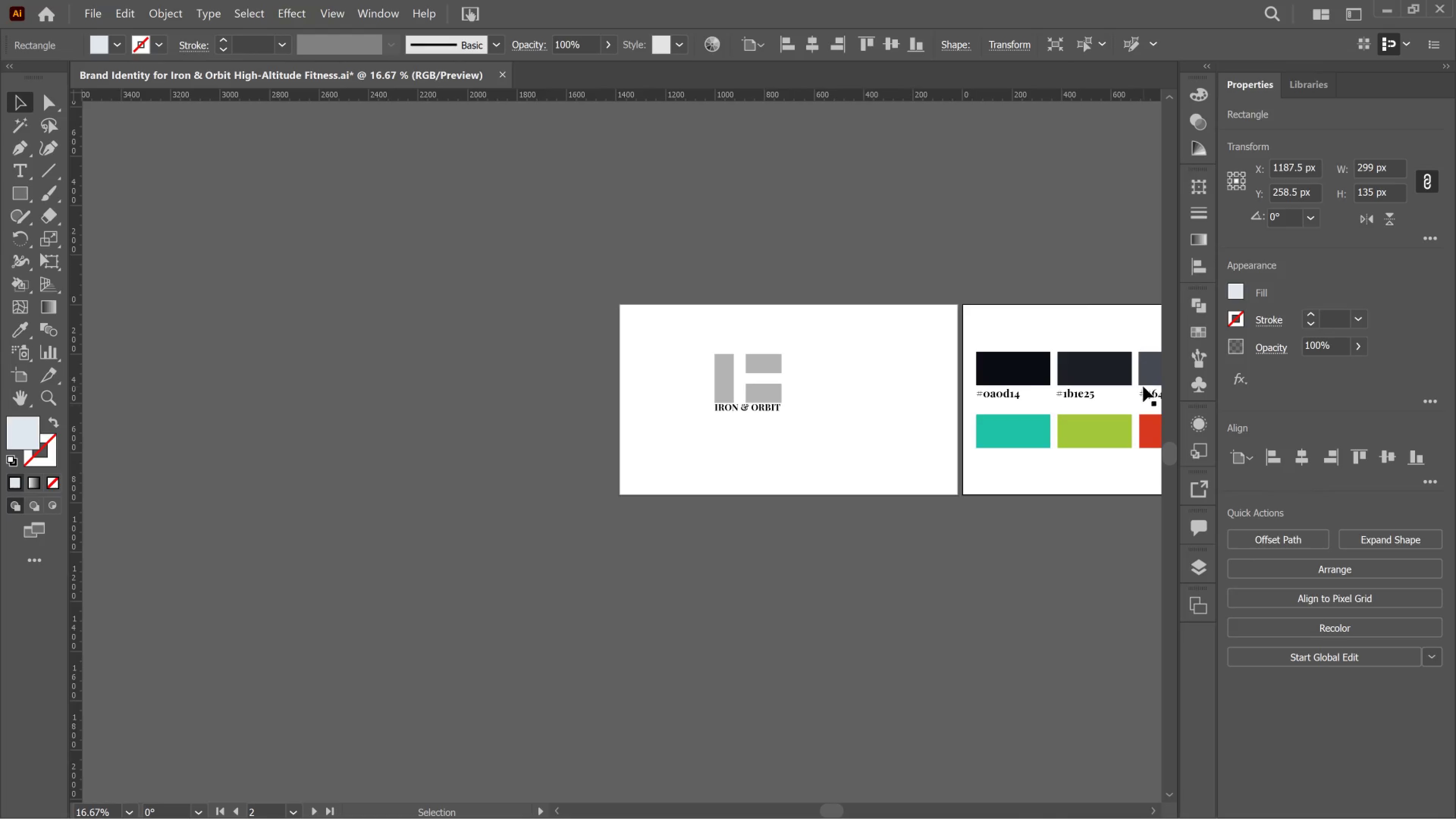 
hold_key(key=Space, duration=0.78)
 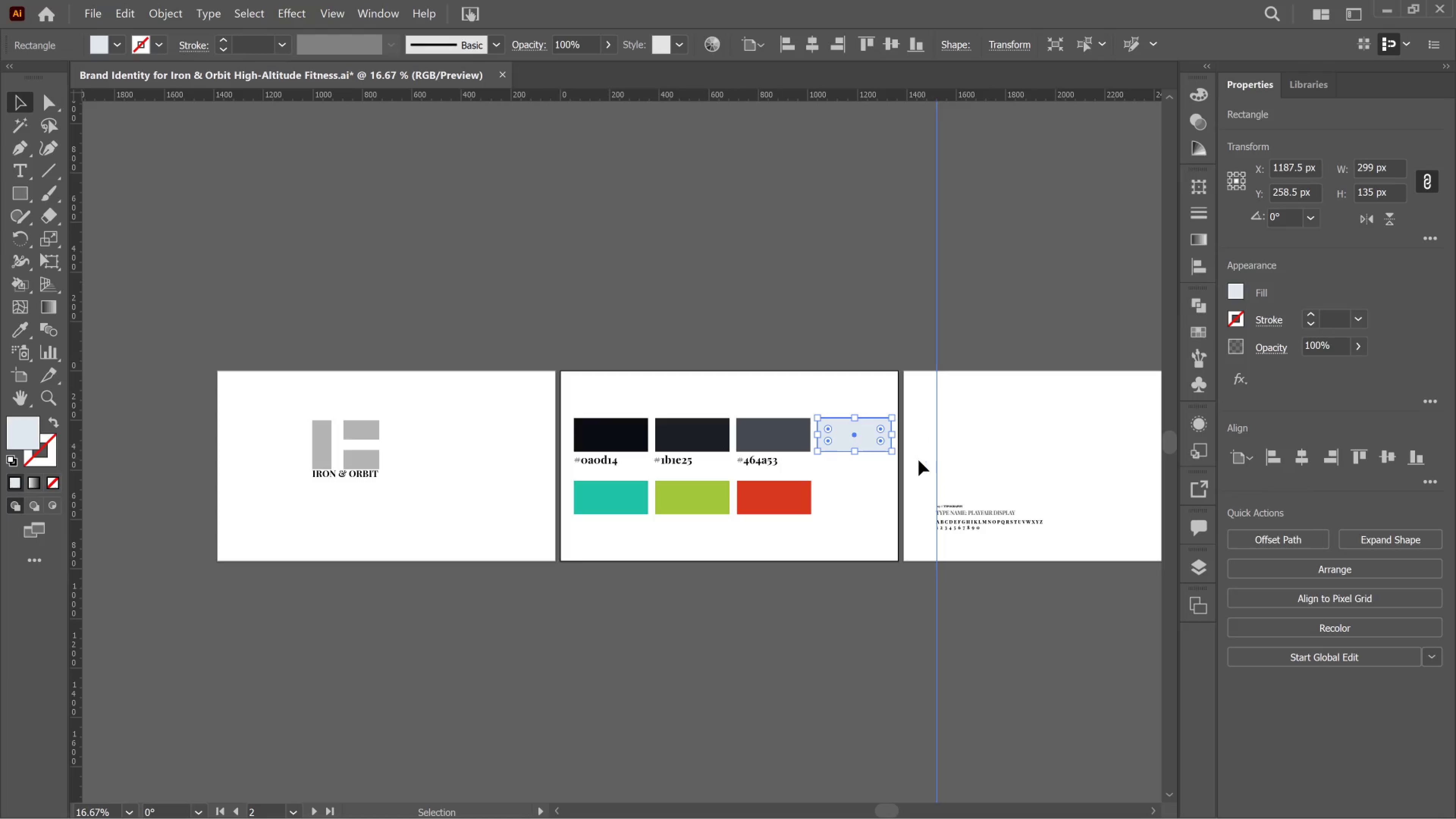 
left_click_drag(start_coordinate=[1138, 383], to_coordinate=[735, 449])
 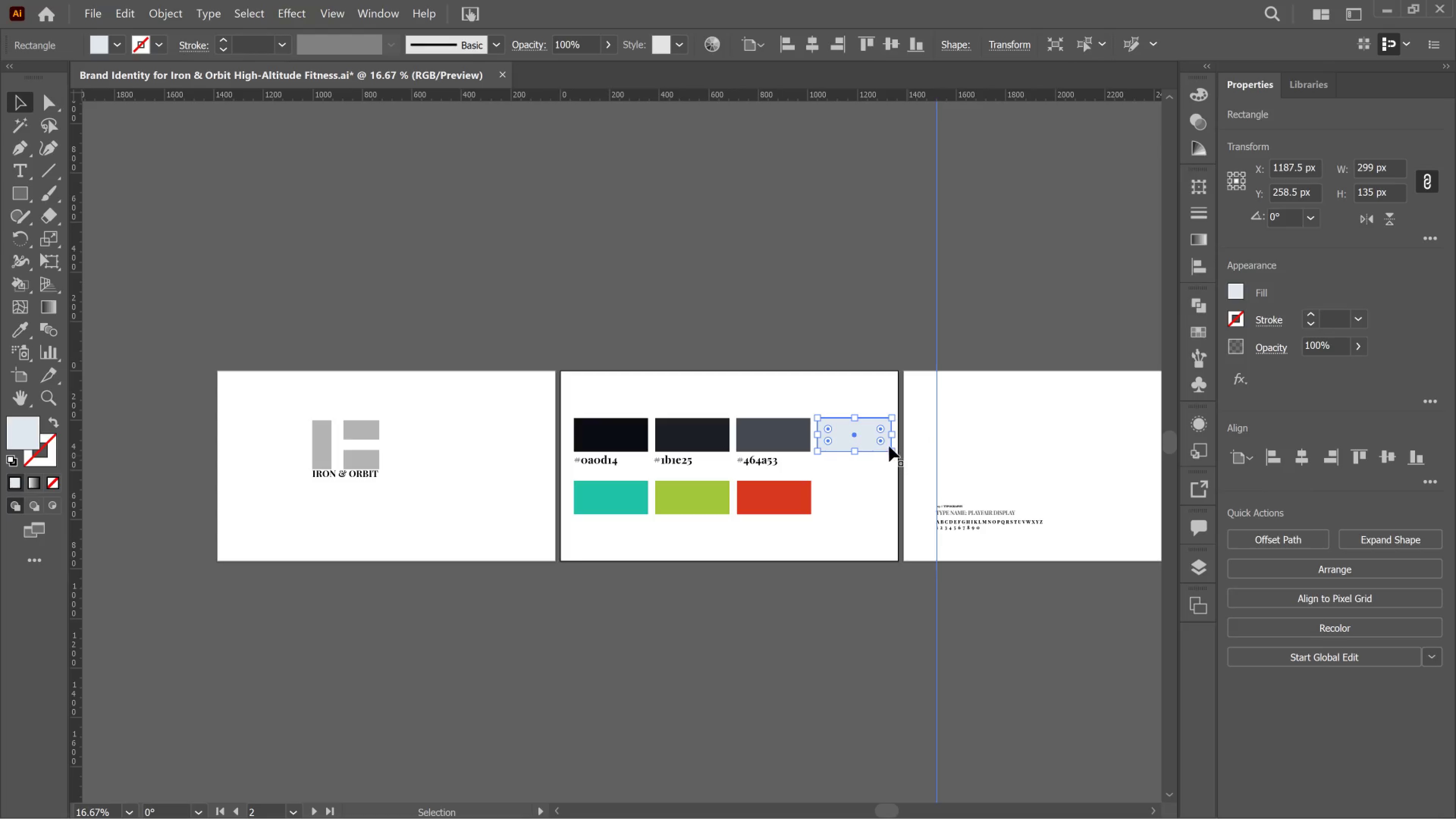 
hold_key(key=AltLeft, duration=0.79)
scroll: coordinate [883, 446], scroll_direction: up, amount: 3.0
 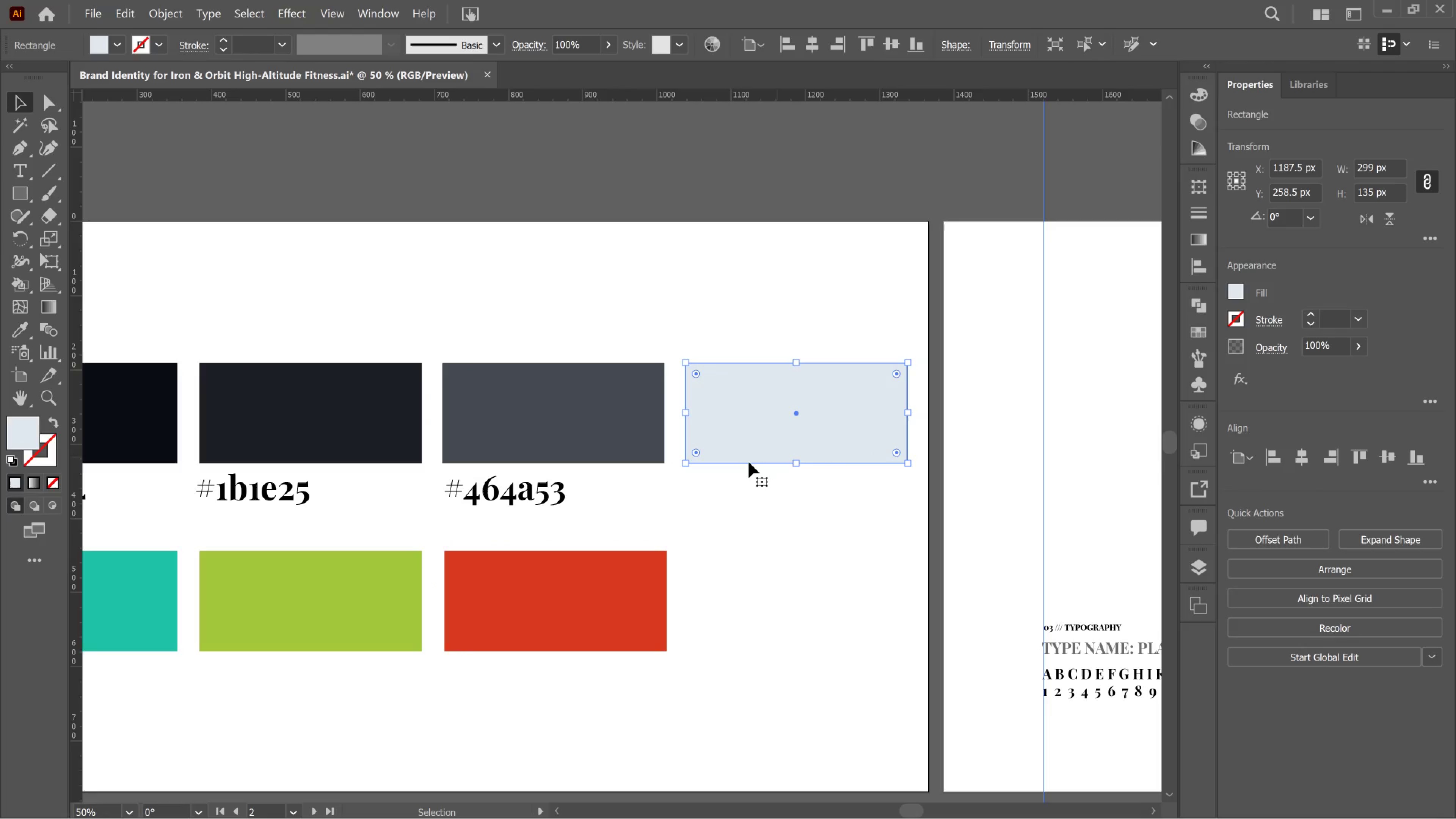 
hold_key(key=AltLeft, duration=0.42)
scroll: coordinate [749, 464], scroll_direction: down, amount: 1.0
 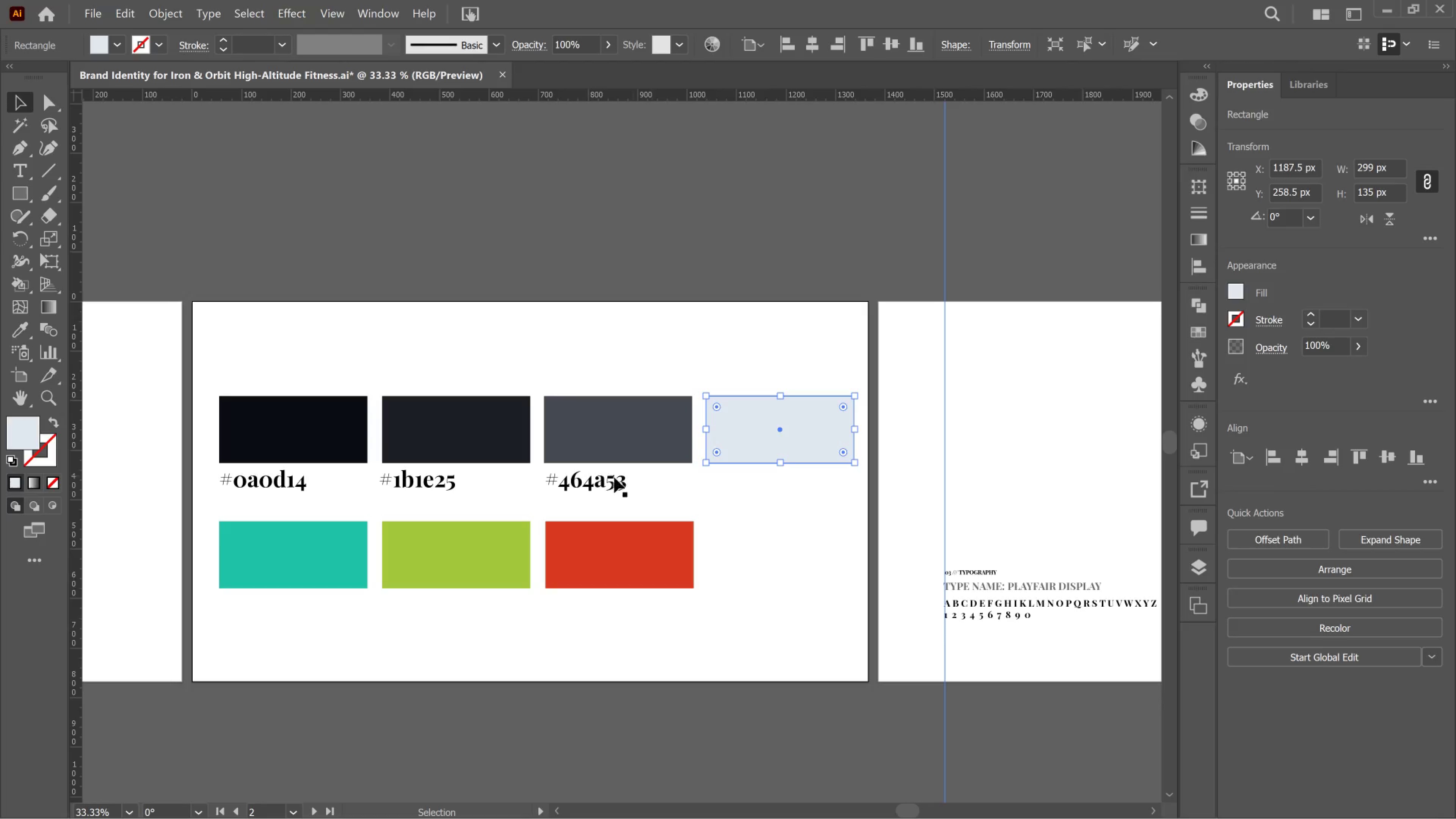 
left_click([612, 477])
 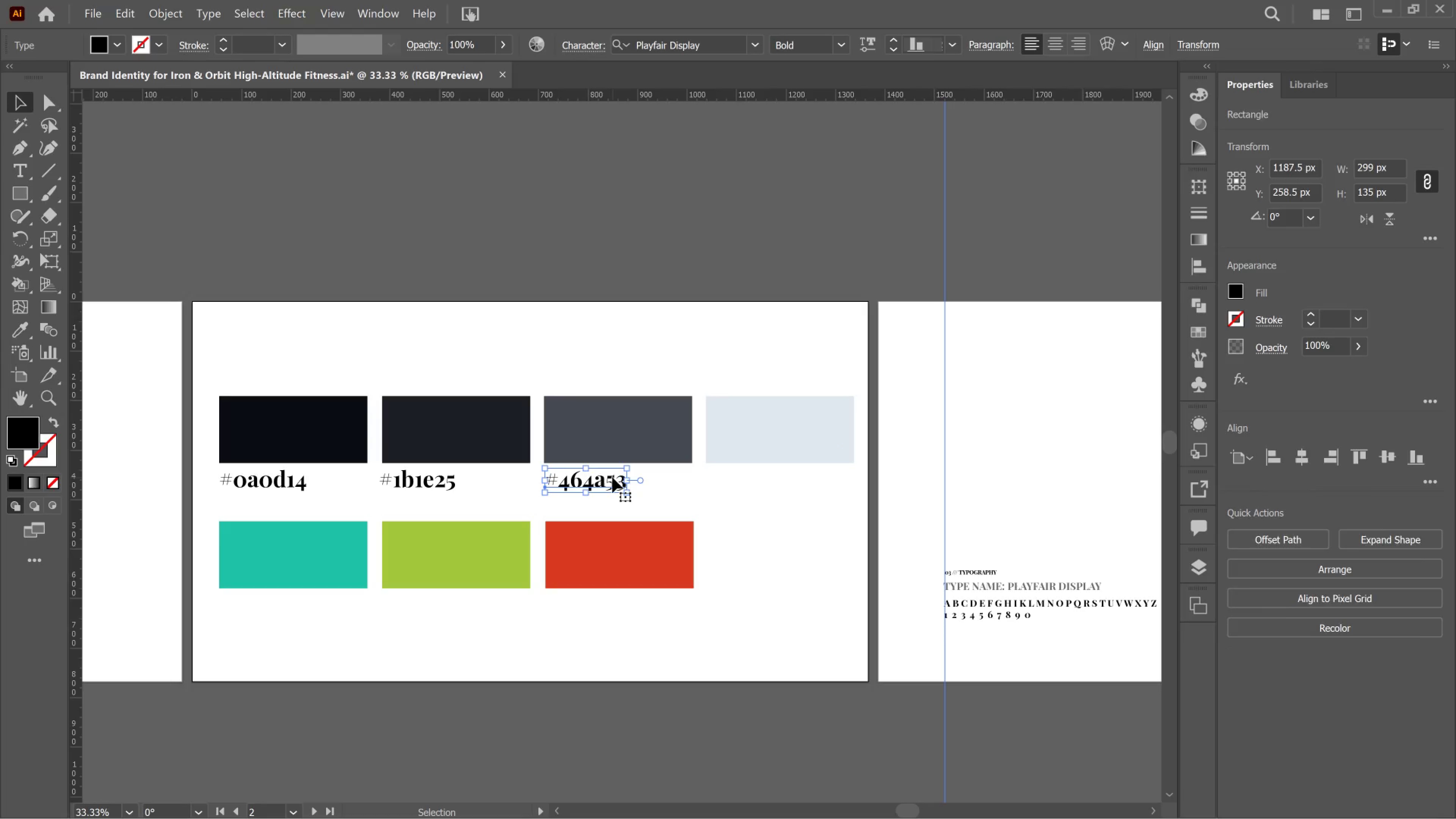 
hold_key(key=AltLeft, duration=4.68)
left_click_drag(start_coordinate=[612, 477], to_coordinate=[776, 484])
 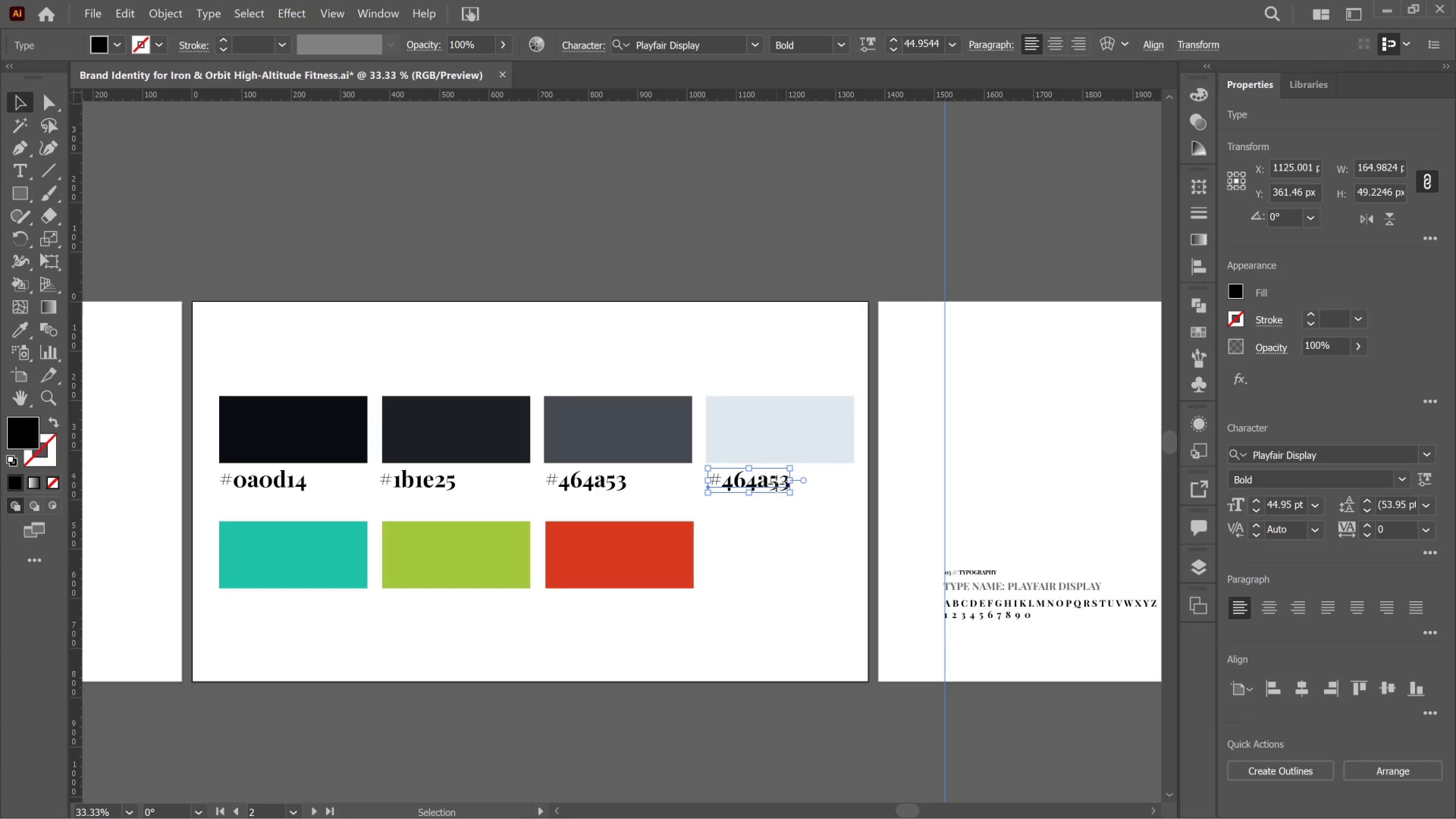 
hold_key(key=ShiftLeft, duration=3.75)
 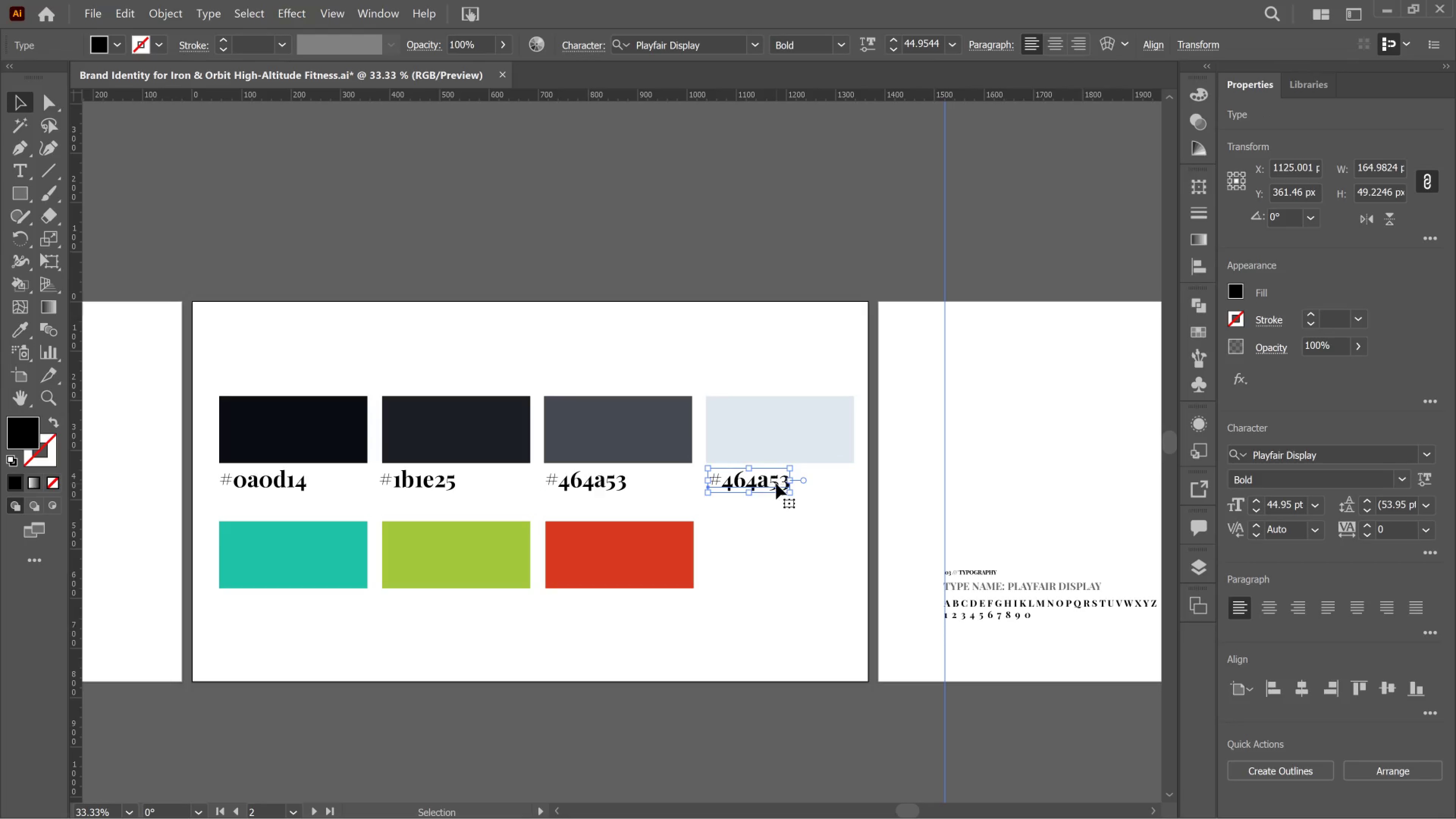 
double_click([776, 484])
 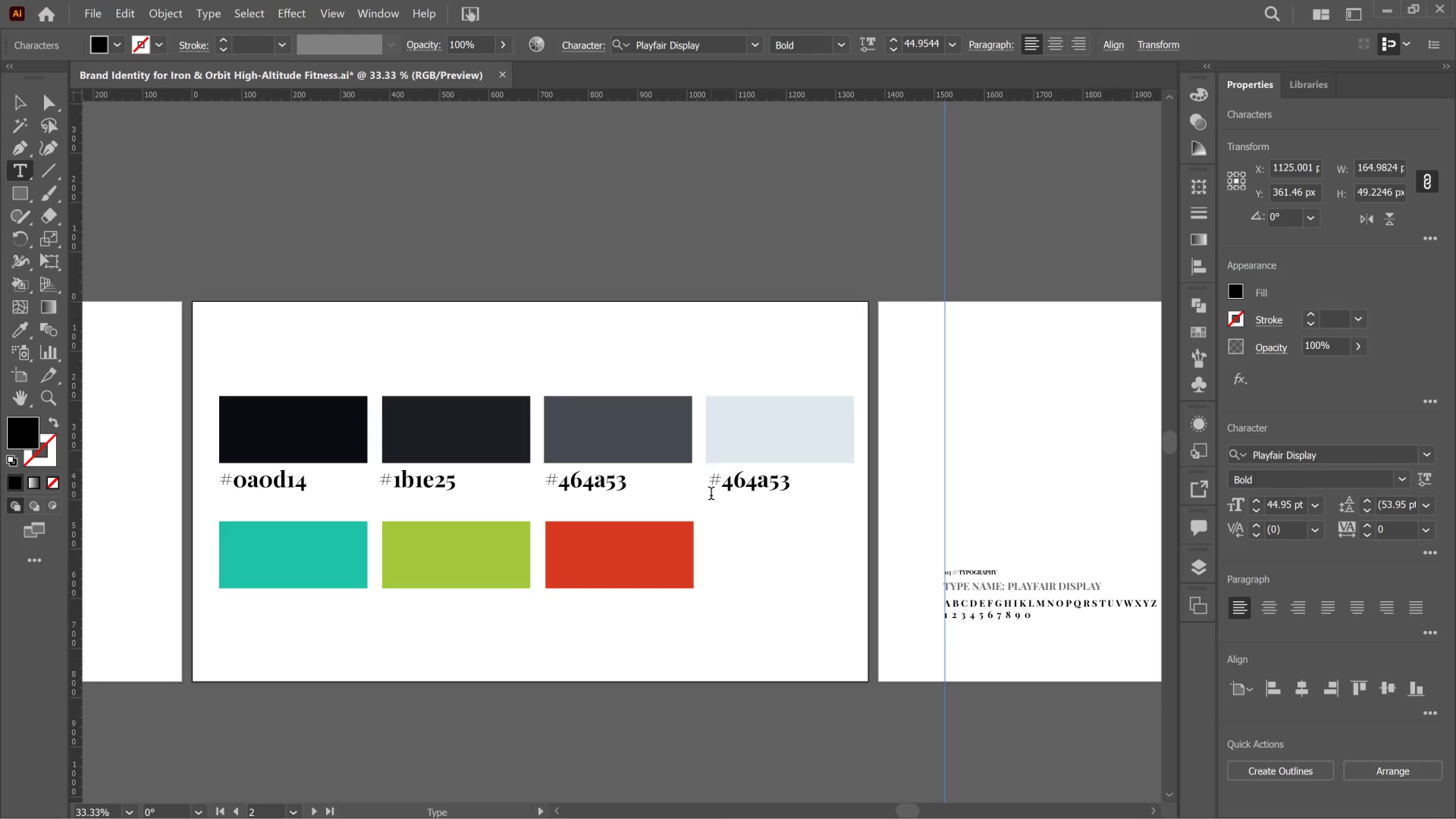 
left_click_drag(start_coordinate=[724, 480], to_coordinate=[822, 495])
 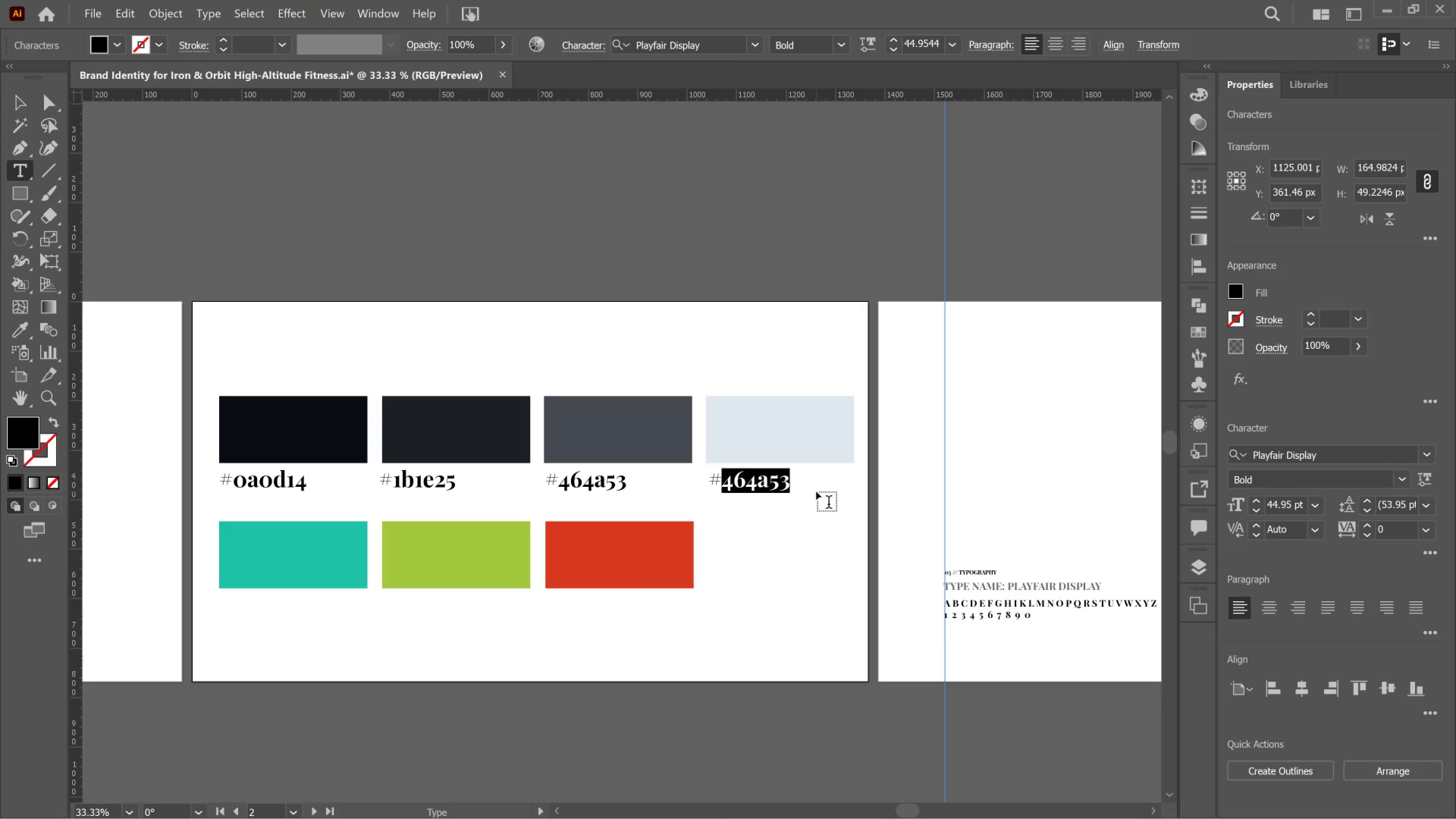 
key(Control+V)
 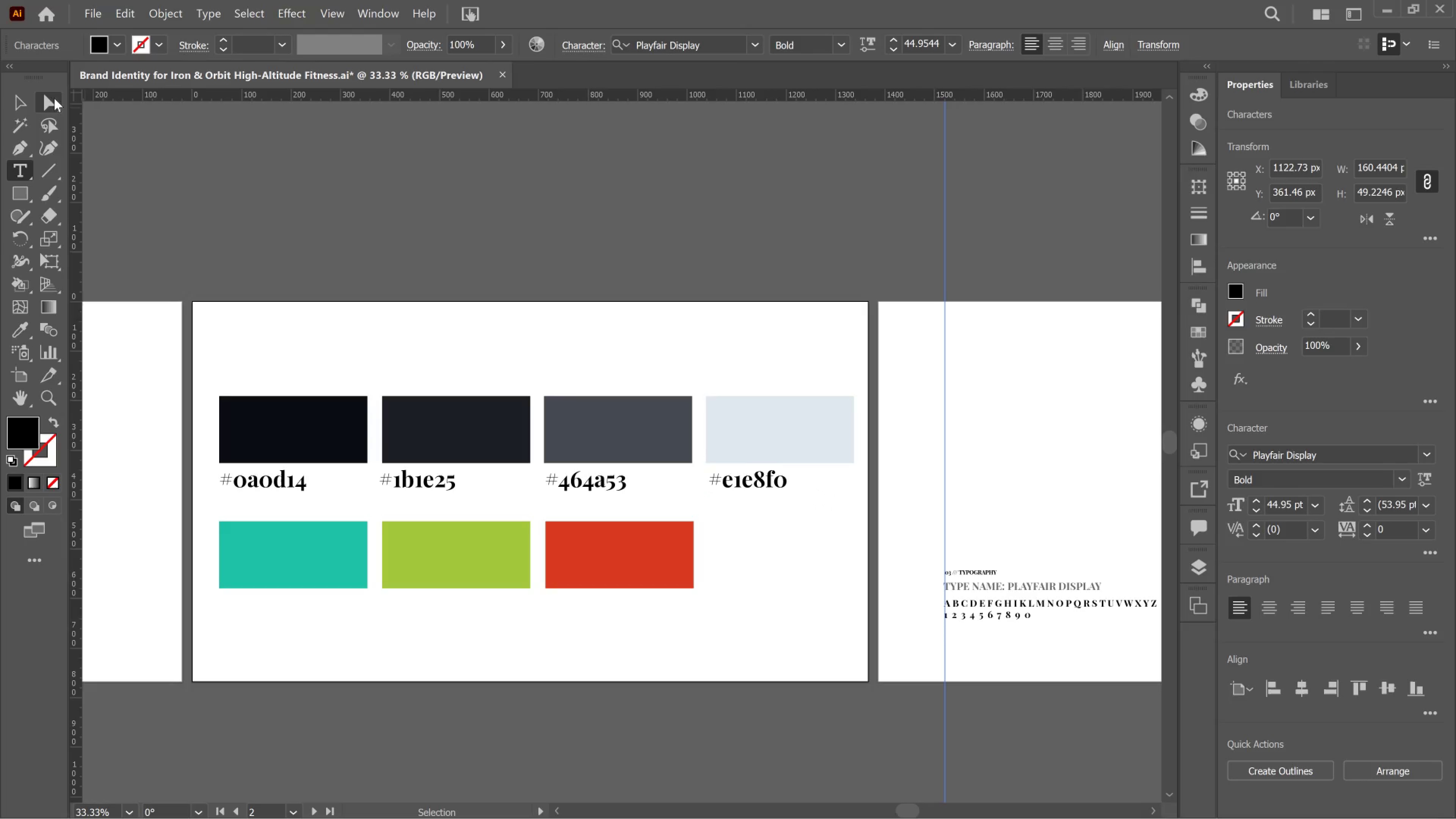 
left_click([22, 94])
 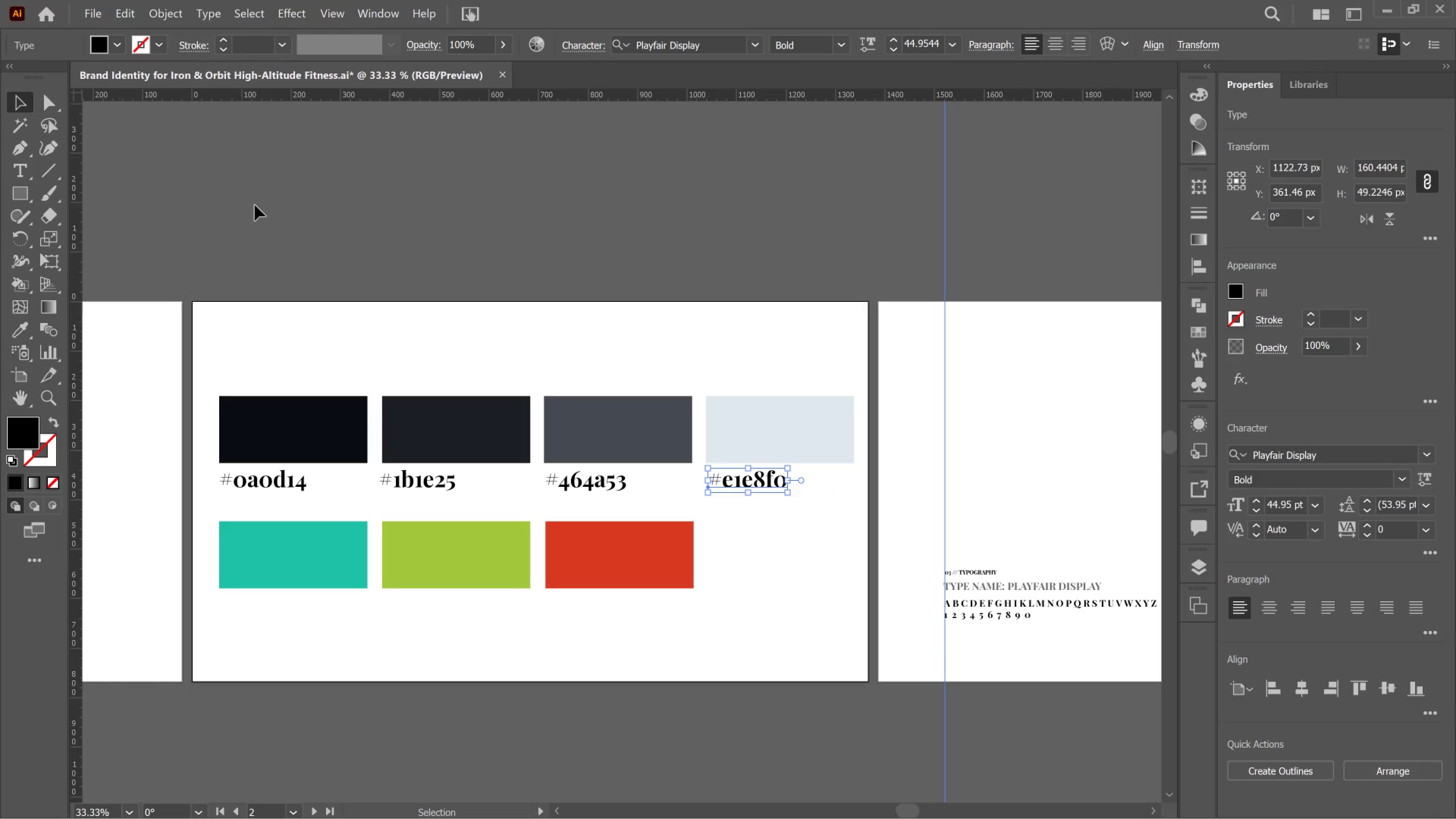 
left_click([255, 205])
 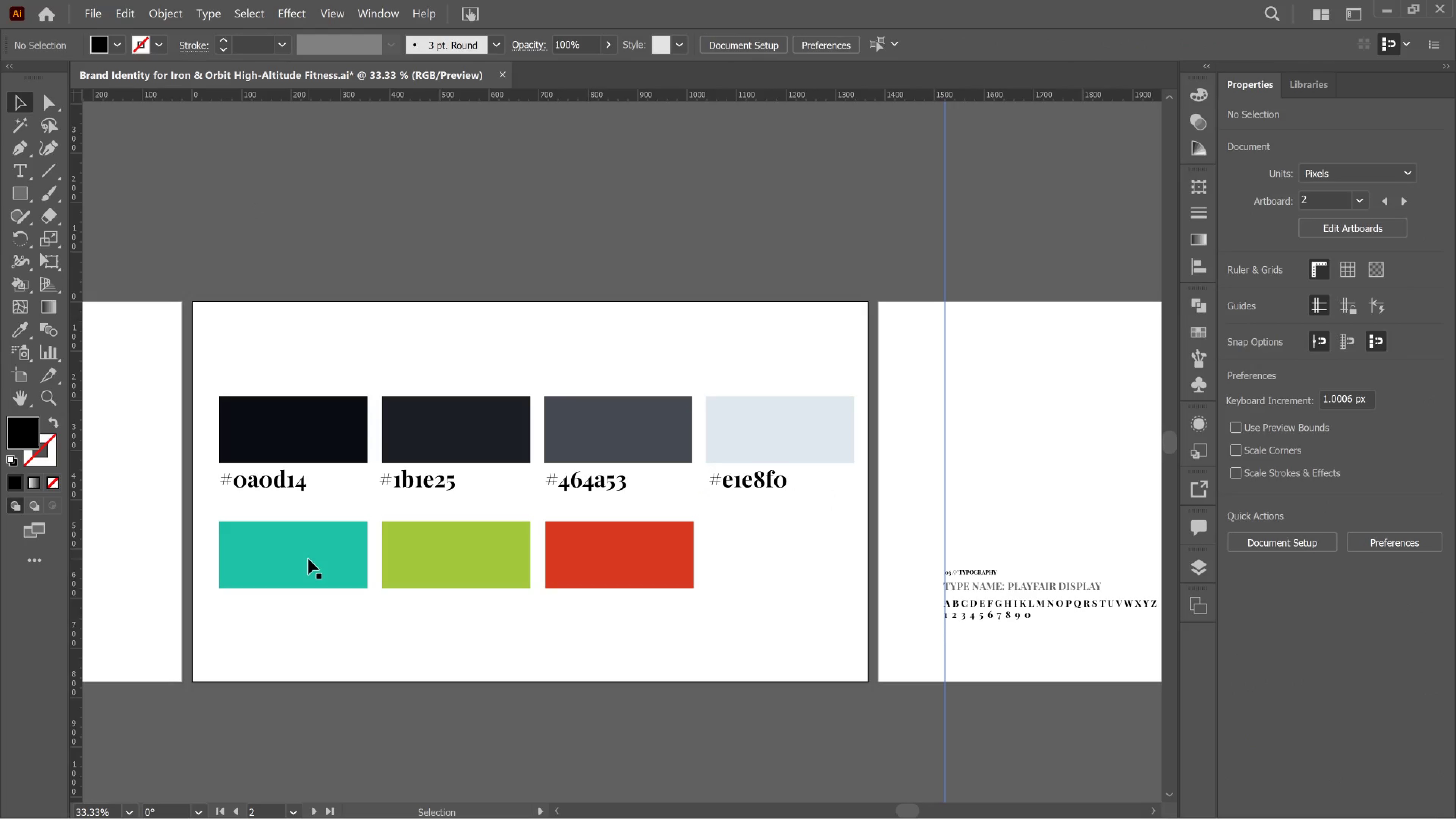 
left_click([308, 559])
 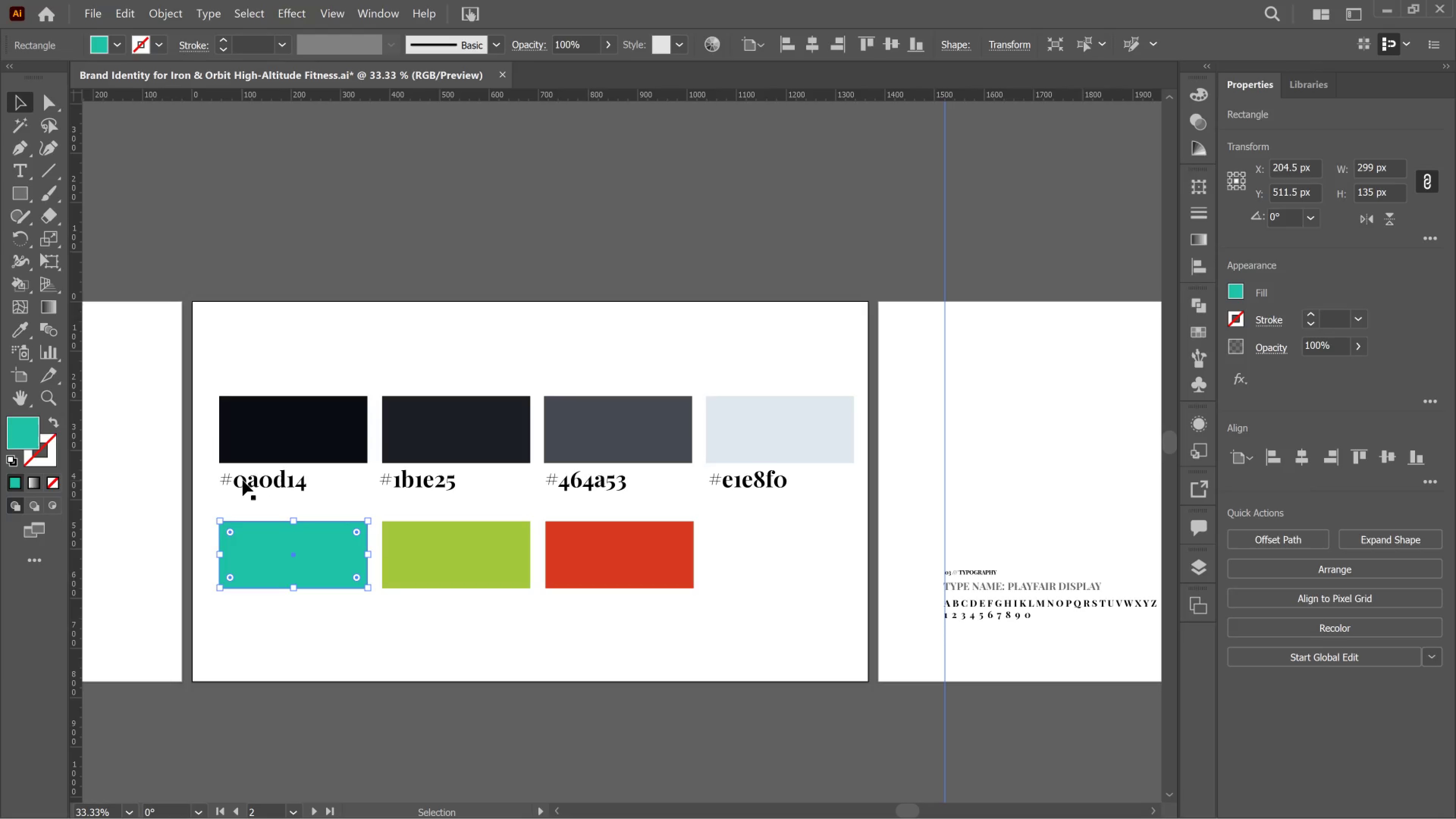 
left_click([269, 480])
 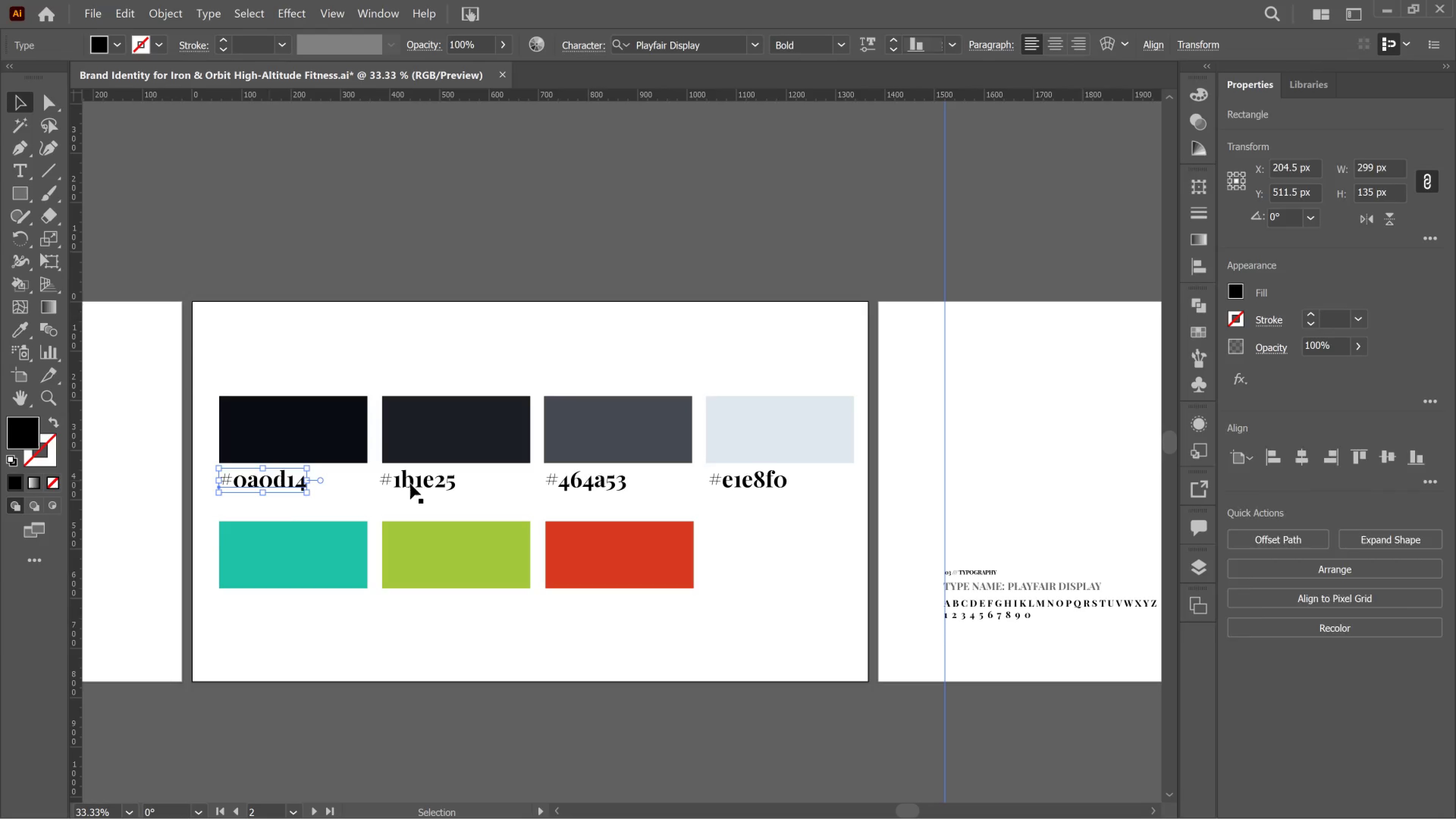 
hold_key(key=ShiftLeft, duration=1.81)
left_click([423, 482])
 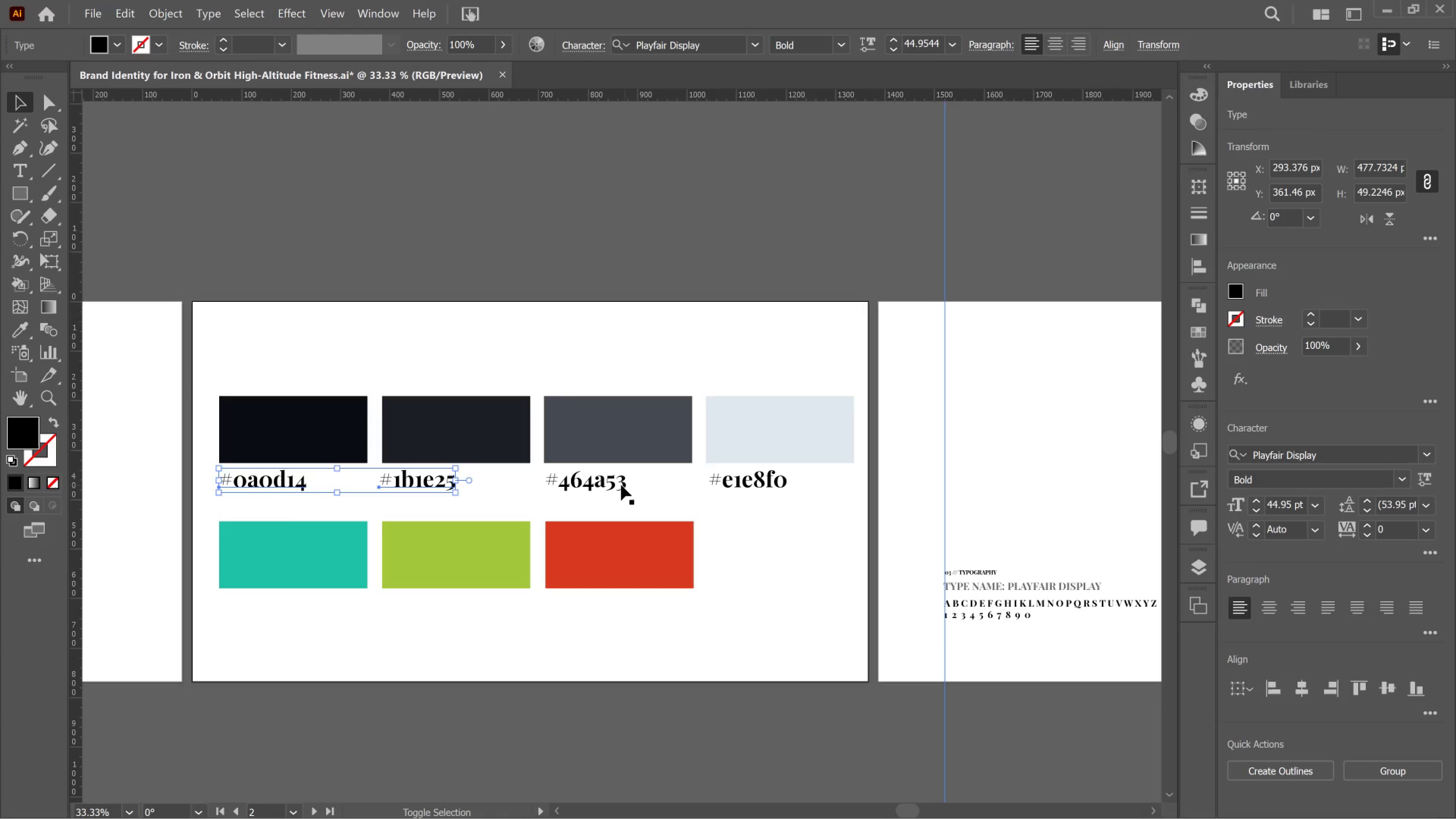 
left_click([612, 487])
 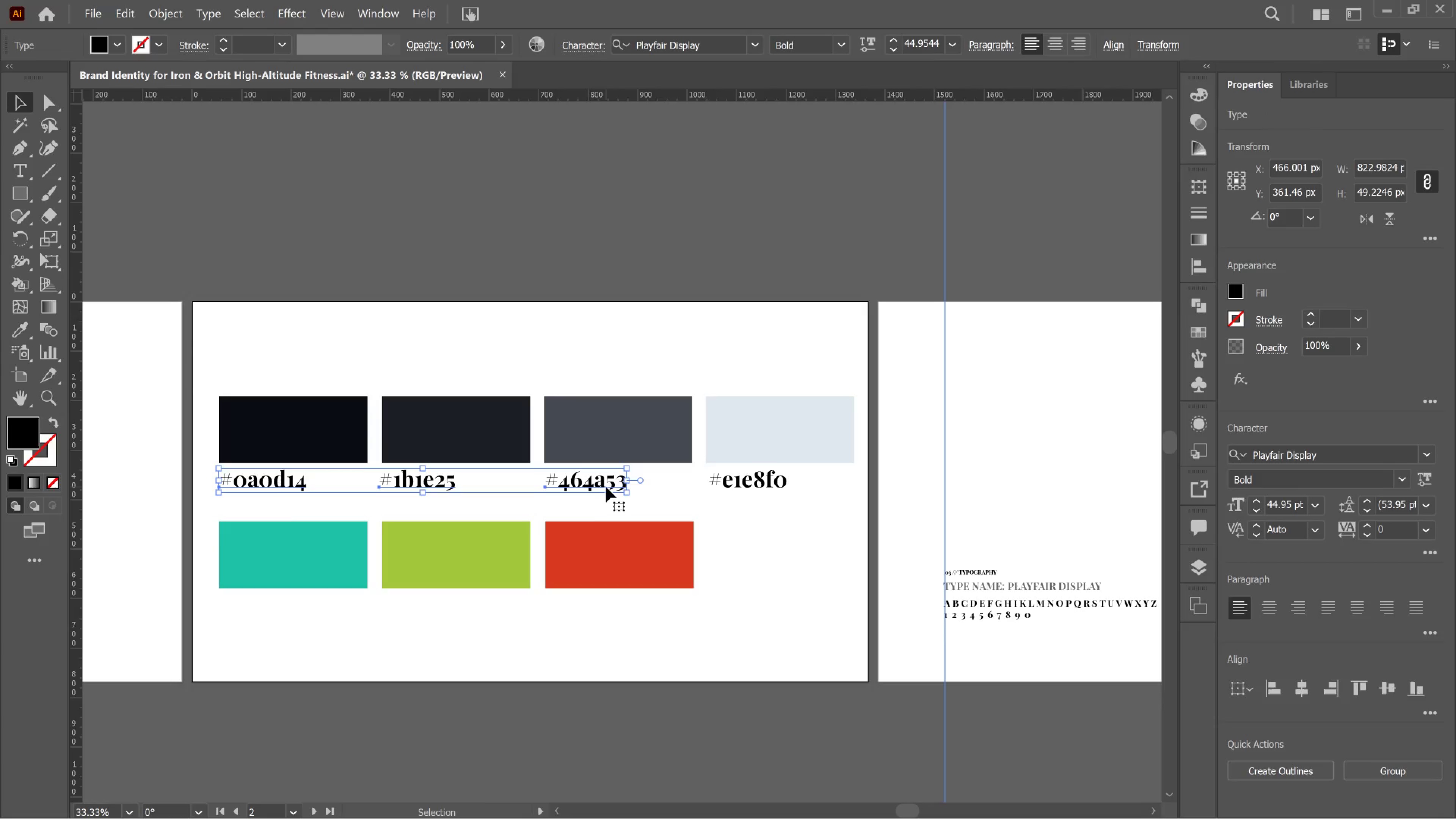 
hold_key(key=AltLeft, duration=0.85)
 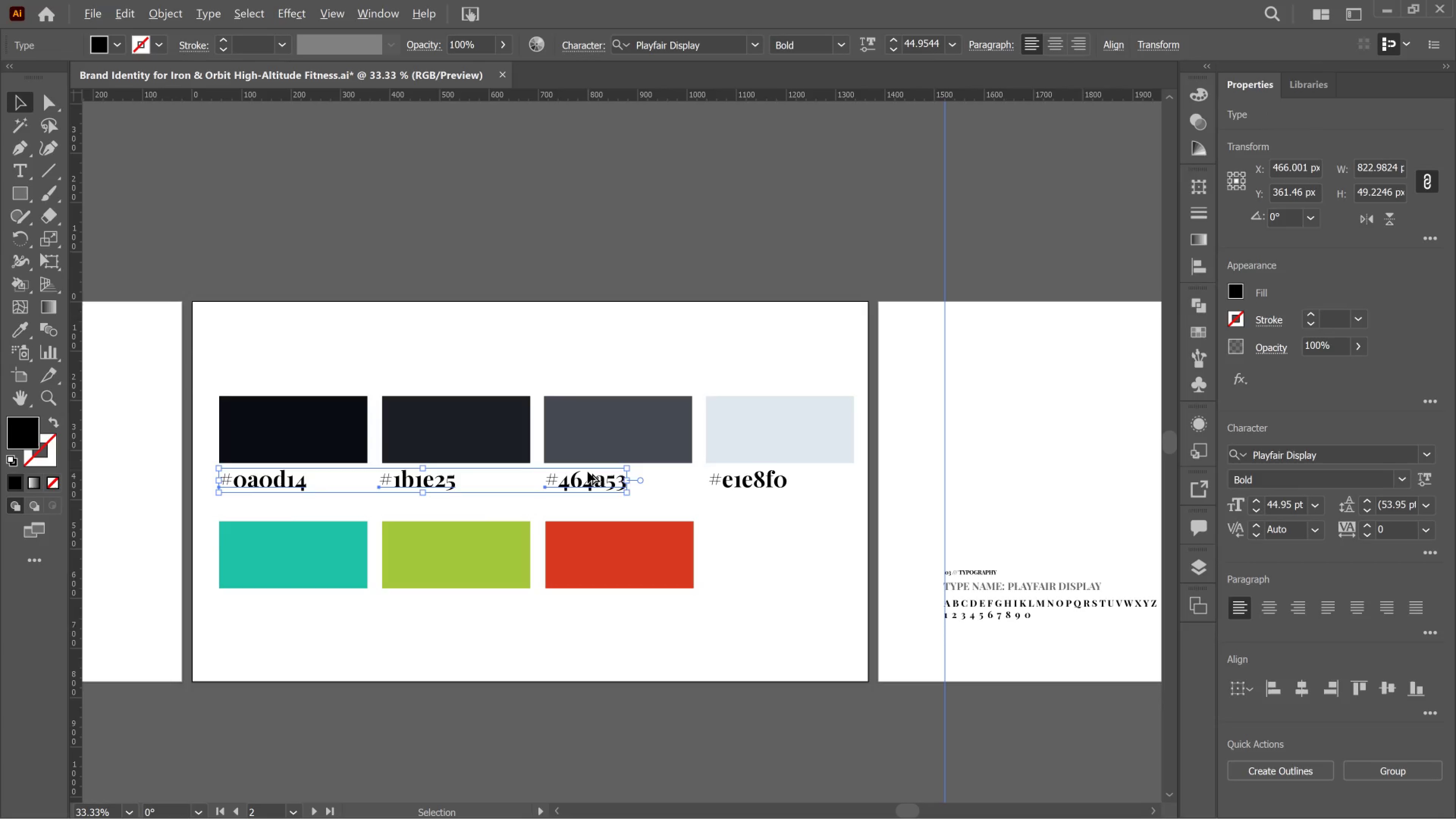 
hold_key(key=ControlLeft, duration=0.78)
 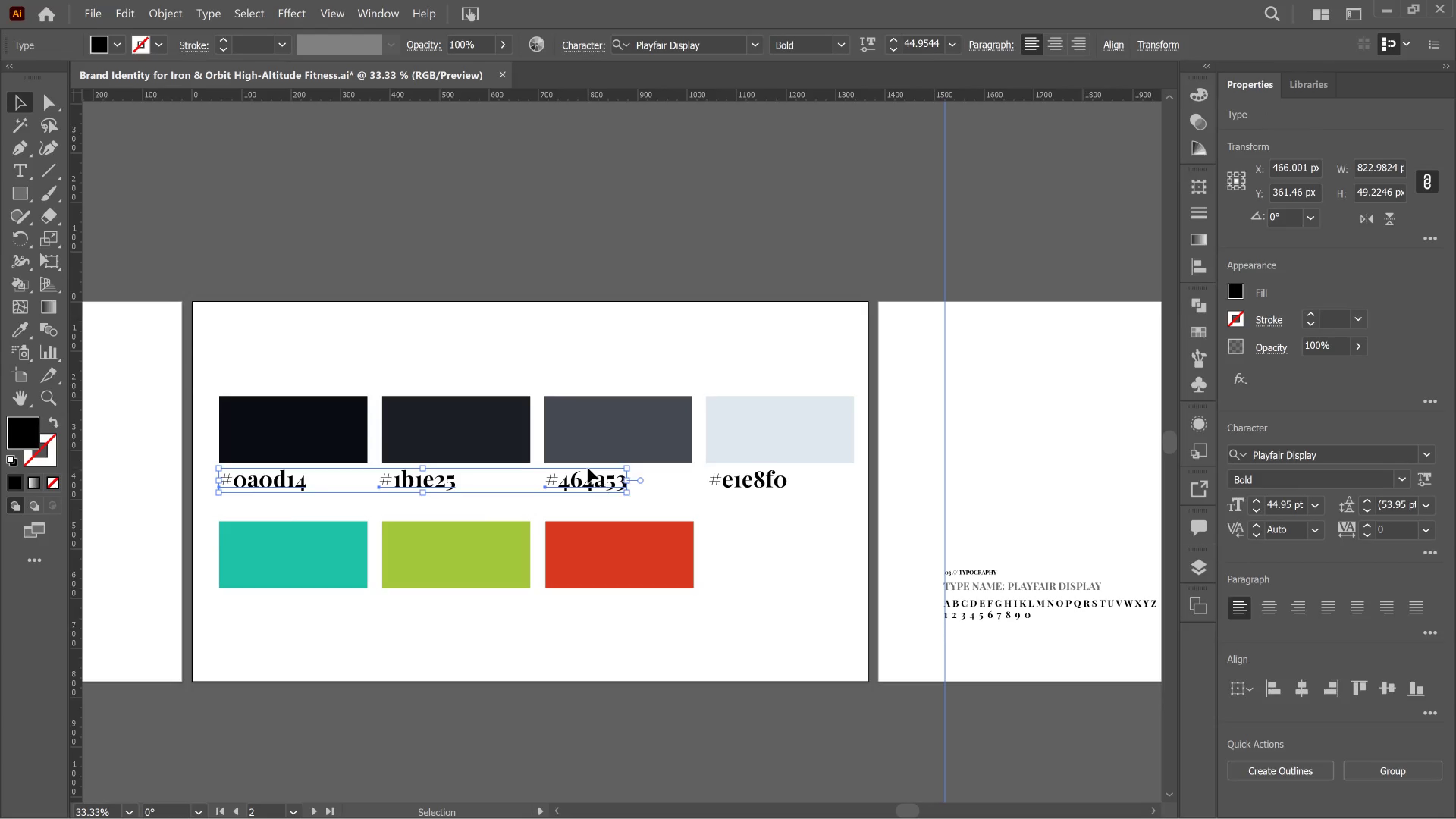 
hold_key(key=AltLeft, duration=6.2)
 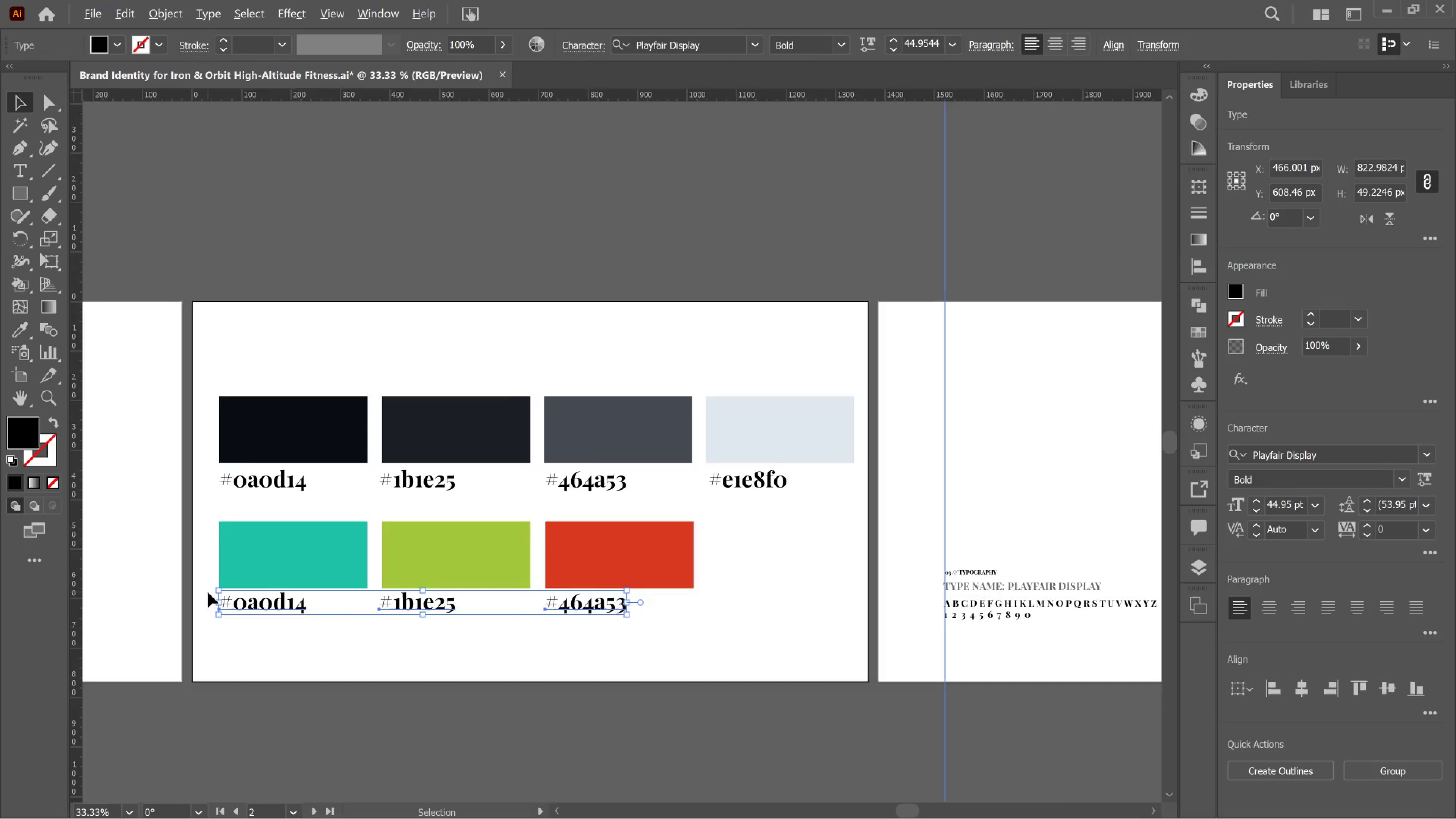 
hold_key(key=ControlLeft, duration=0.35)
 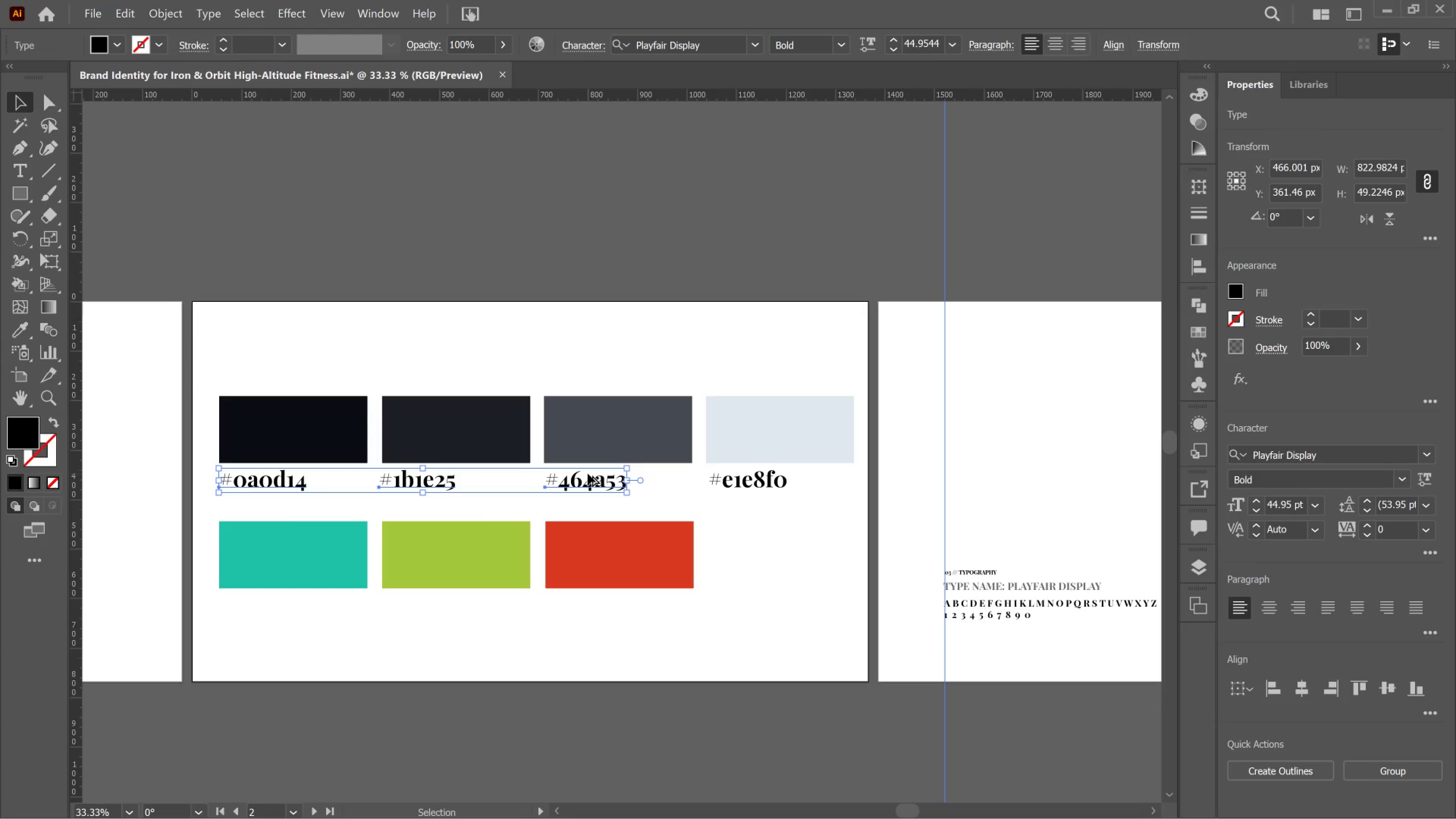 
left_click_drag(start_coordinate=[588, 474], to_coordinate=[610, 596])
 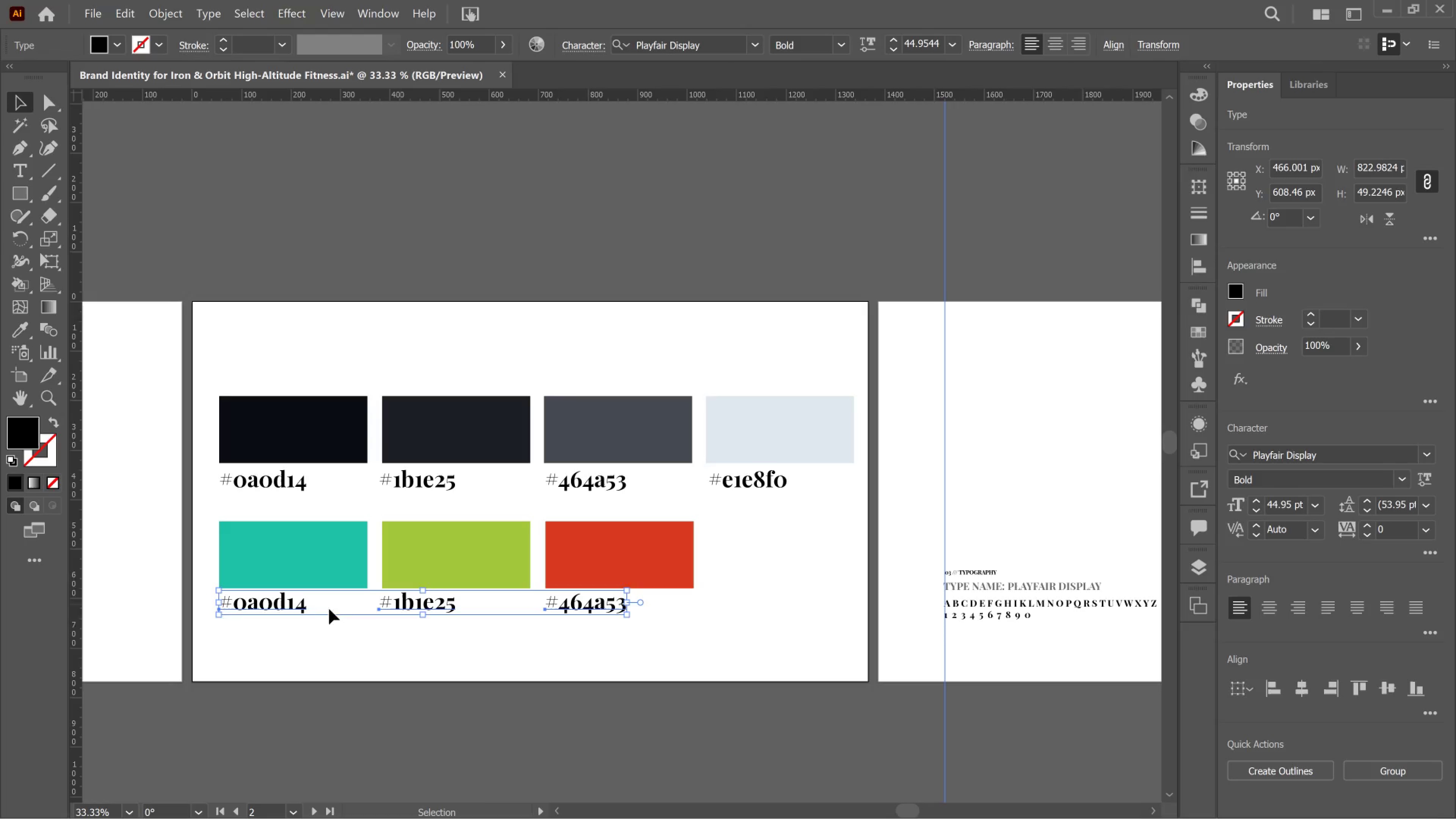 
hold_key(key=ShiftLeft, duration=3.88)
 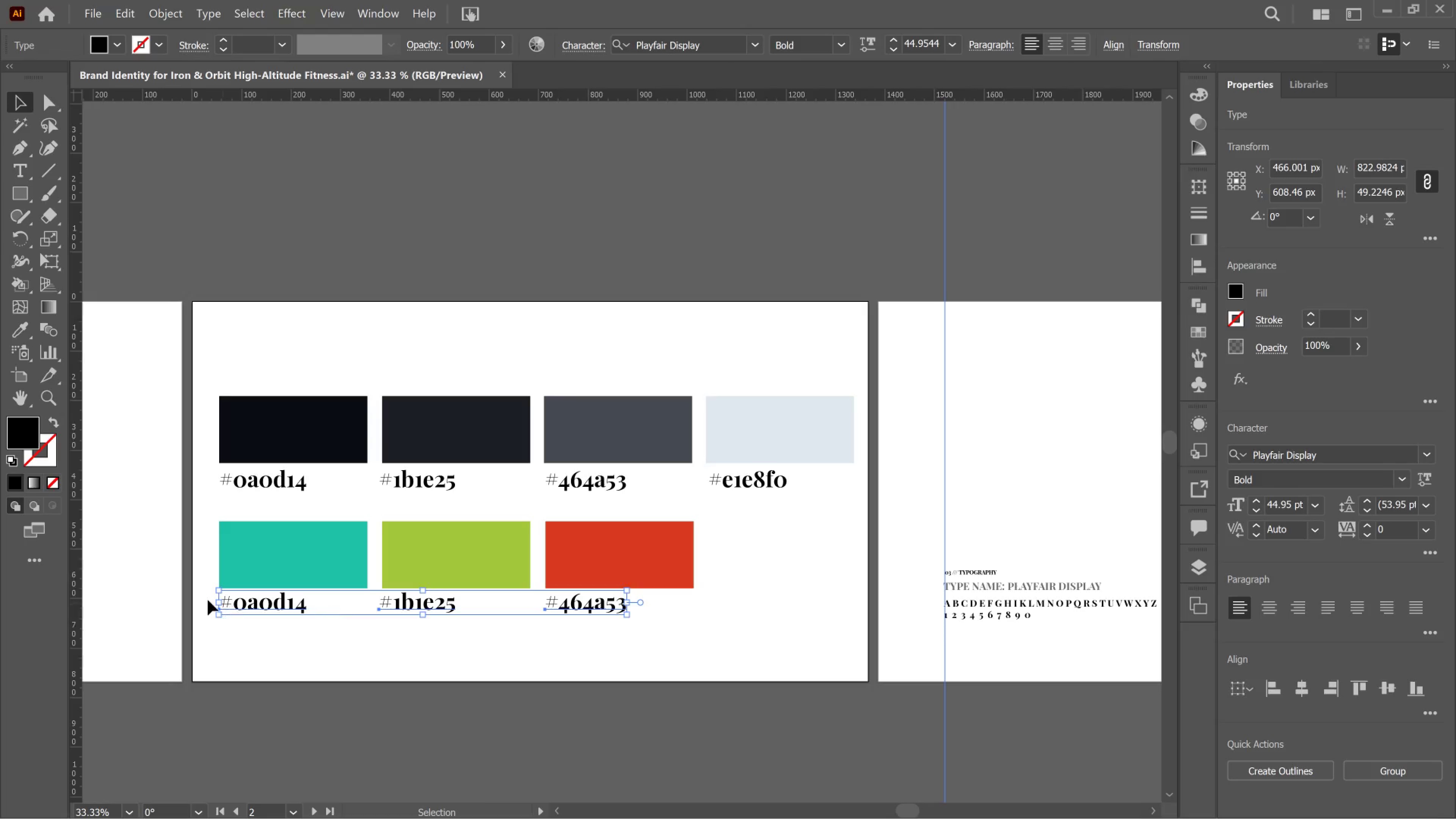 
hold_key(key=AltLeft, duration=0.66)
scroll: coordinate [208, 592], scroll_direction: up, amount: 1.0
 